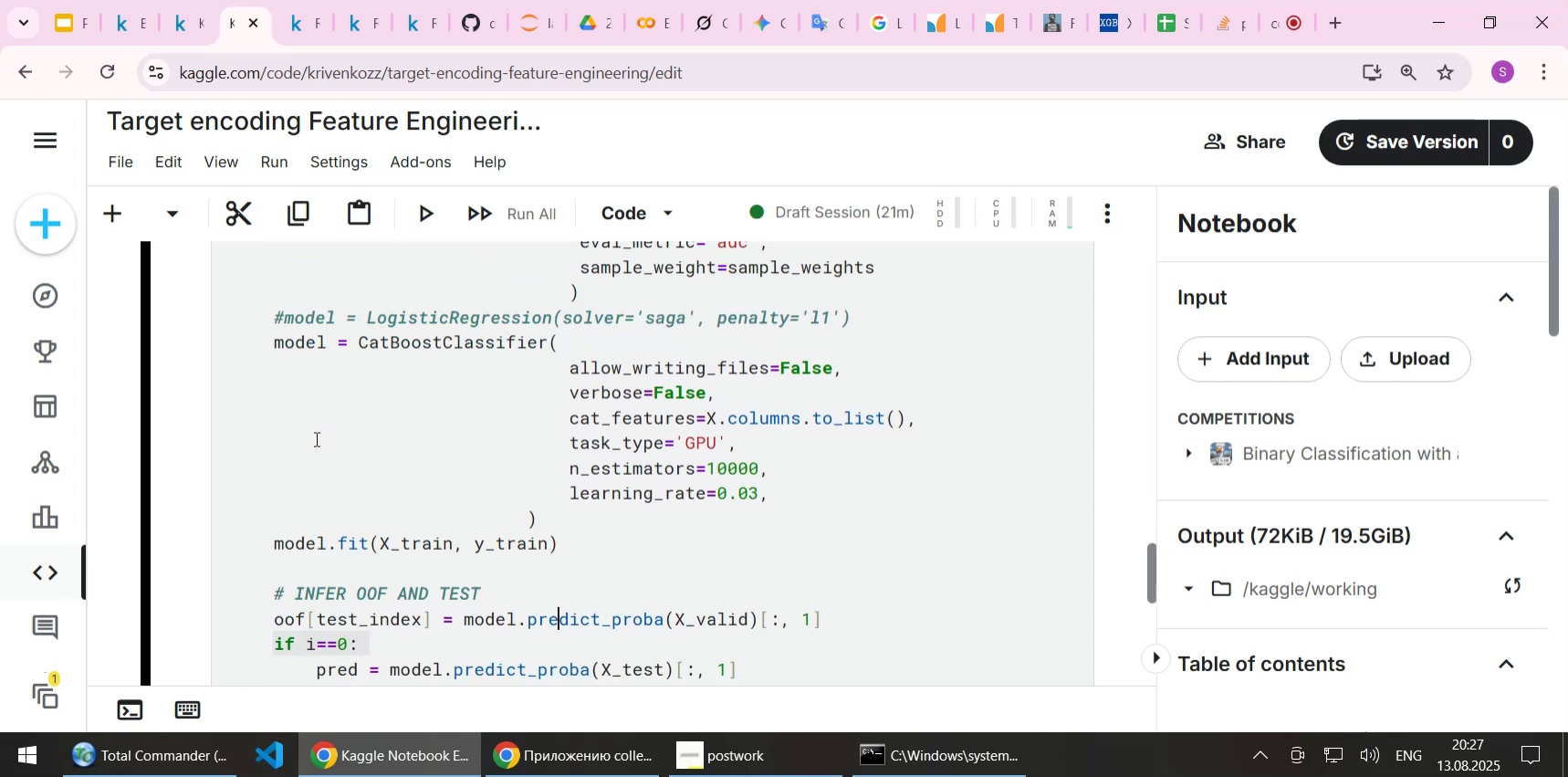 
key(ArrowUp)
 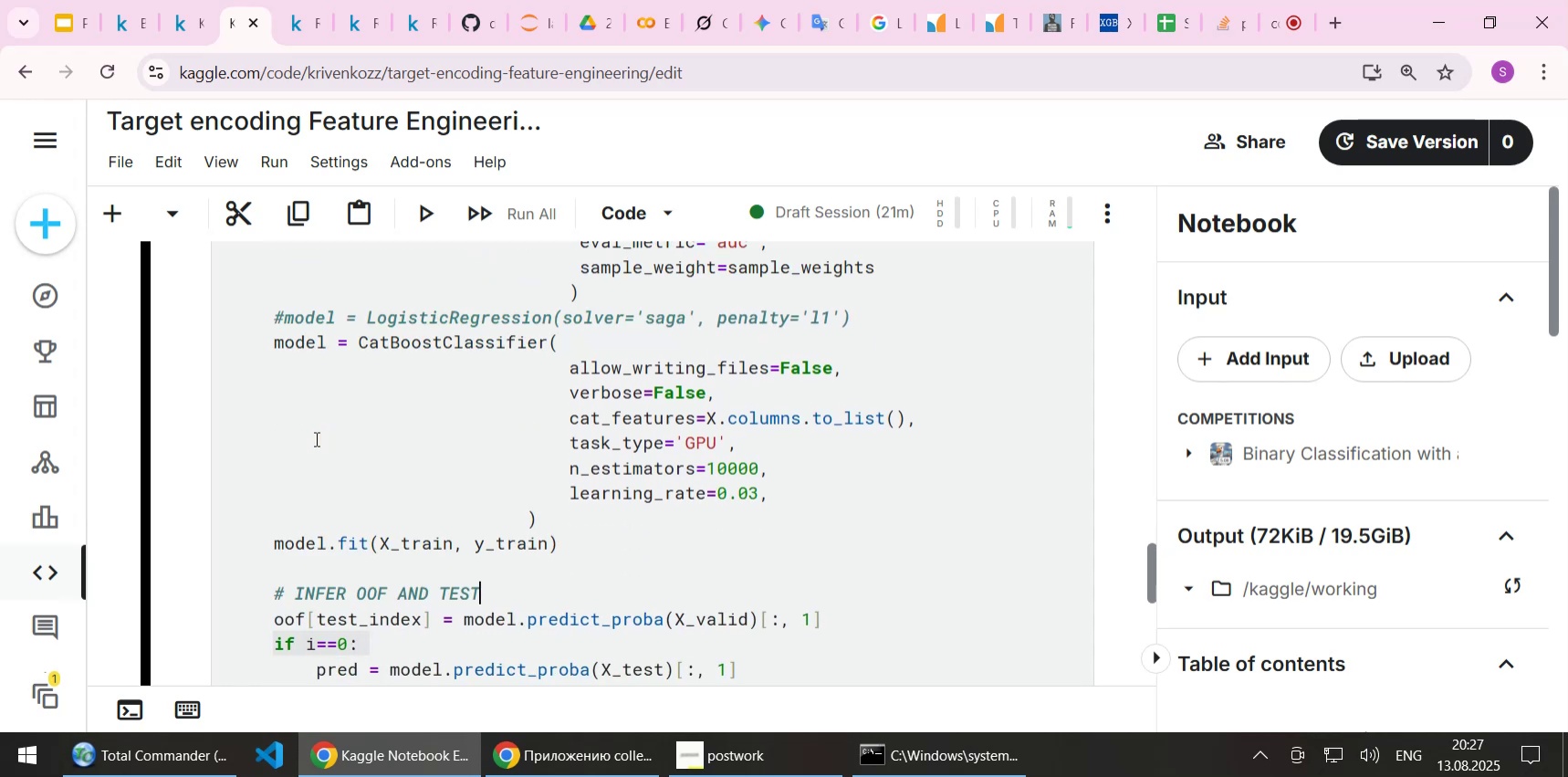 
key(ArrowUp)
 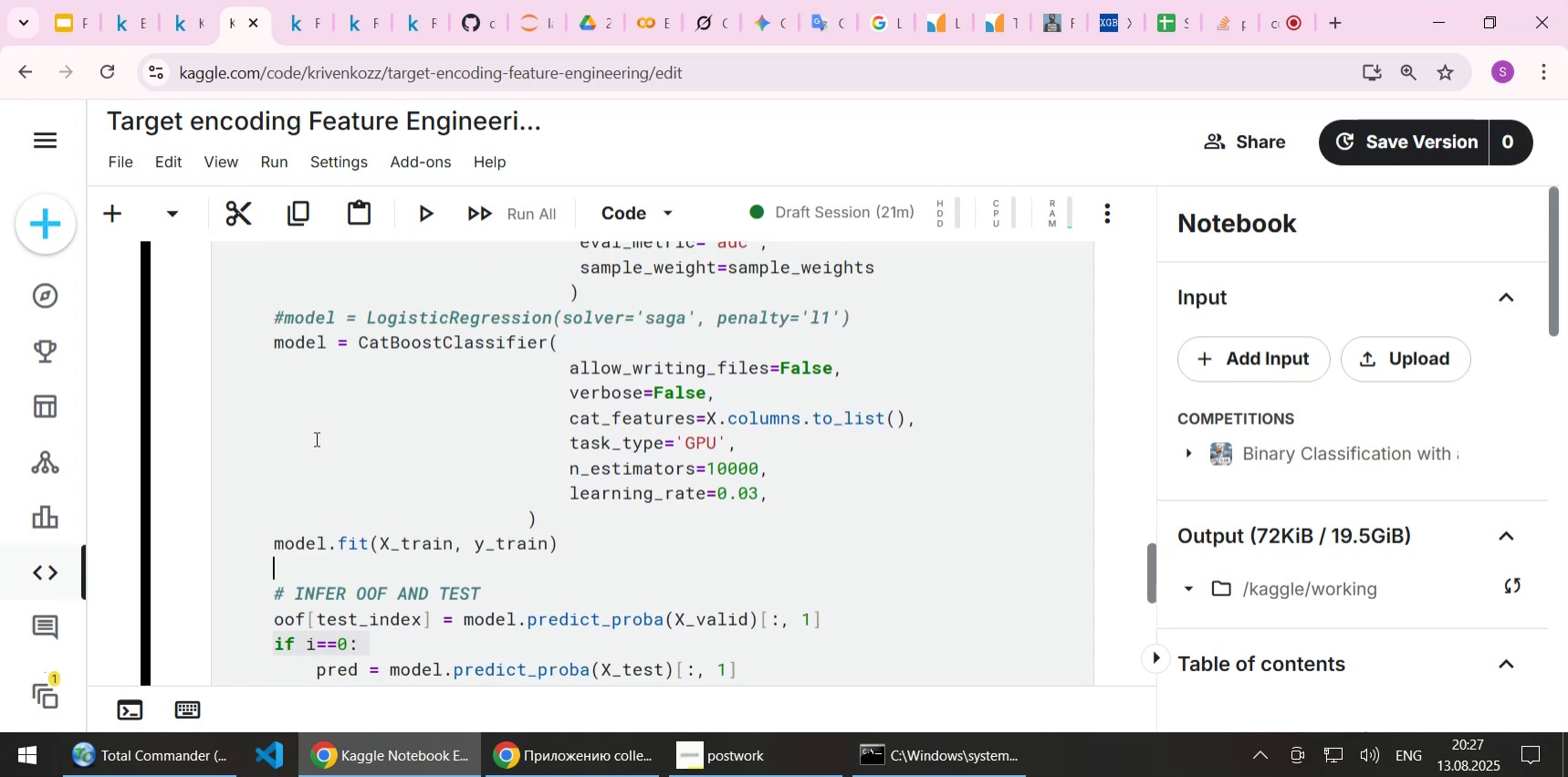 
key(ArrowUp)
 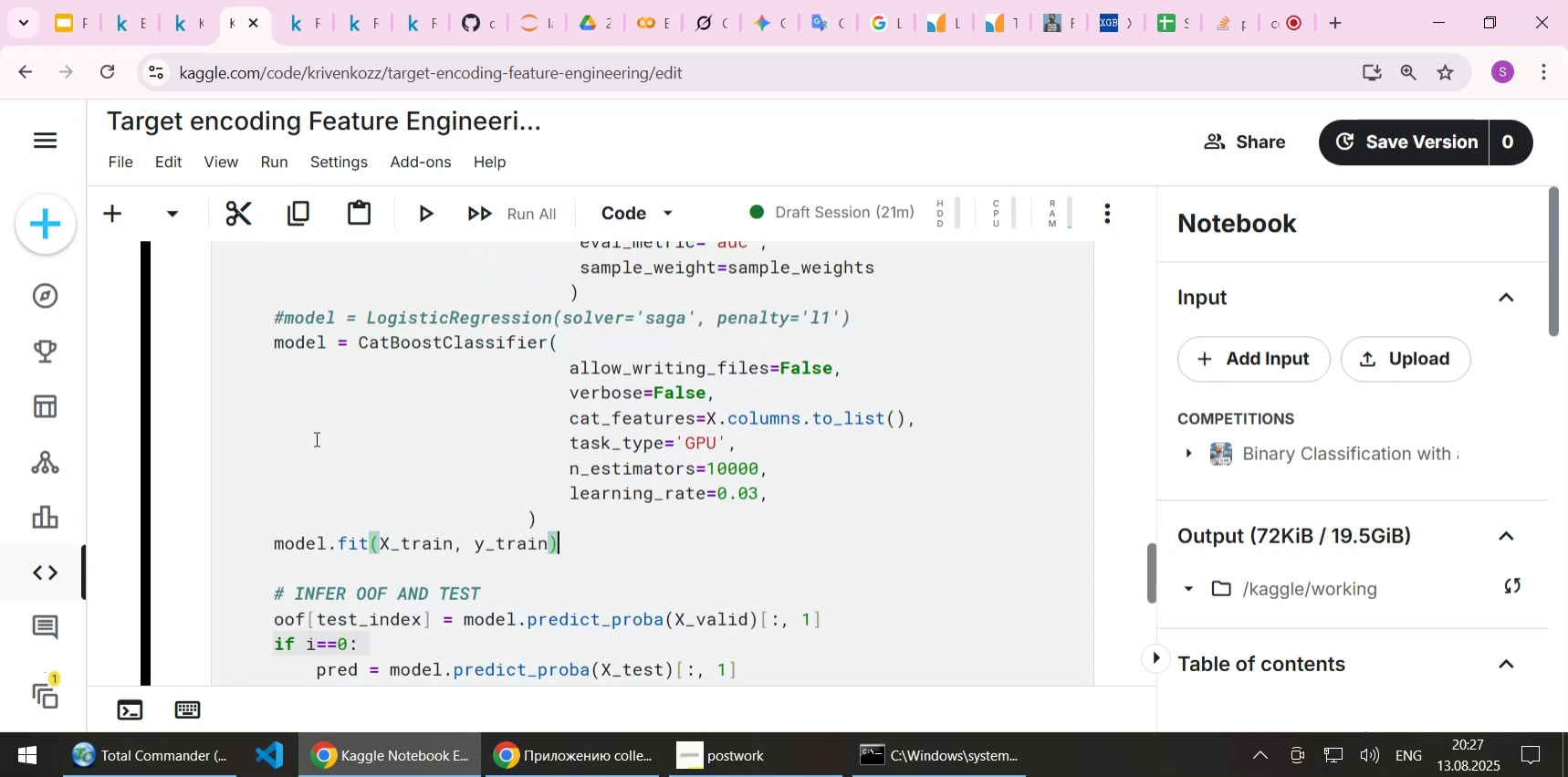 
key(ArrowUp)
 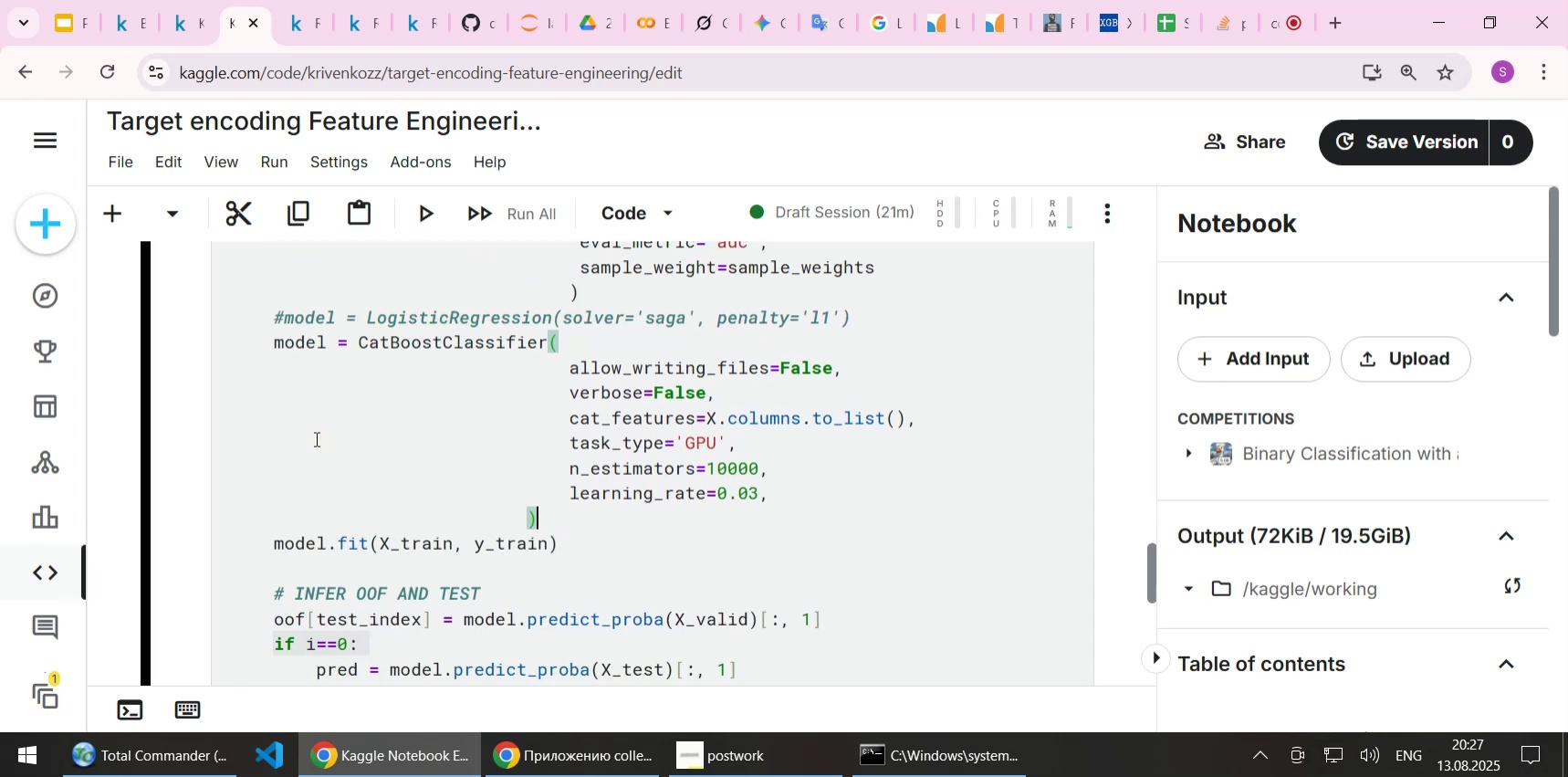 
key(ArrowDown)
 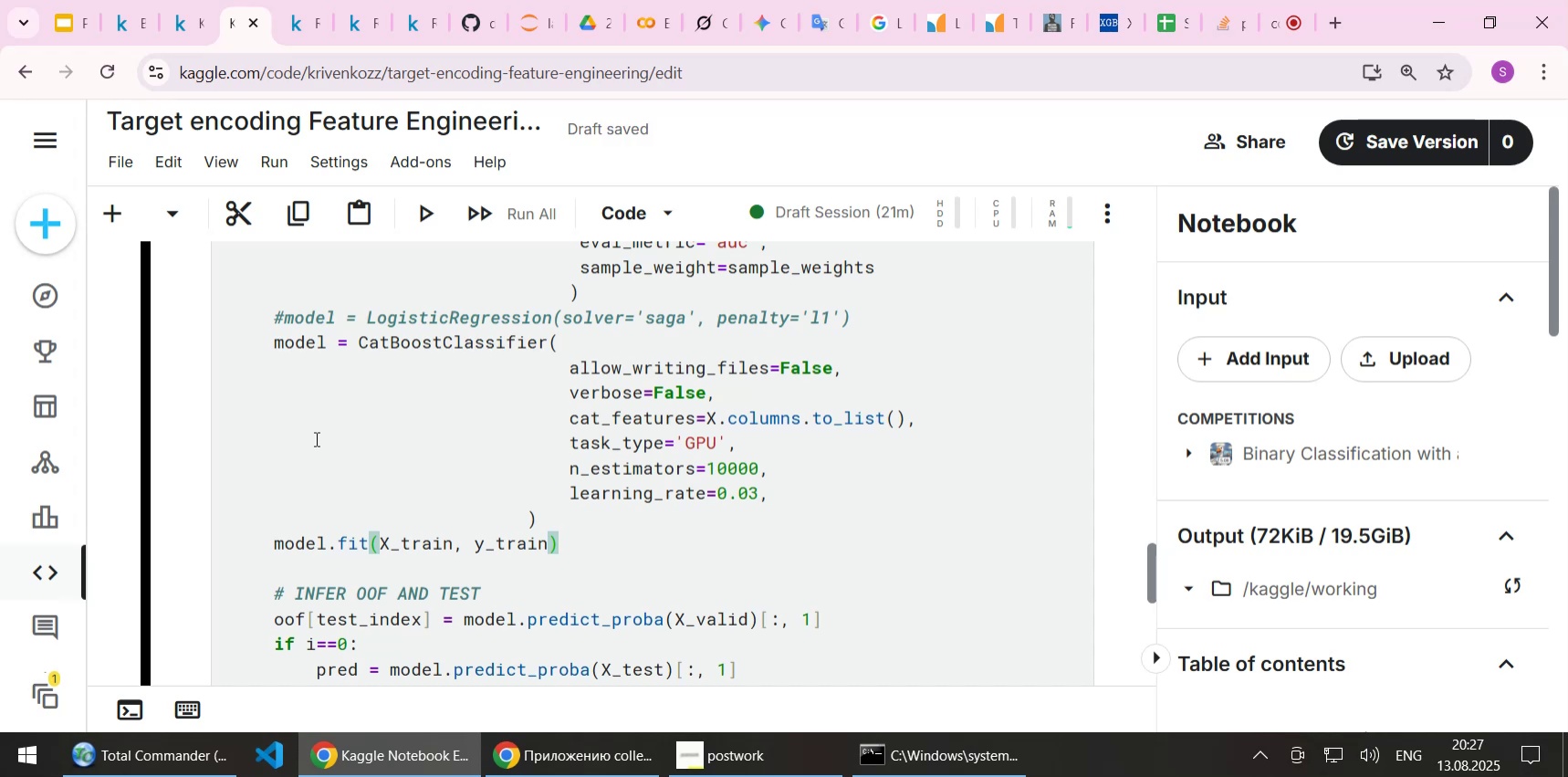 
wait(13.38)
 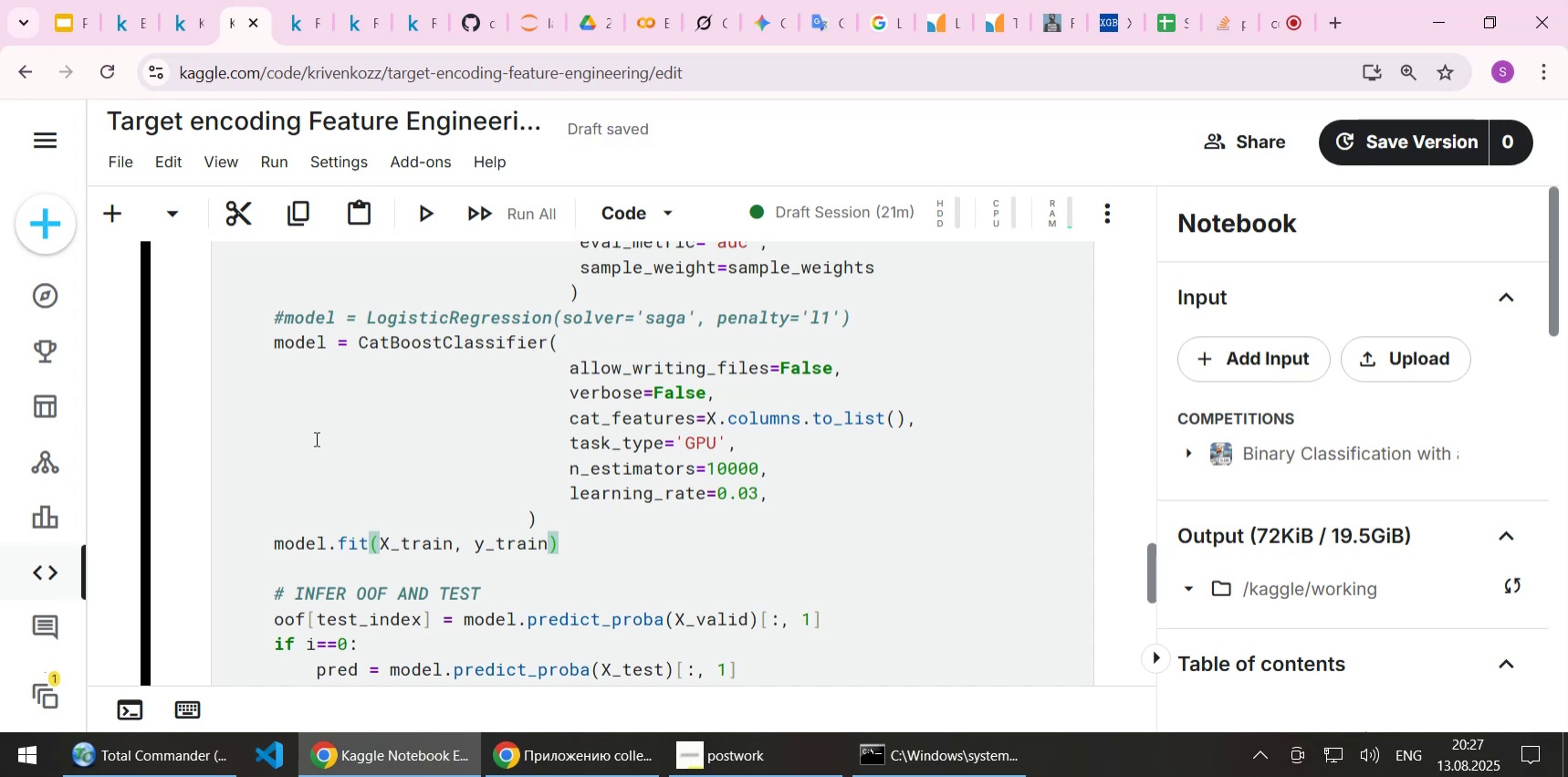 
double_click([692, 441])
 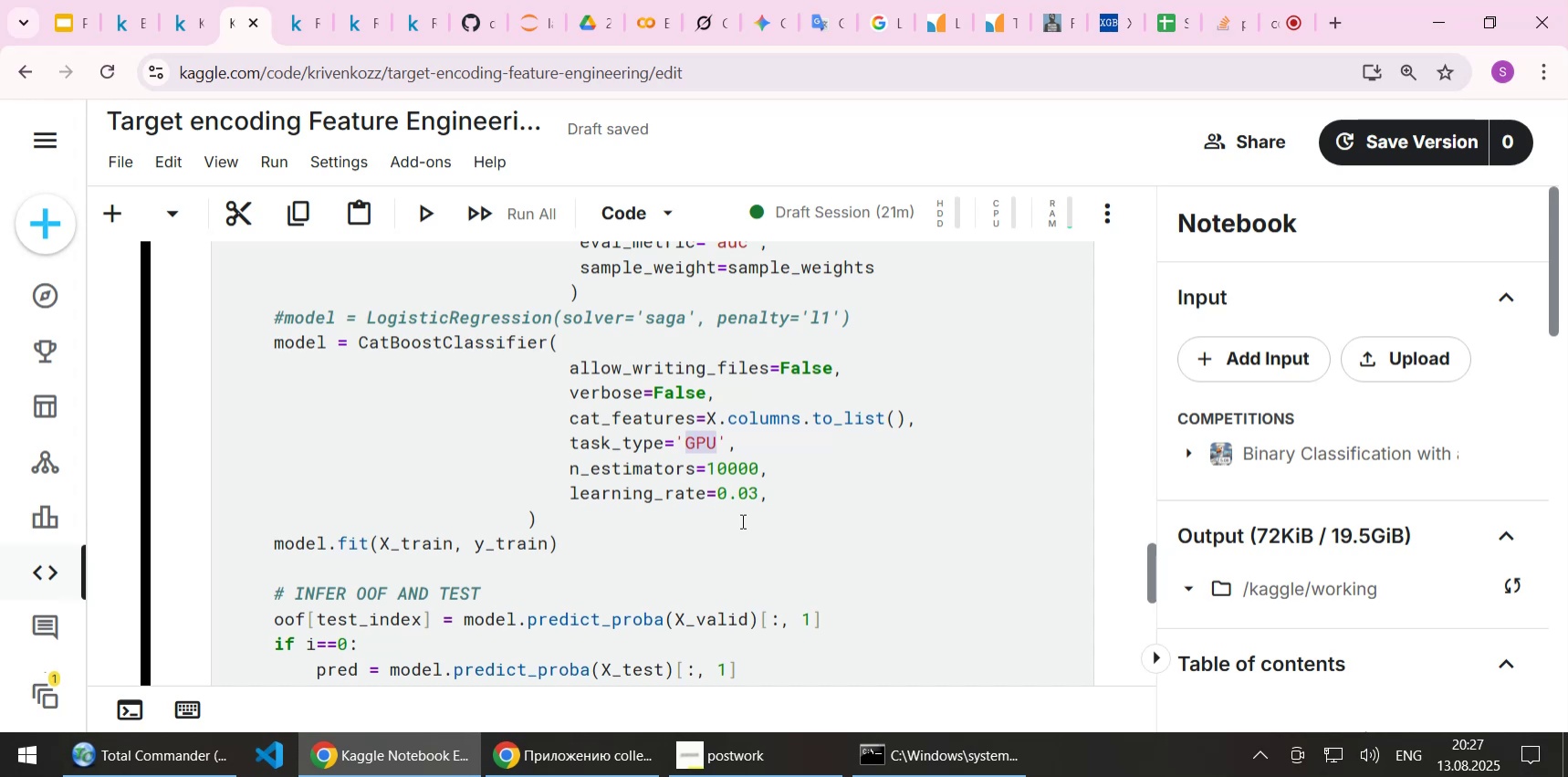 
type(CPU)
 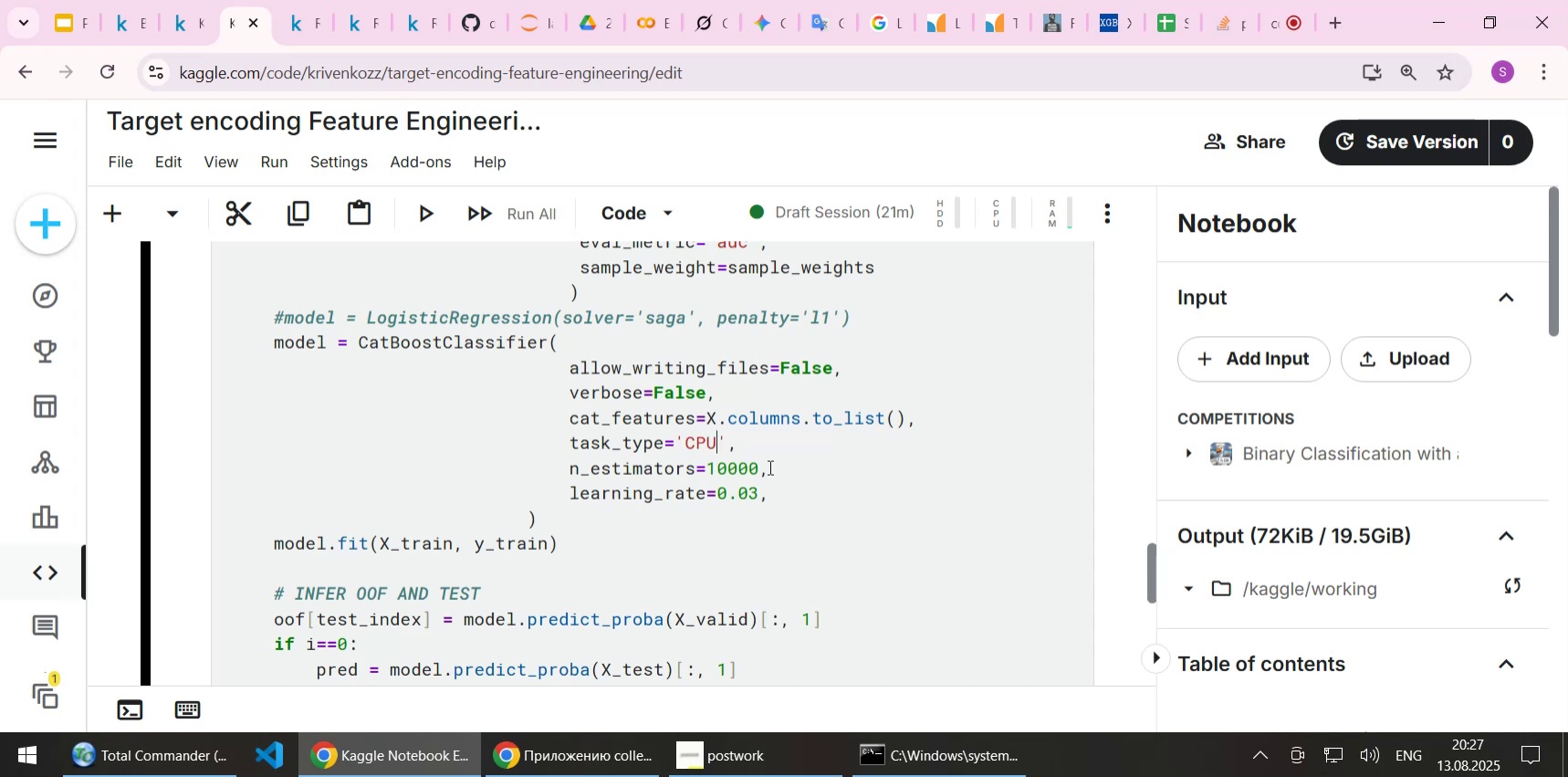 
key(Control+S)
 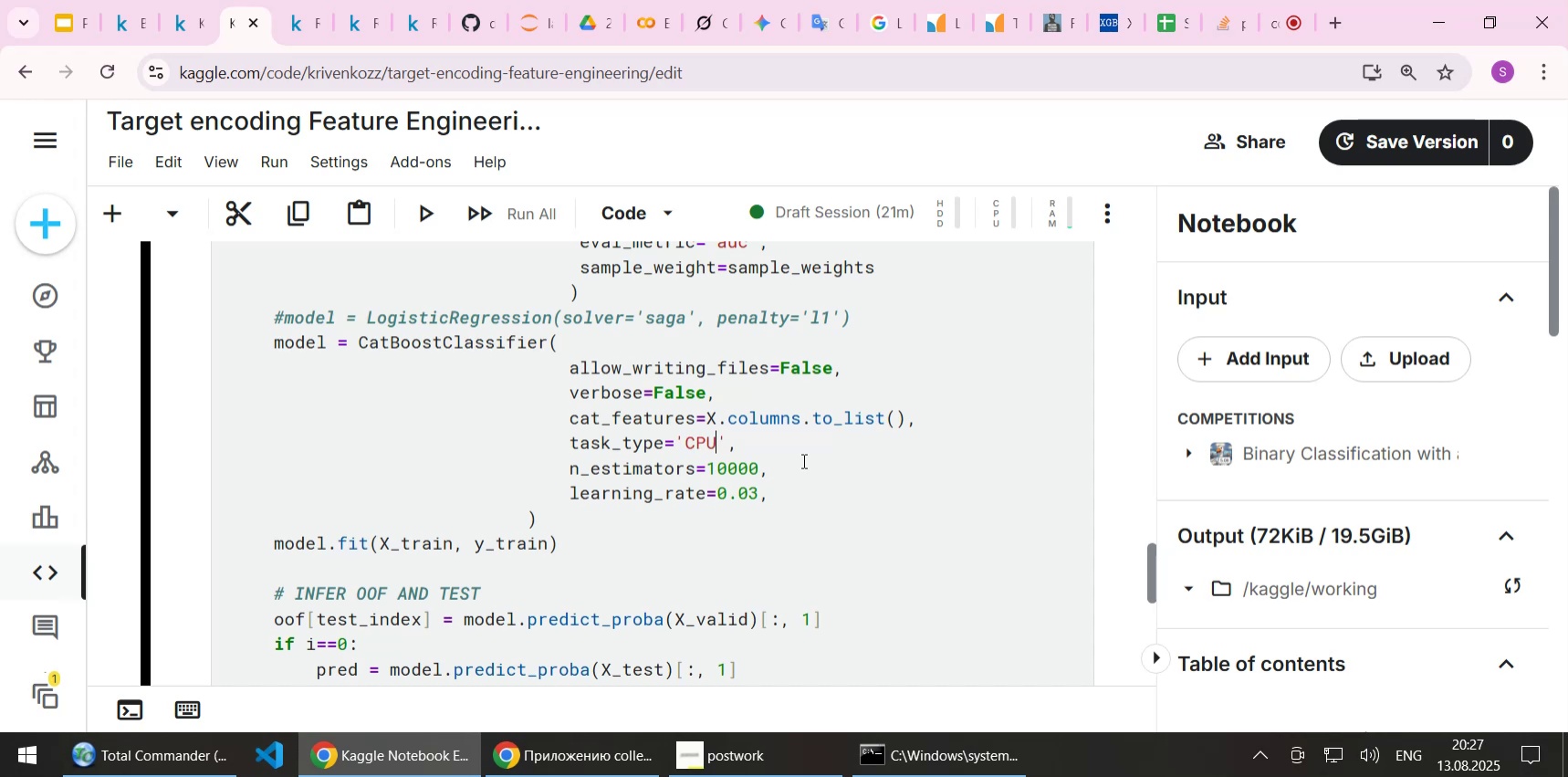 
left_click([862, 478])
 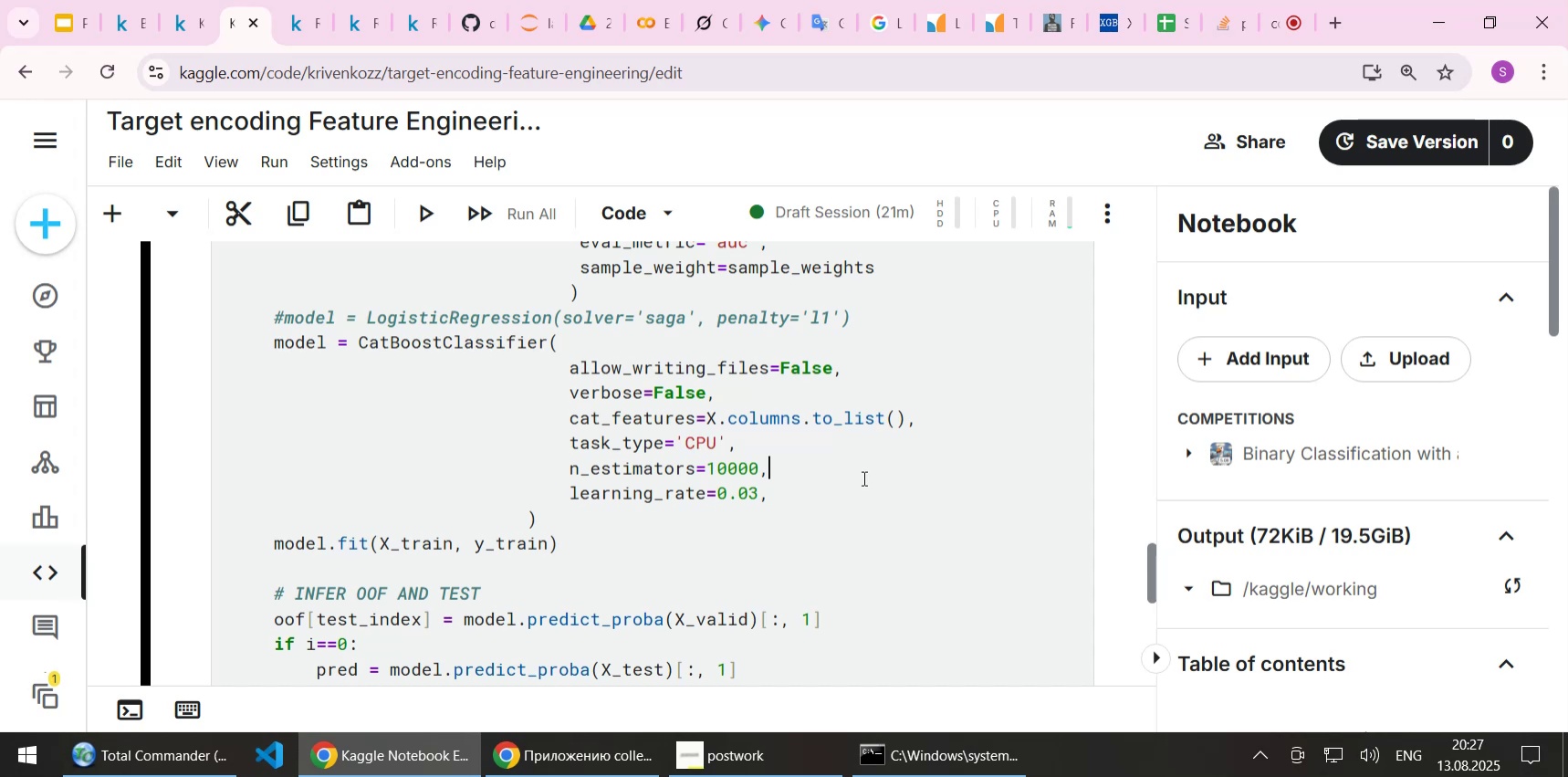 
key(Shift+Enter)
 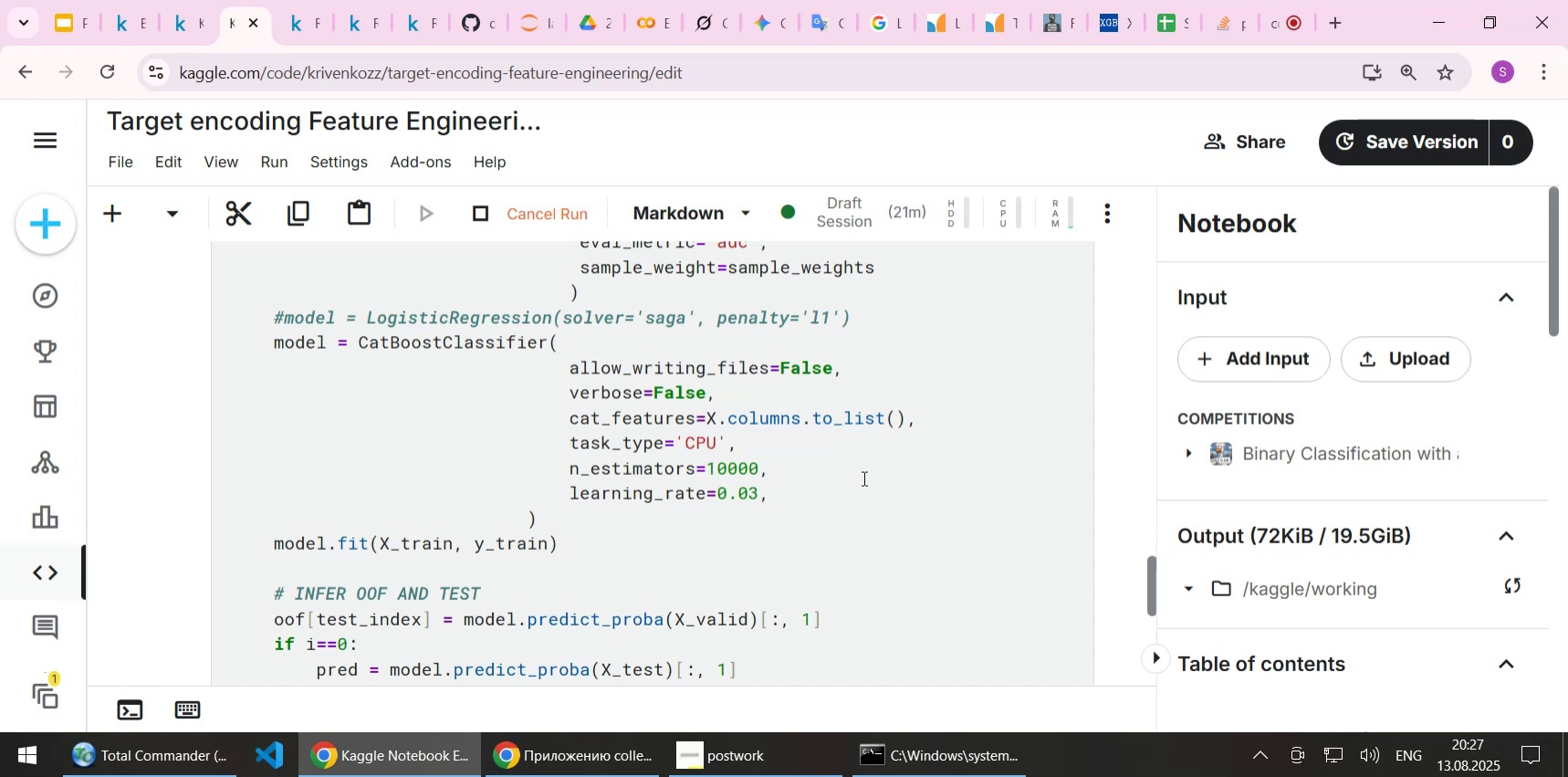 
scroll: coordinate [972, 456], scroll_direction: down, amount: 6.0
 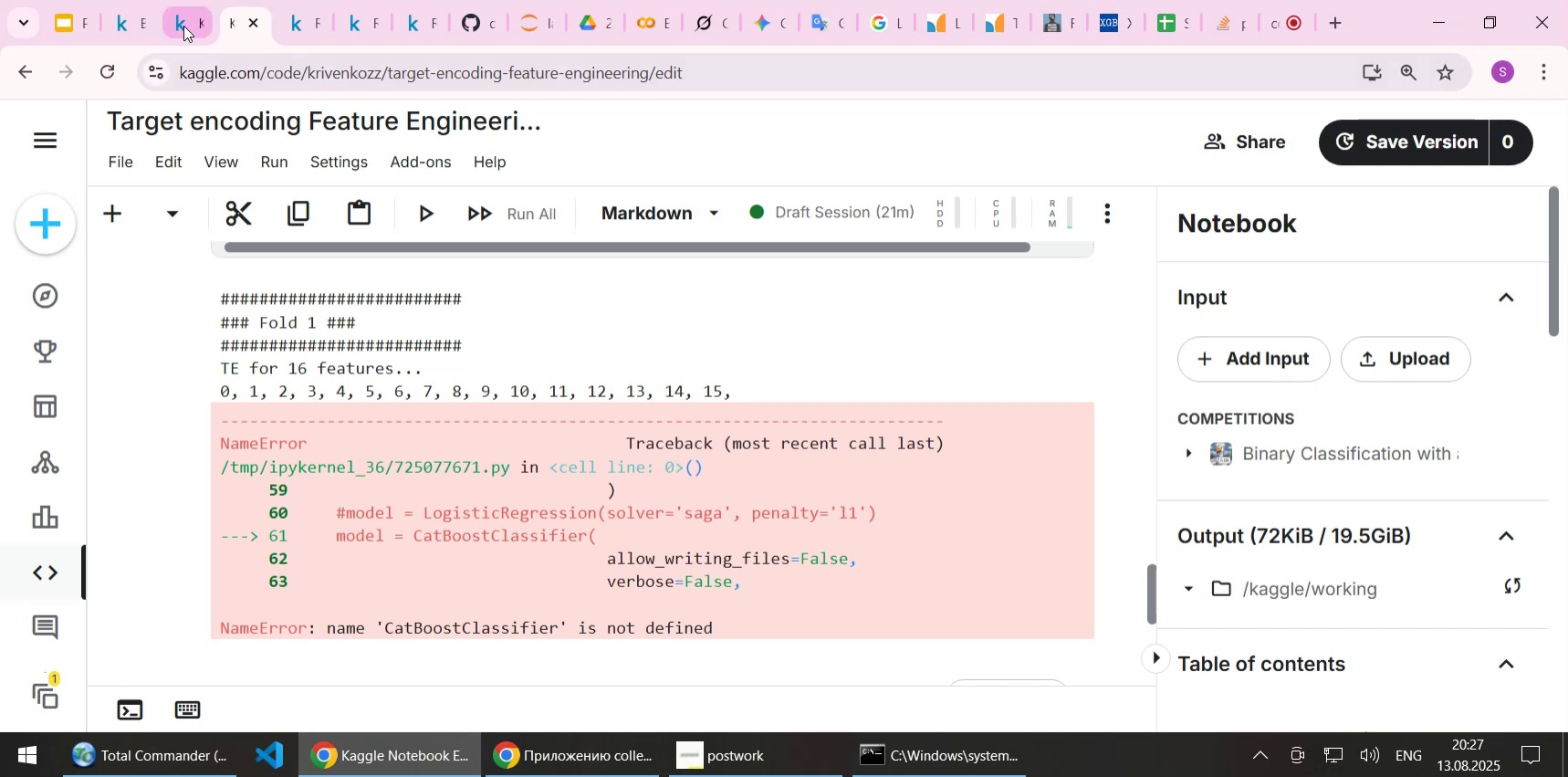 
left_click([193, 27])
 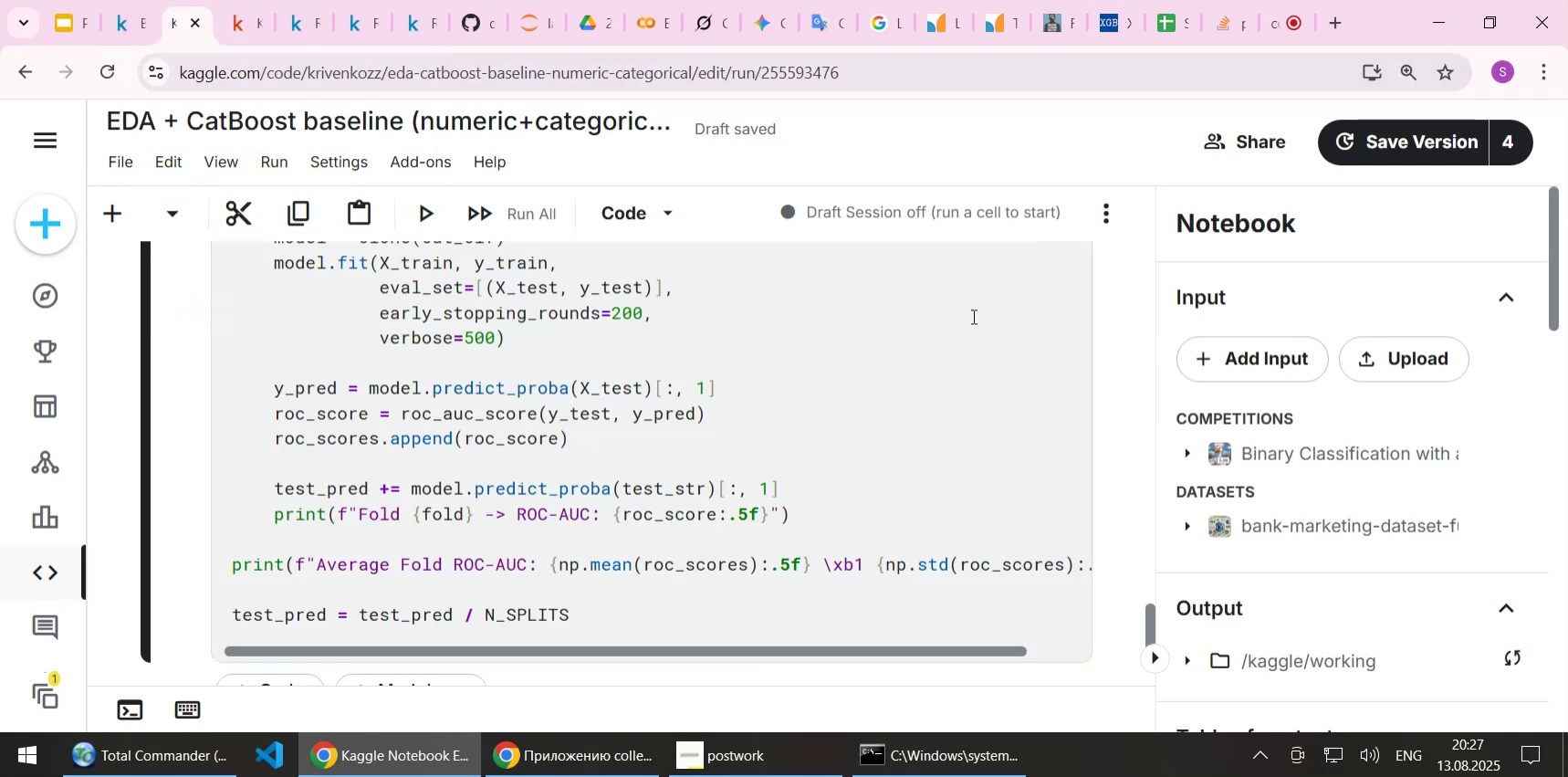 
scroll: coordinate [751, 337], scroll_direction: up, amount: 7.0
 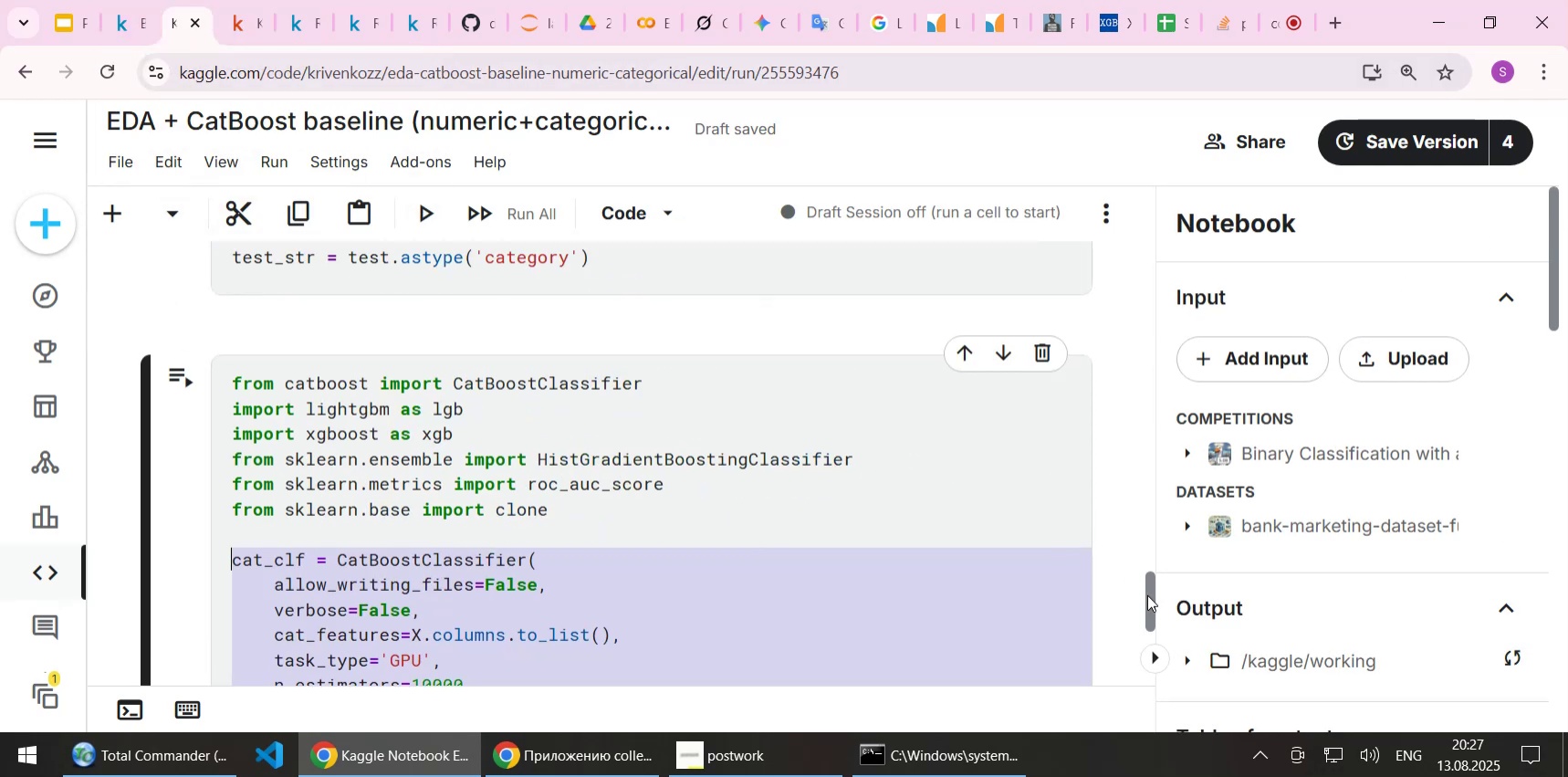 
left_click_drag(start_coordinate=[1154, 599], to_coordinate=[1153, 218])
 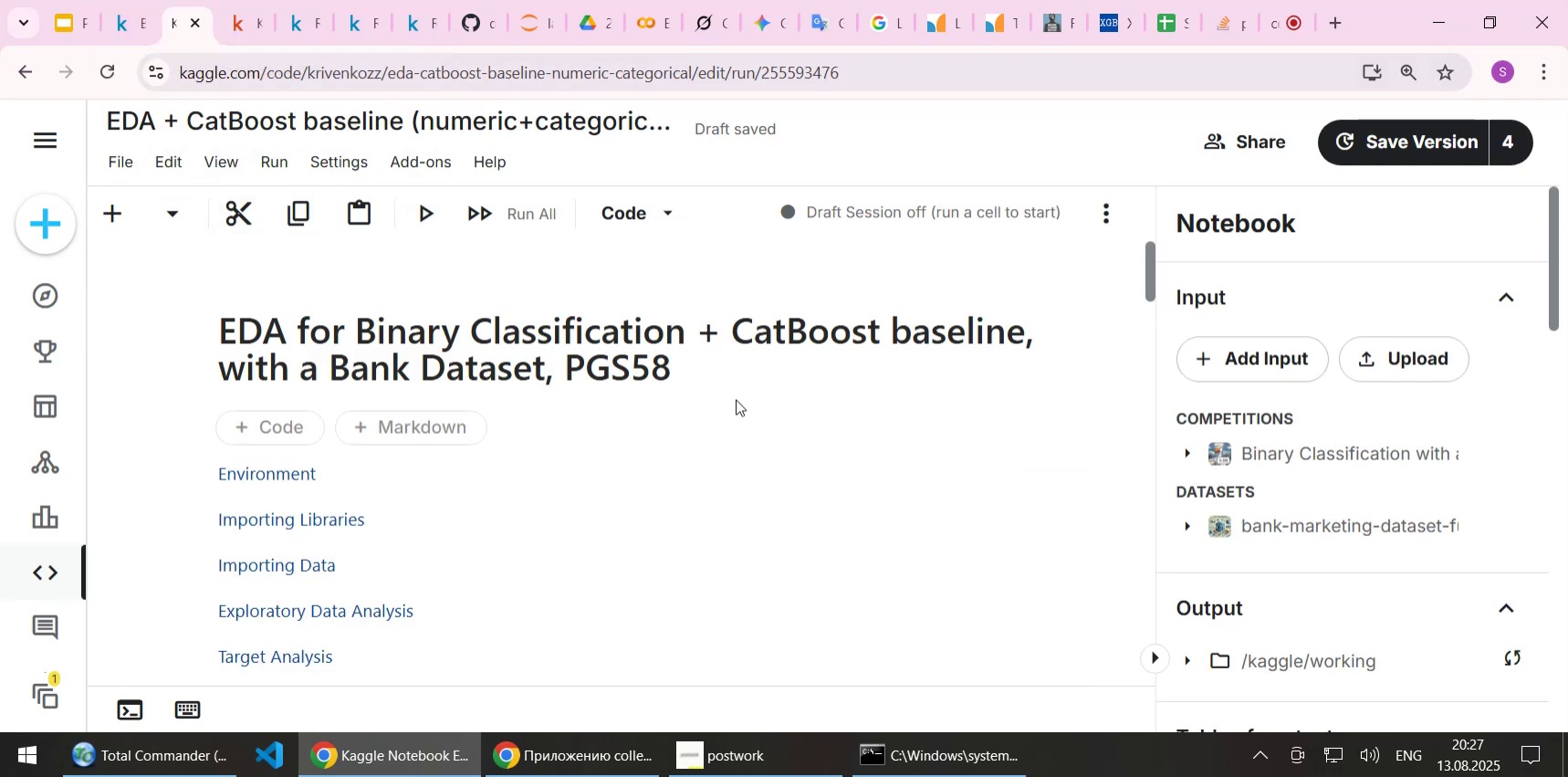 
scroll: coordinate [740, 417], scroll_direction: down, amount: 13.0
 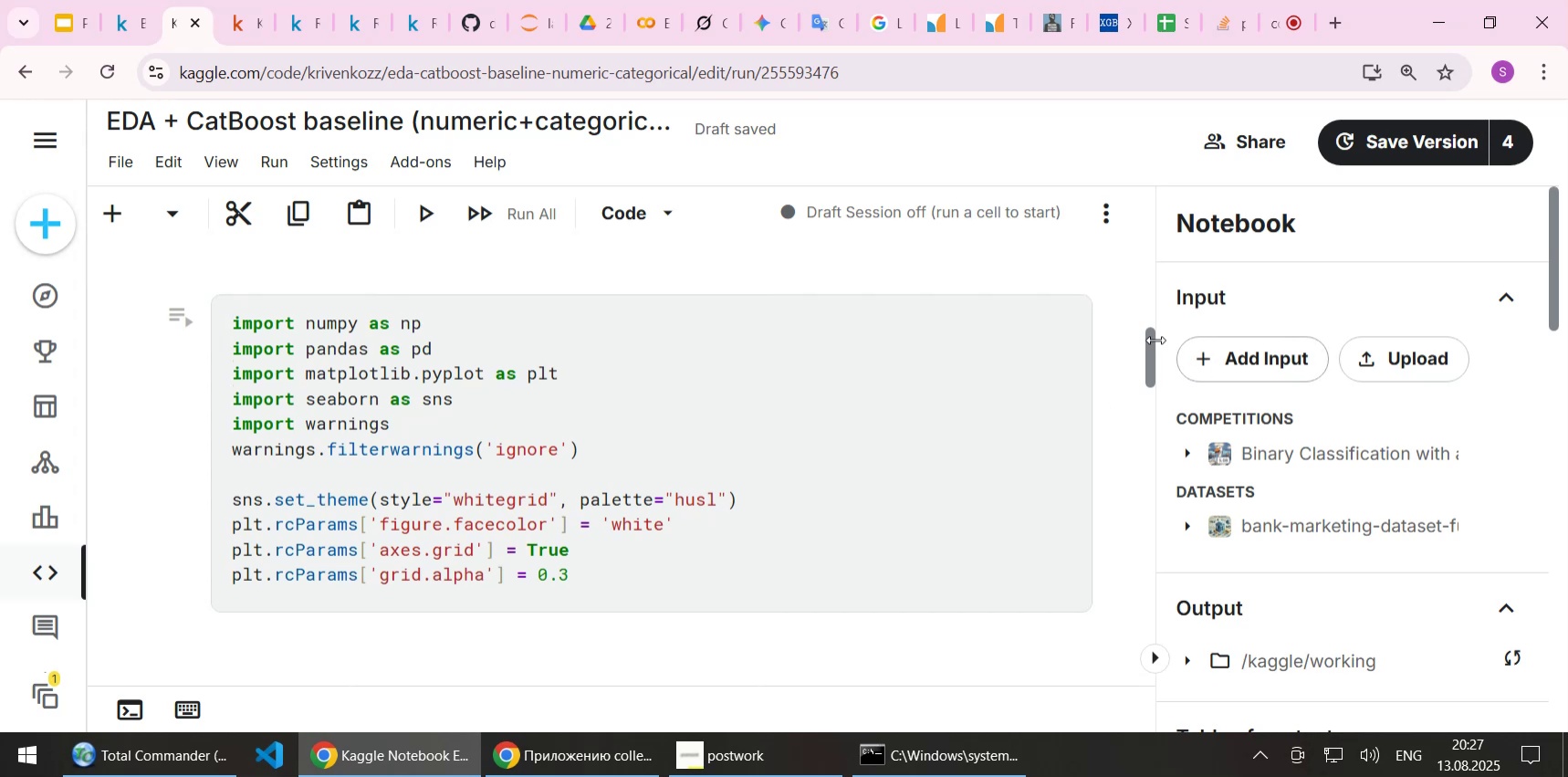 
left_click_drag(start_coordinate=[1154, 344], to_coordinate=[1157, 587])
 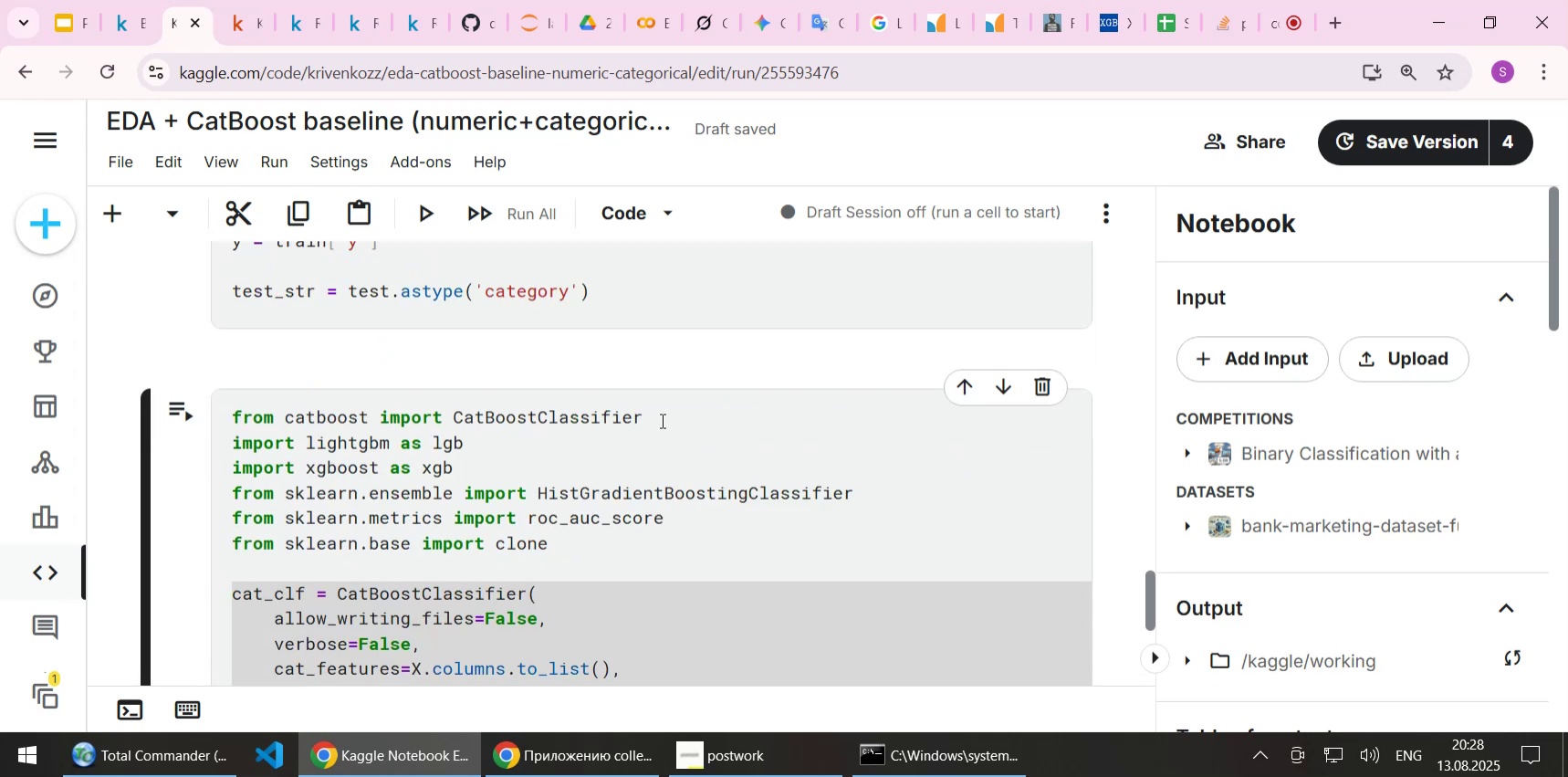 
left_click_drag(start_coordinate=[661, 420], to_coordinate=[179, 419])
 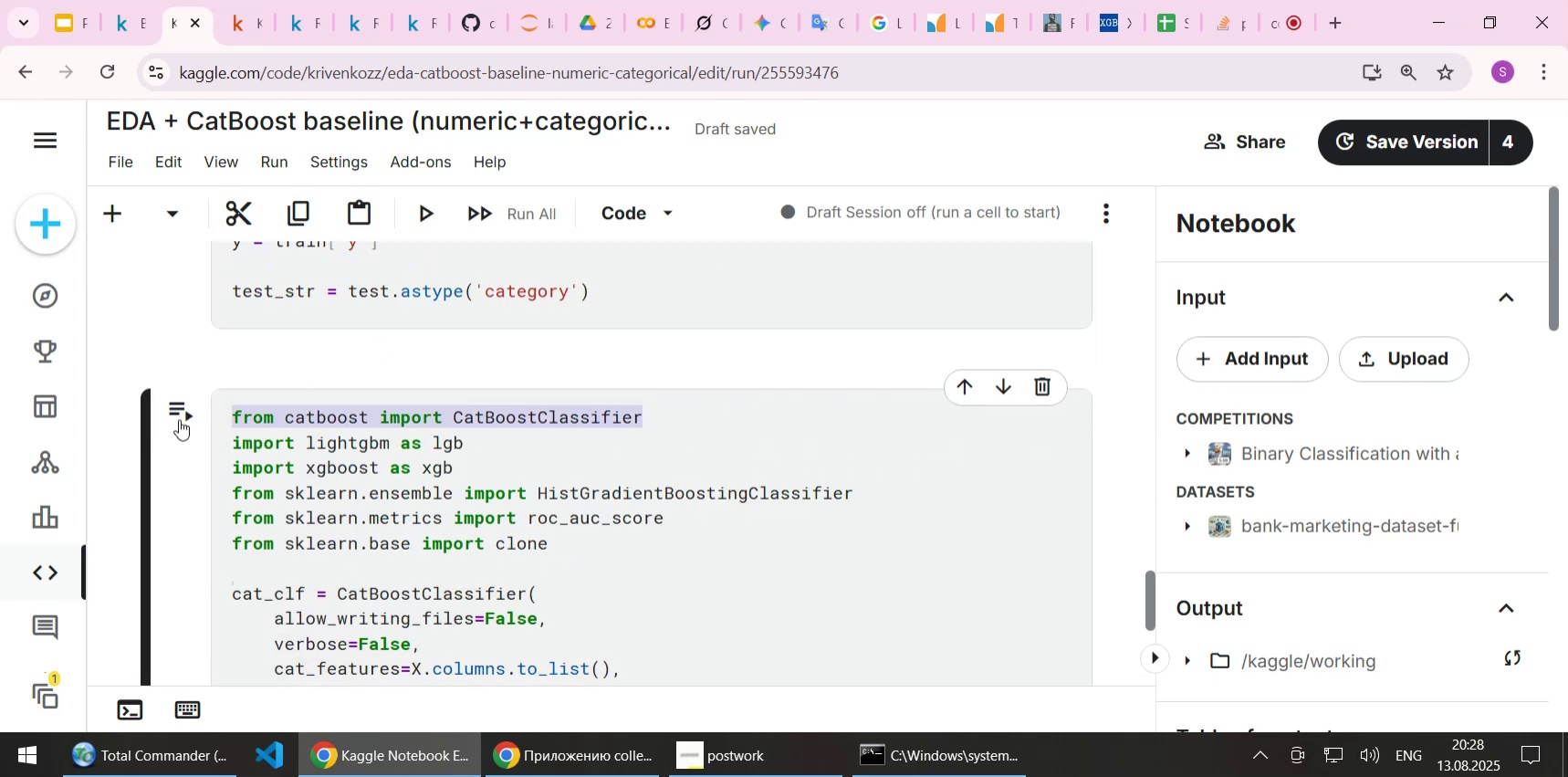 
key(Control+C)
 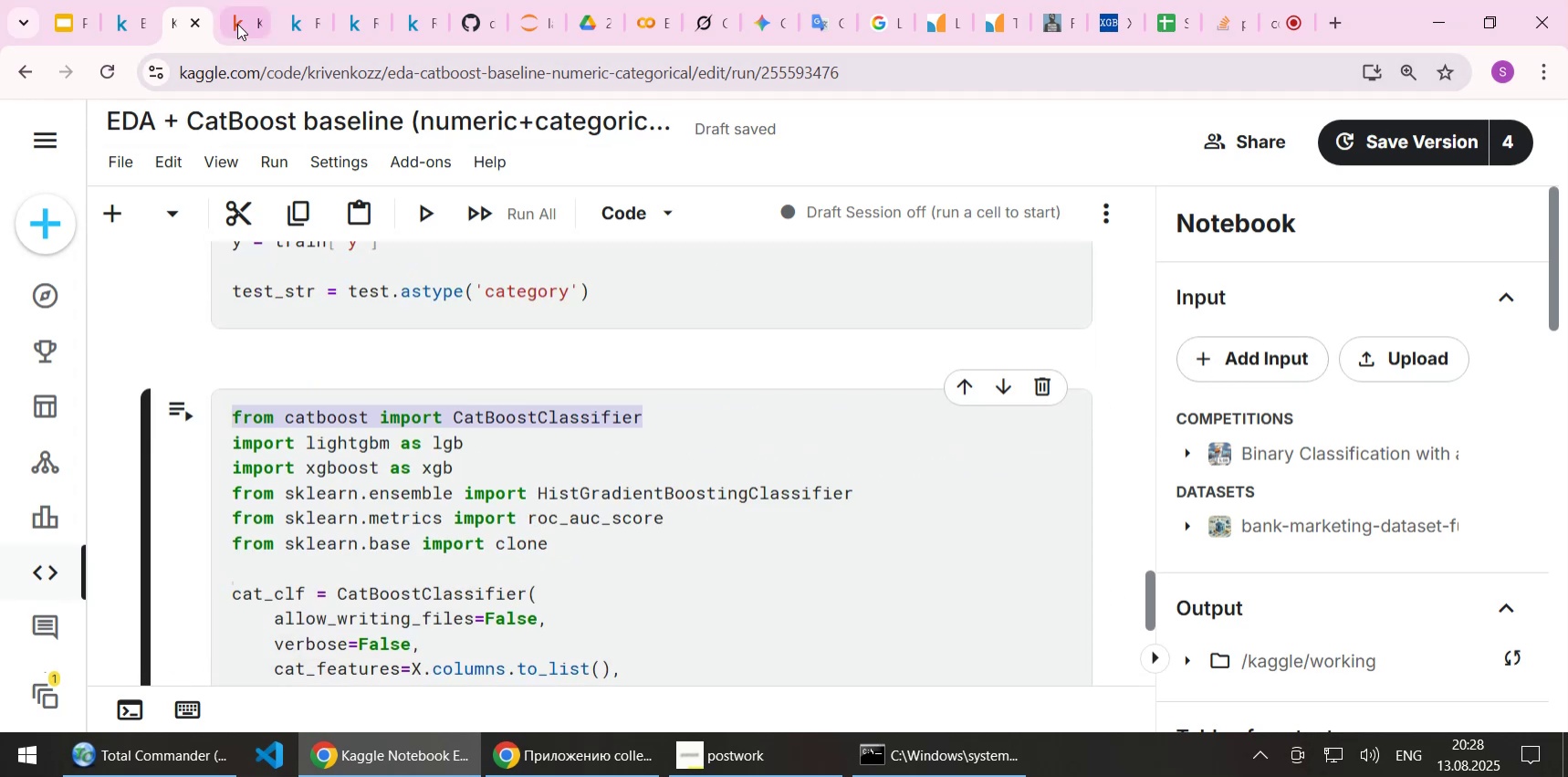 
left_click([235, 23])
 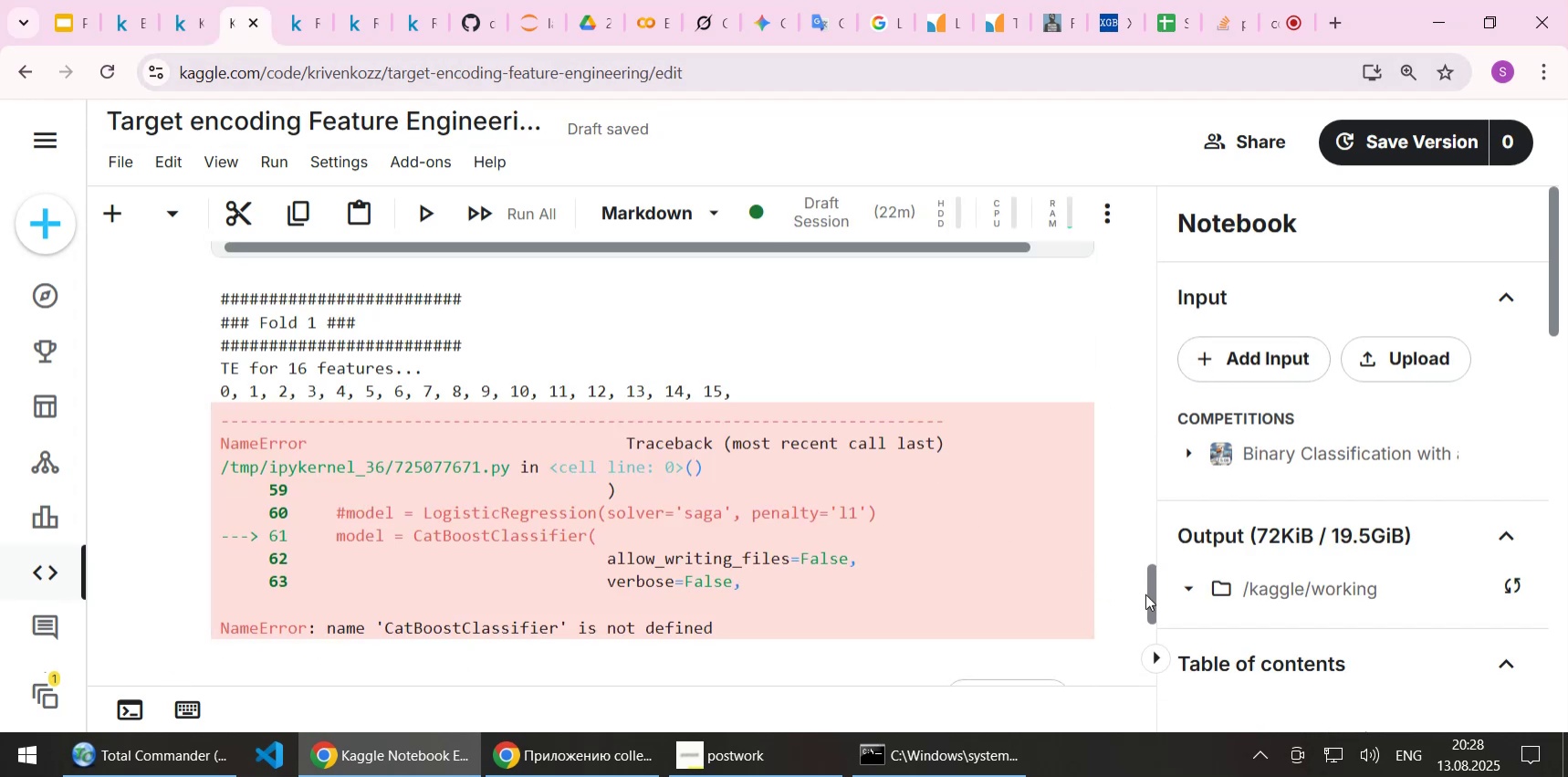 
left_click_drag(start_coordinate=[1155, 599], to_coordinate=[1152, 254])
 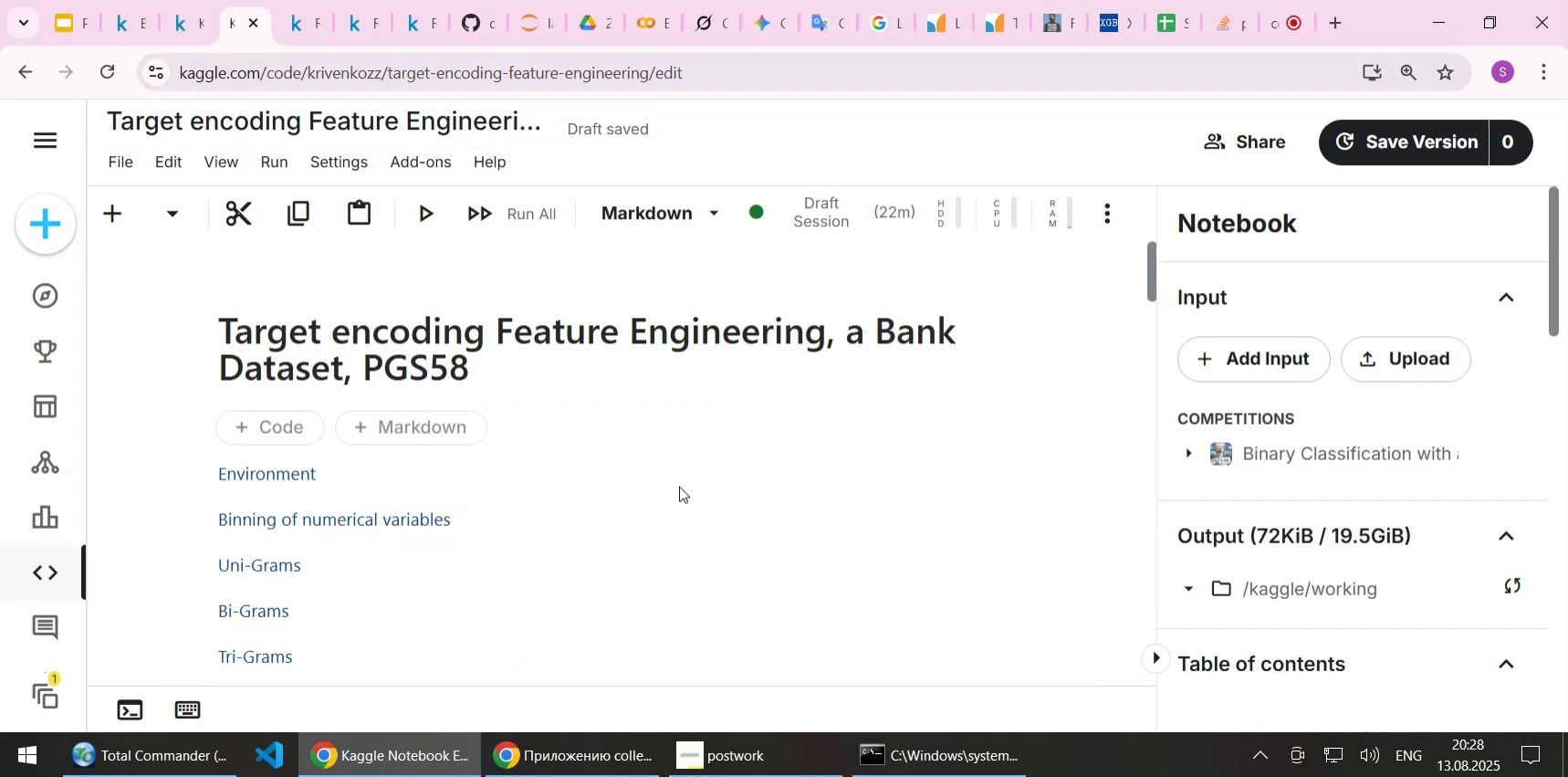 
scroll: coordinate [675, 488], scroll_direction: down, amount: 36.0
 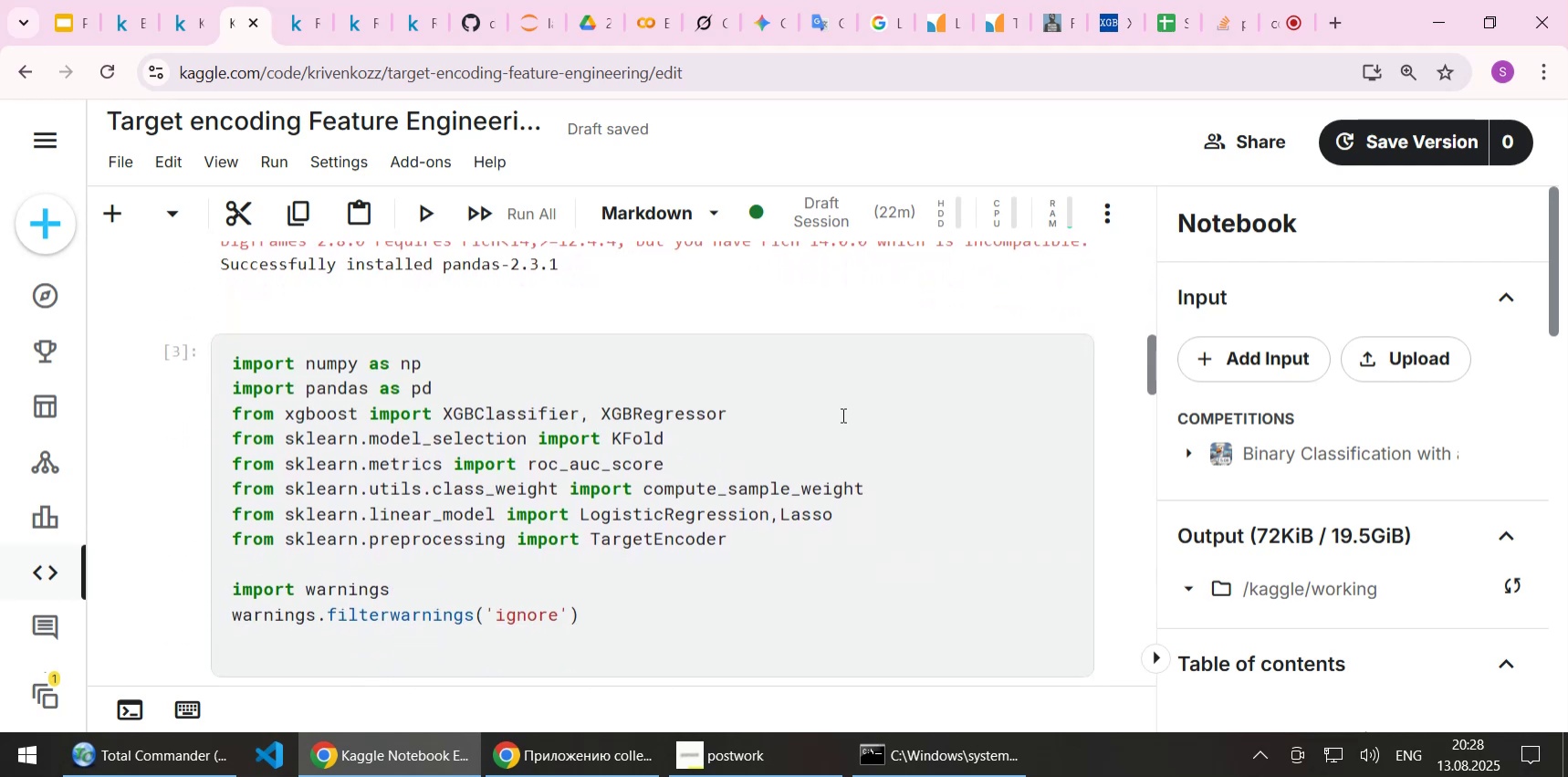 
left_click([831, 412])
 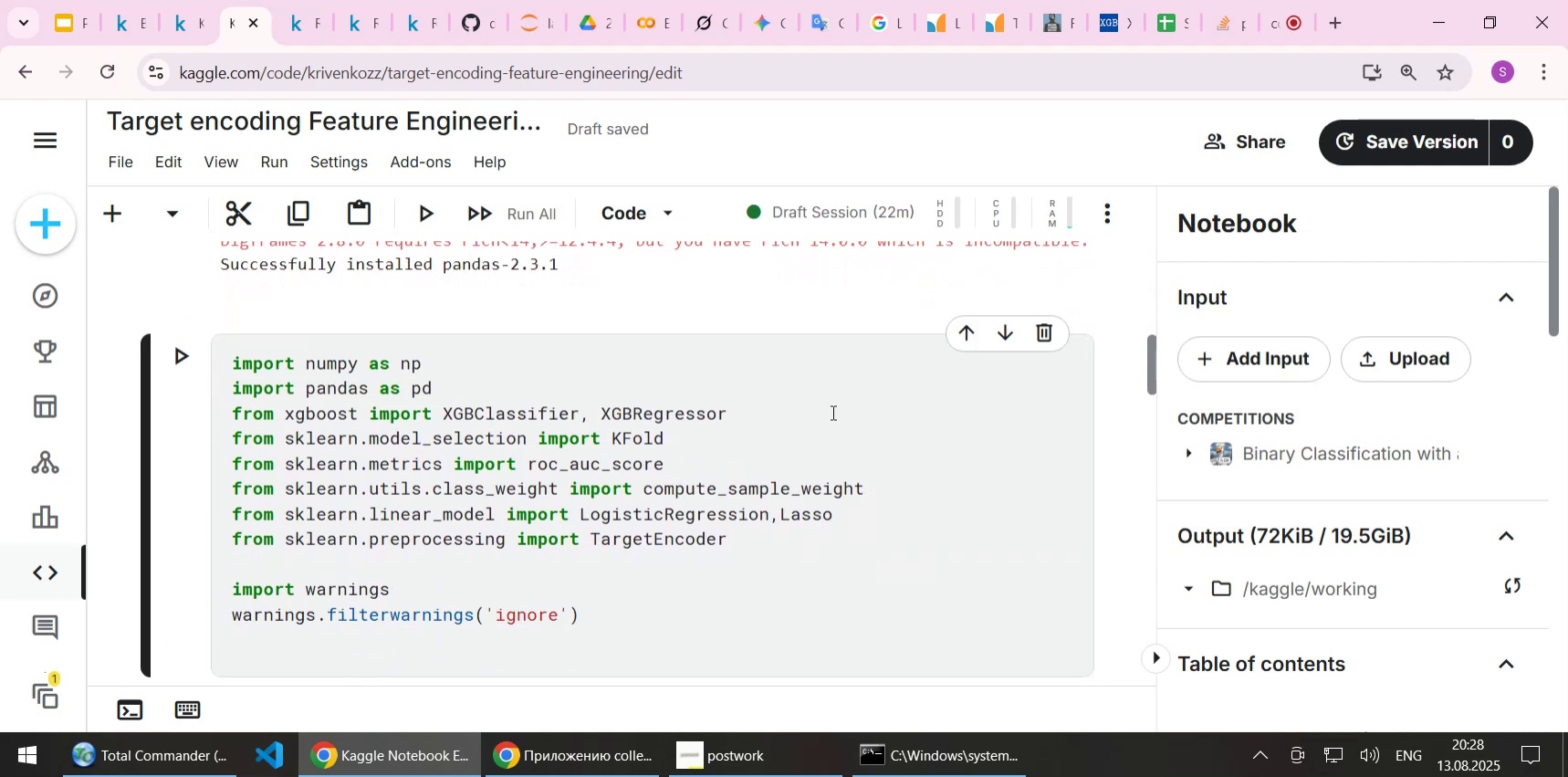 
key(Enter)
 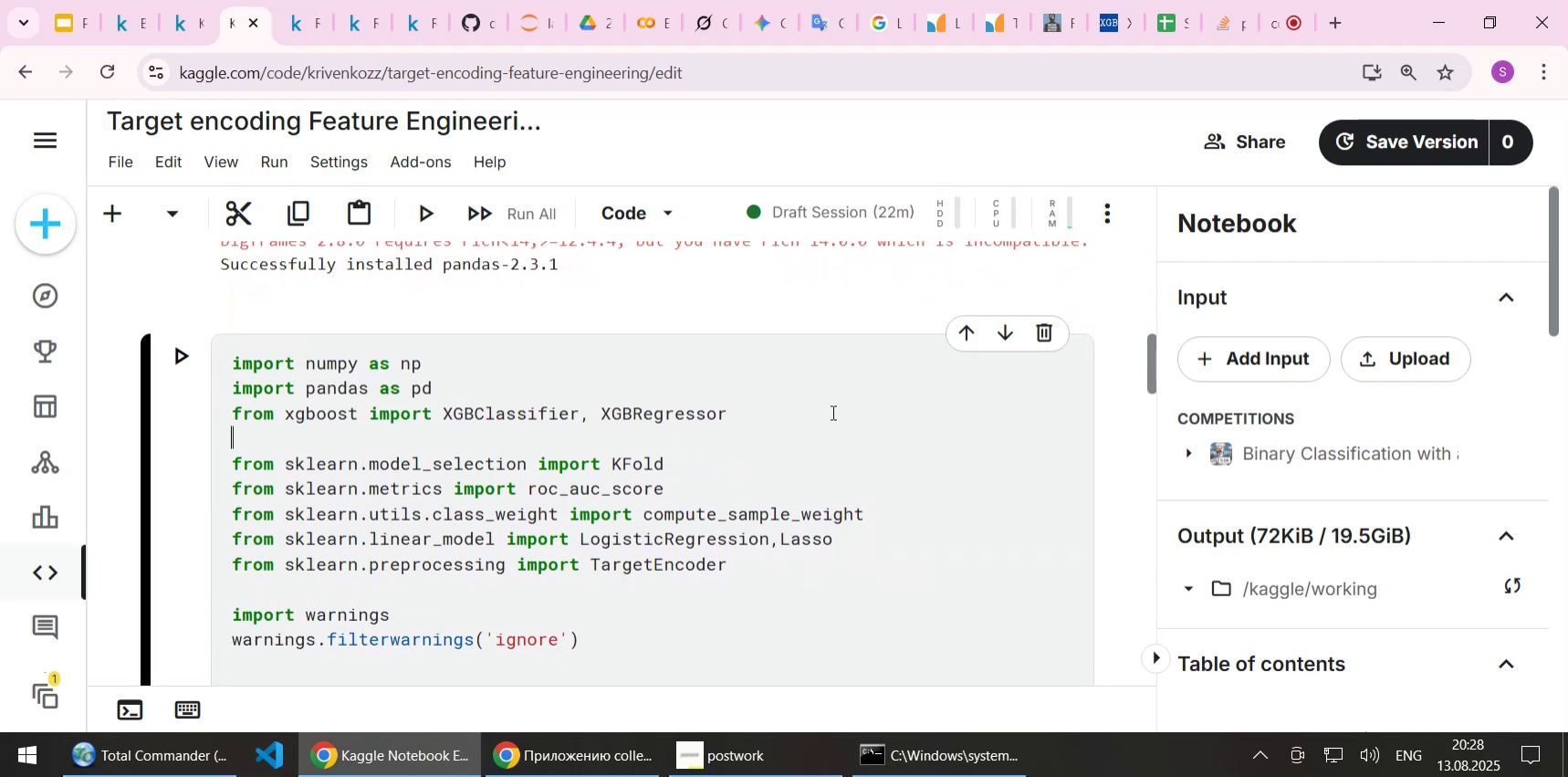 
key(Control+V)
 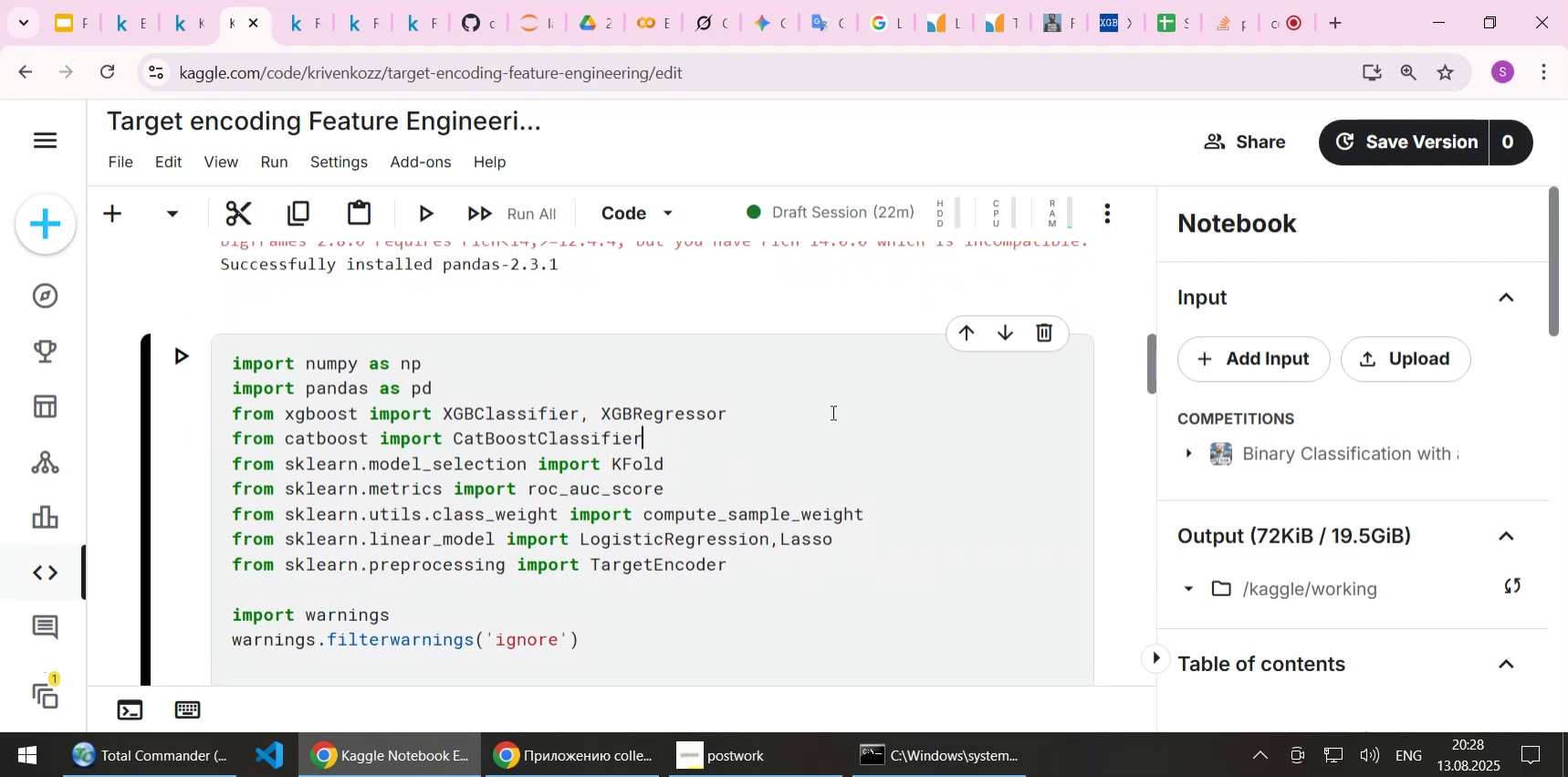 
key(Shift+ShiftLeft)
 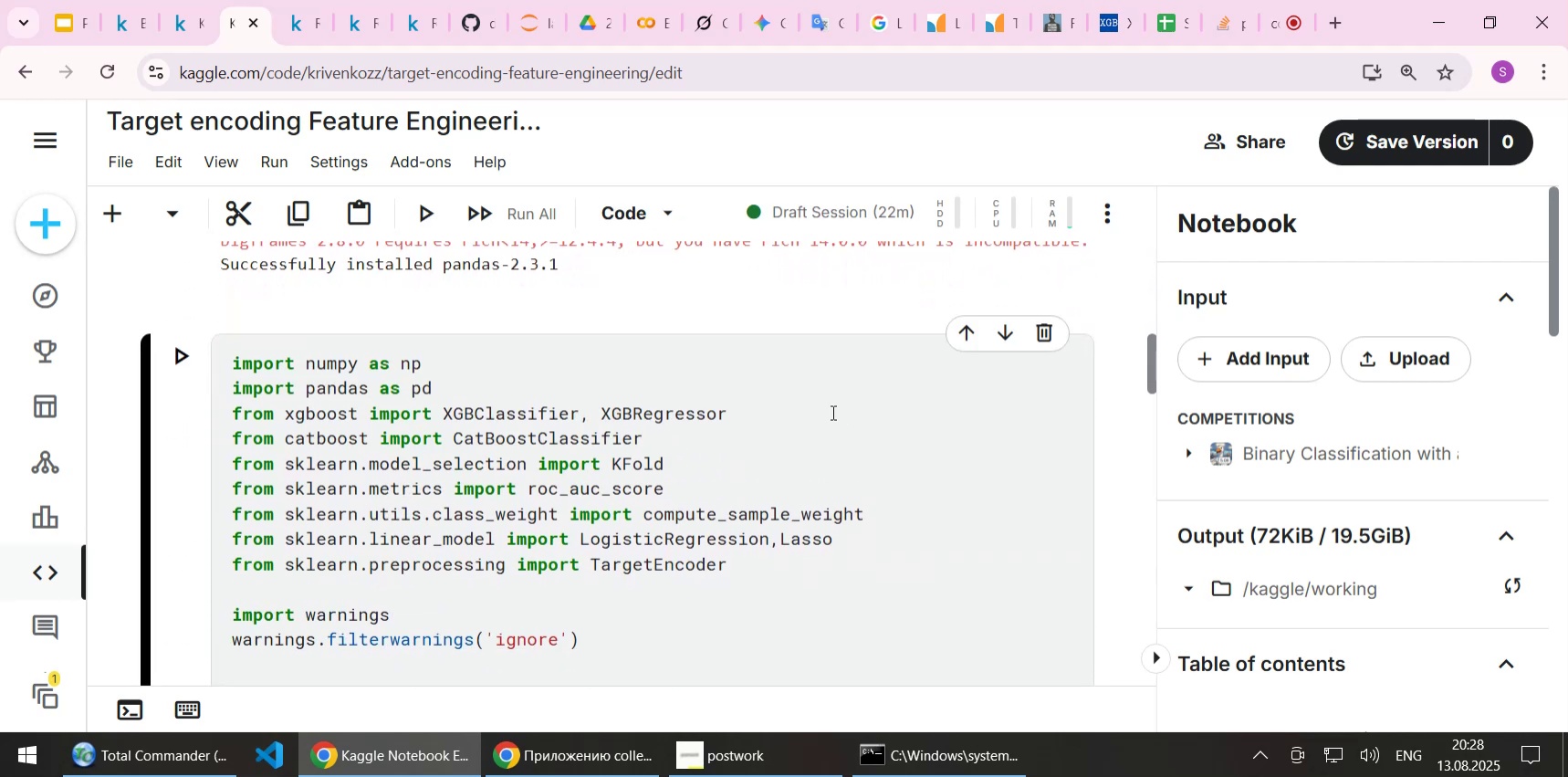 
key(Shift+Enter)
 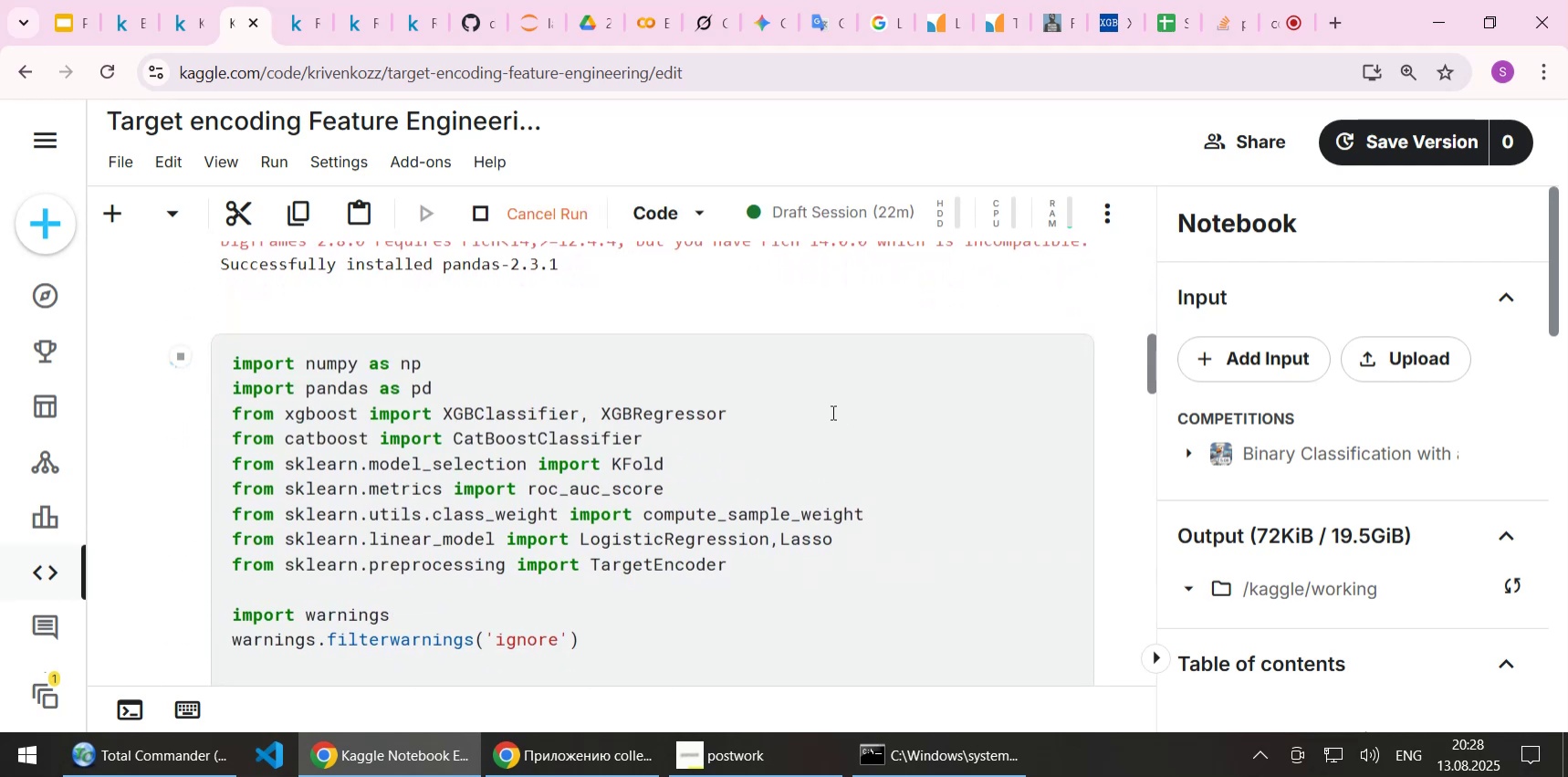 
scroll: coordinate [876, 426], scroll_direction: down, amount: 2.0
 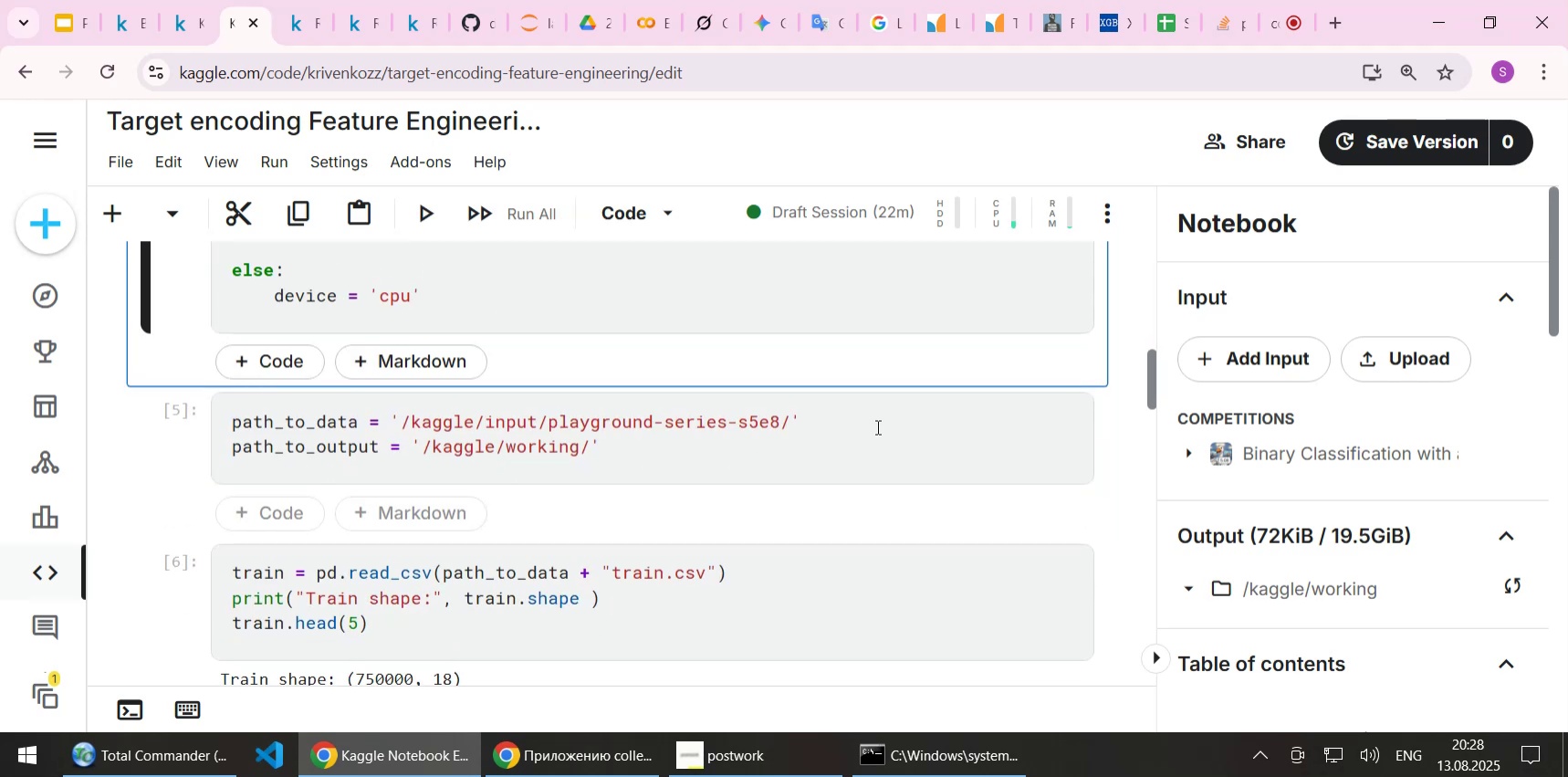 
scroll: coordinate [876, 426], scroll_direction: up, amount: 3.0
 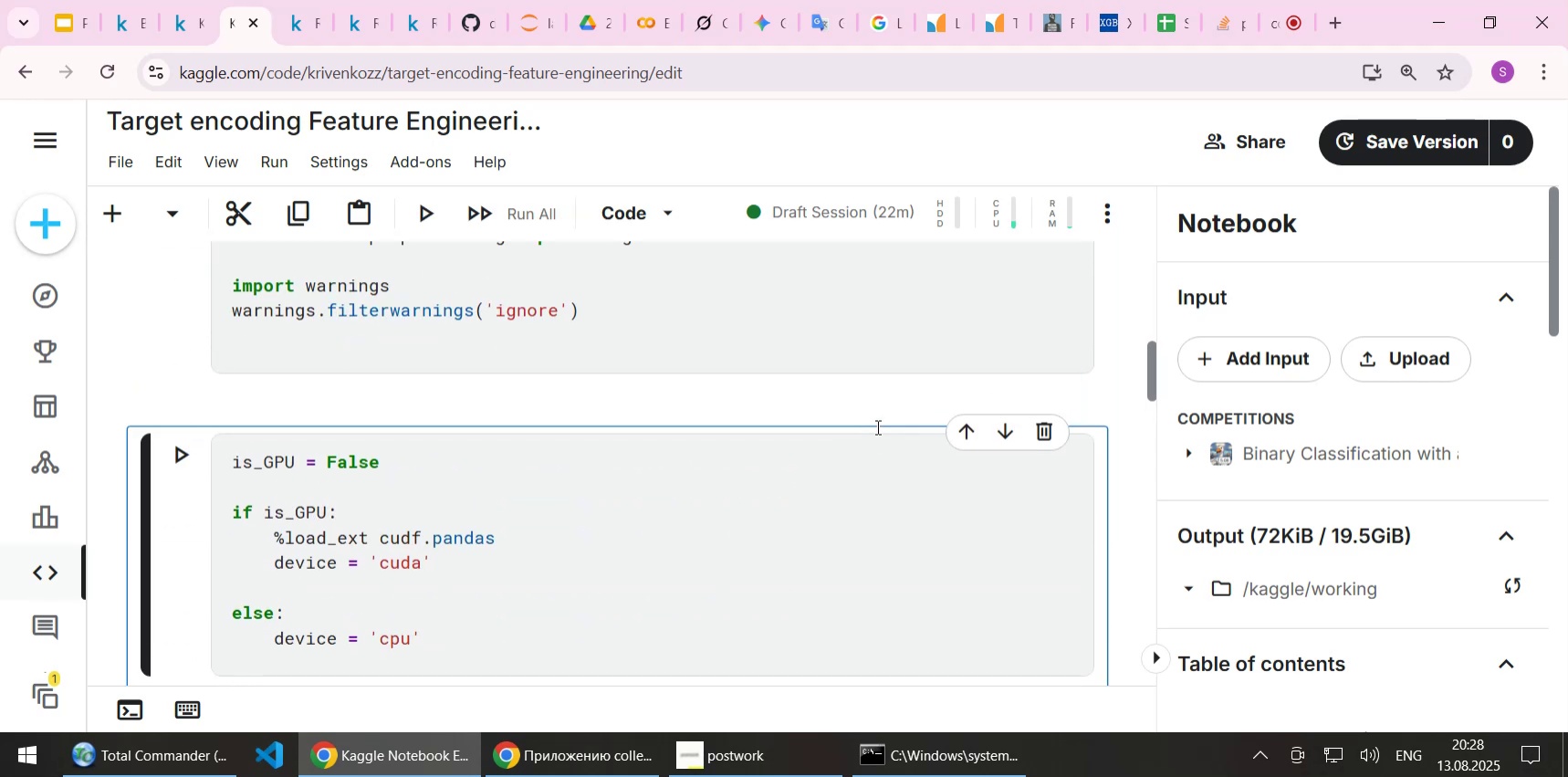 
scroll: coordinate [789, 455], scroll_direction: none, amount: 0.0
 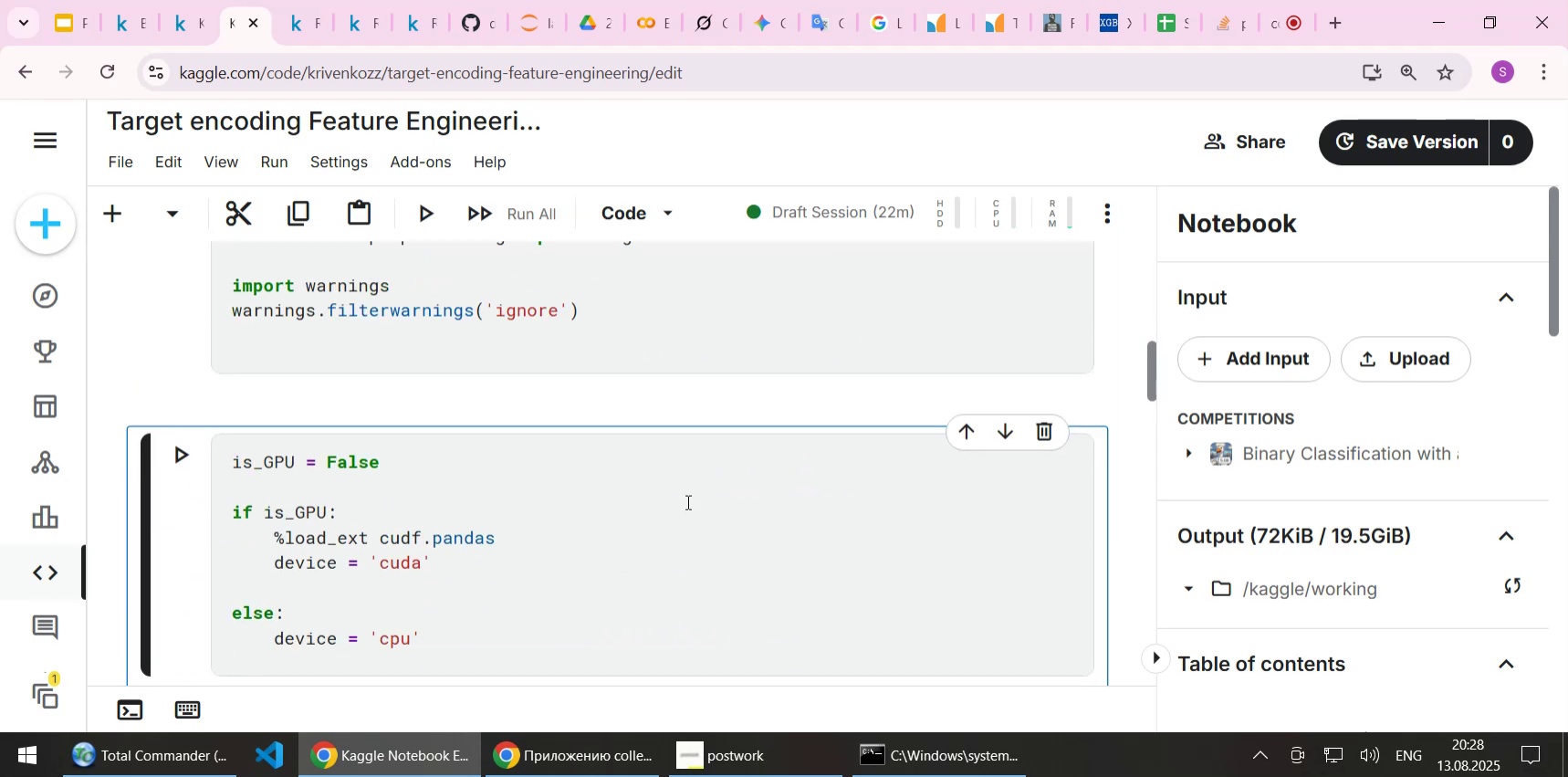 
left_click([515, 571])
 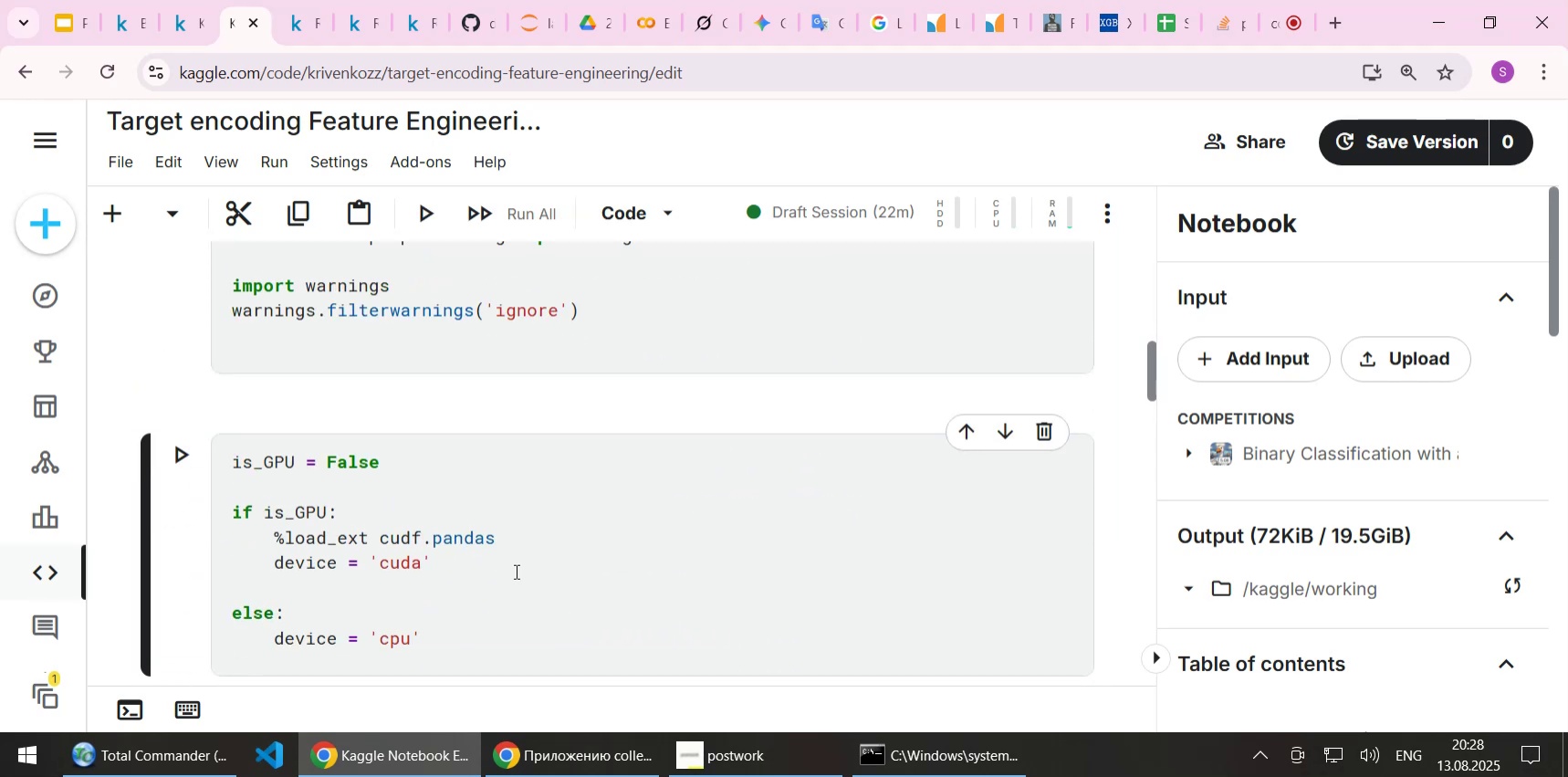 
key(Enter)
 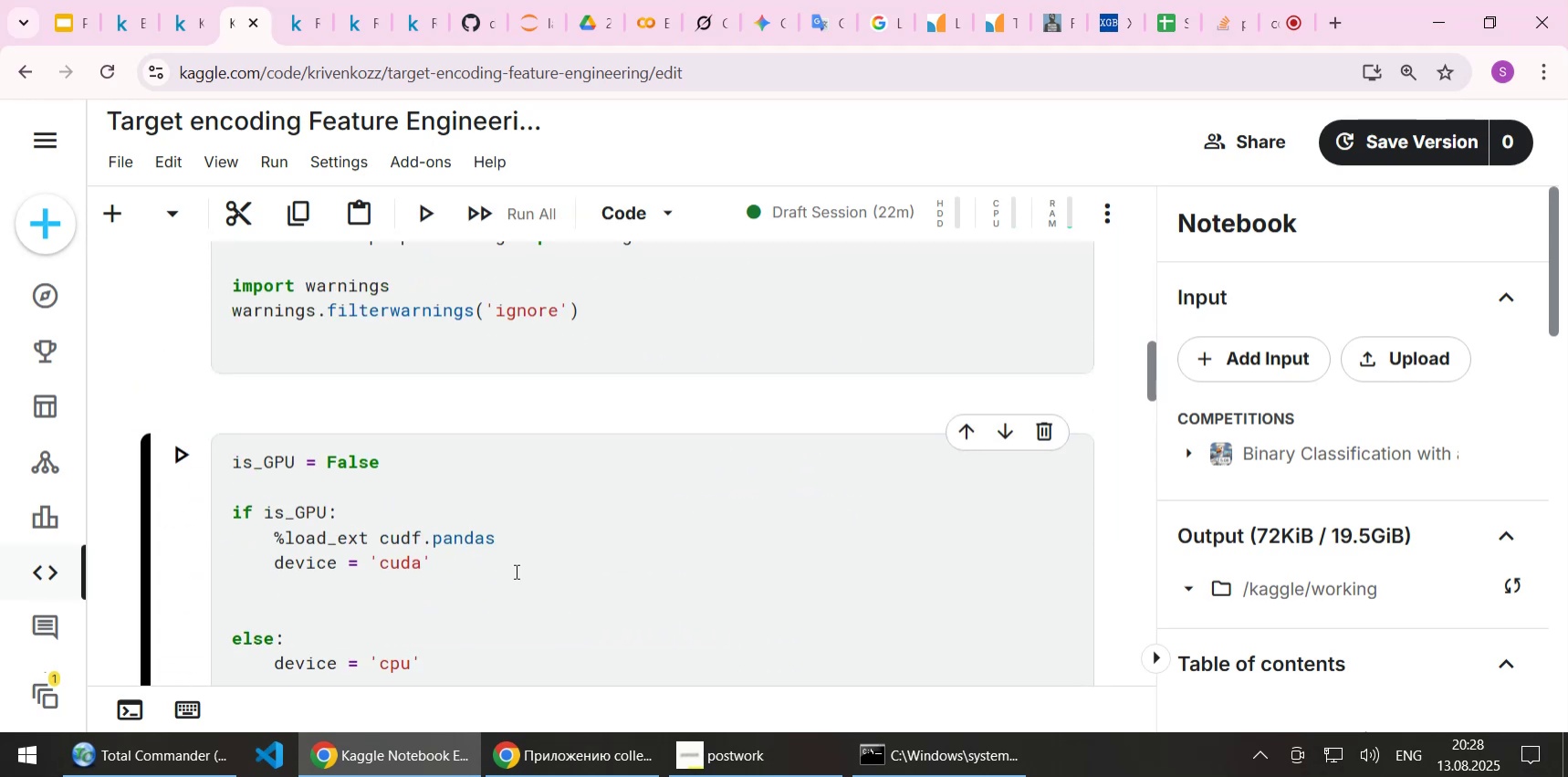 
type(dev_CE)
key(Backspace)
key(Backspace)
type(cat)
key(Backspace)
key(Backspace)
type(b = 'GPU)
 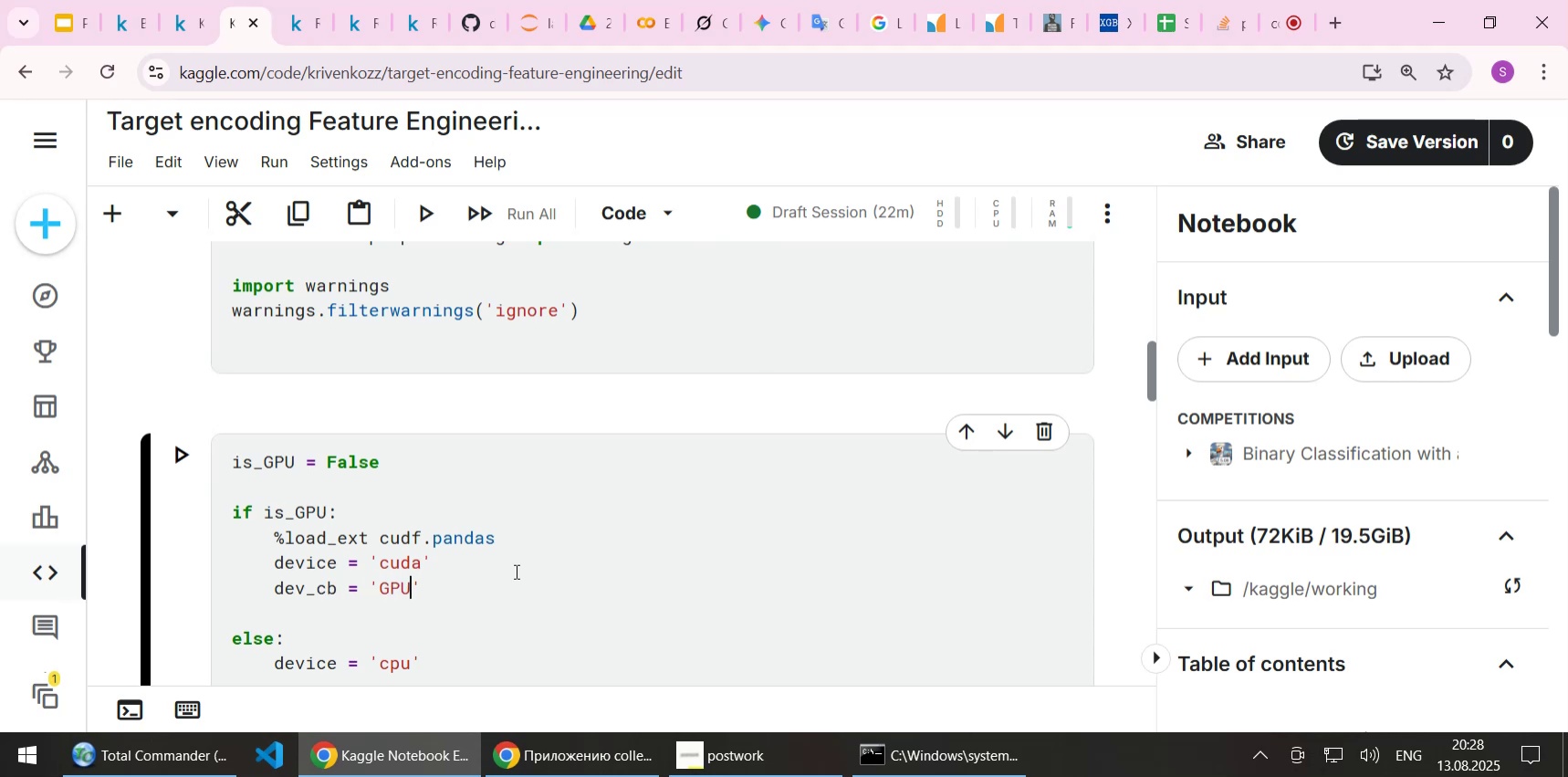 
key(ArrowDown)
 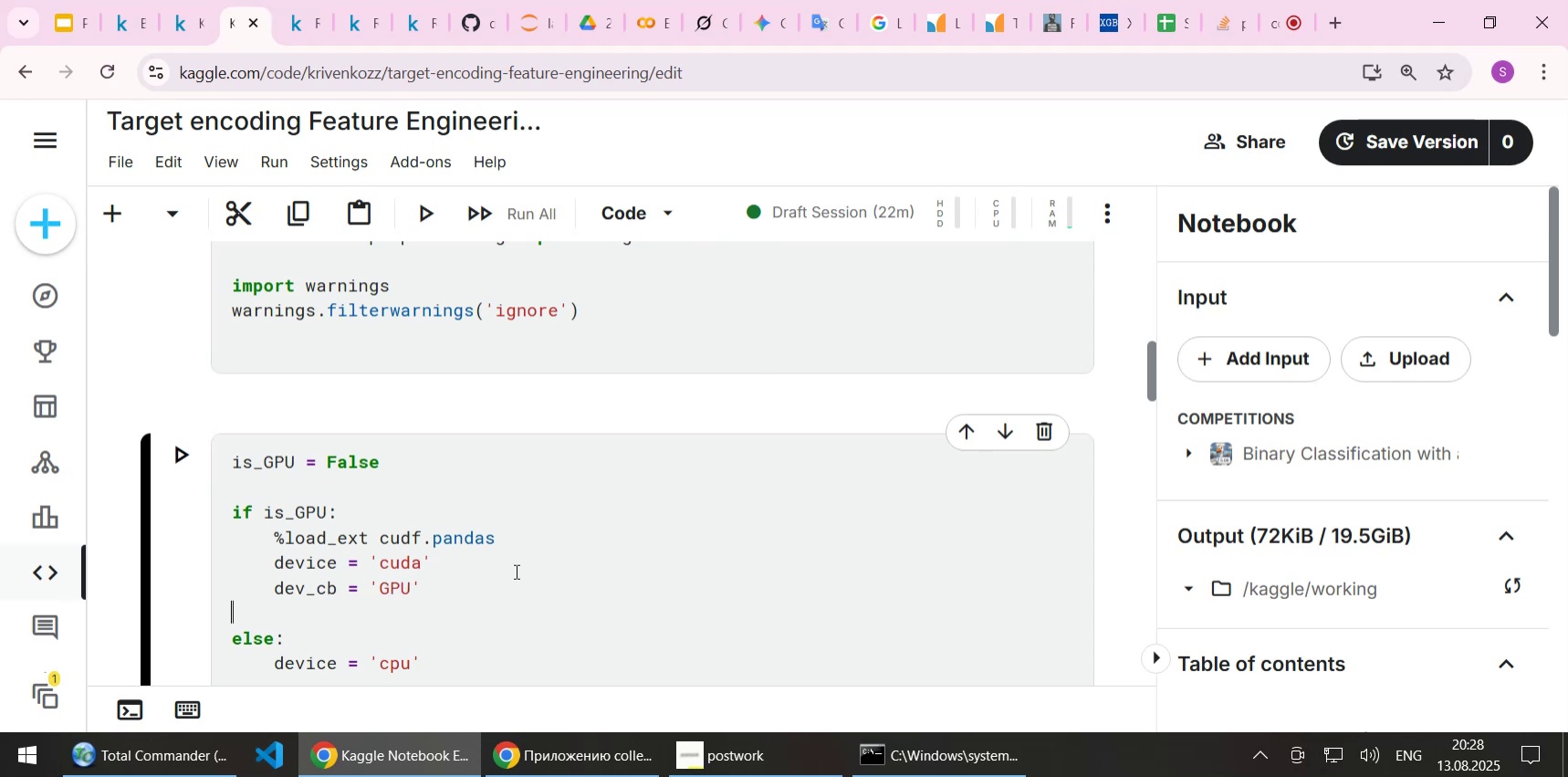 
key(ArrowDown)
 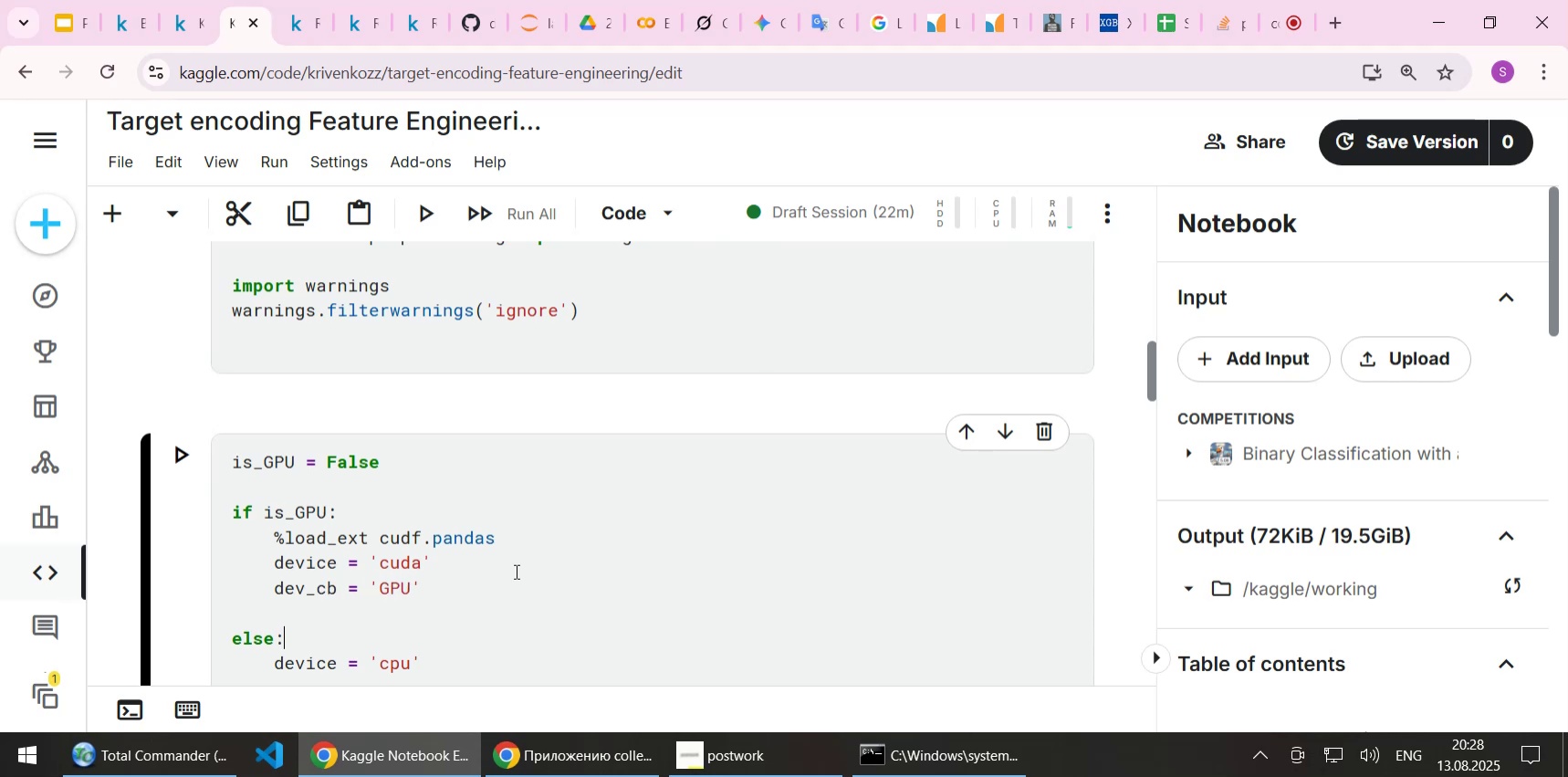 
key(ArrowDown)
 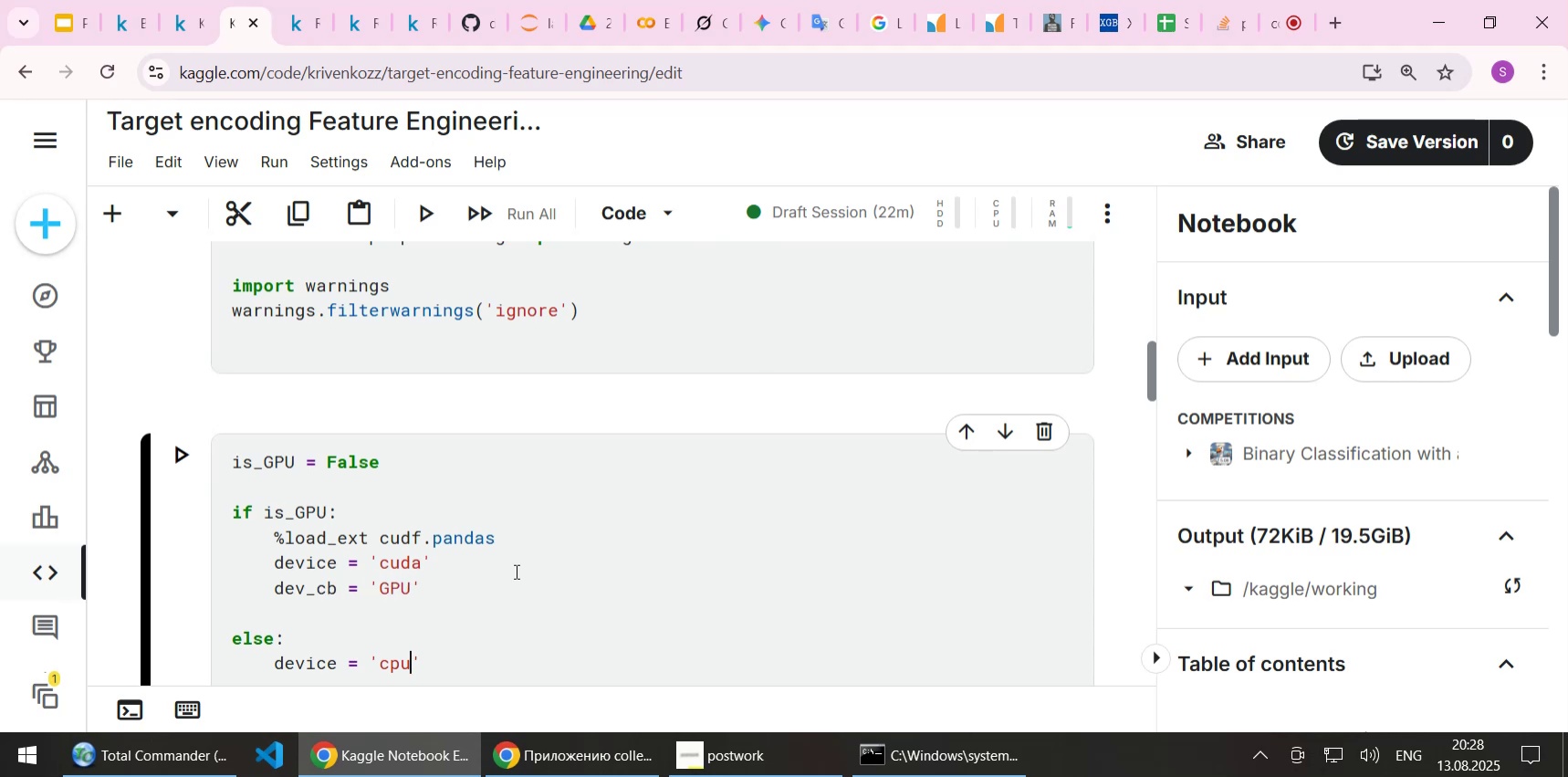 
key(End)
 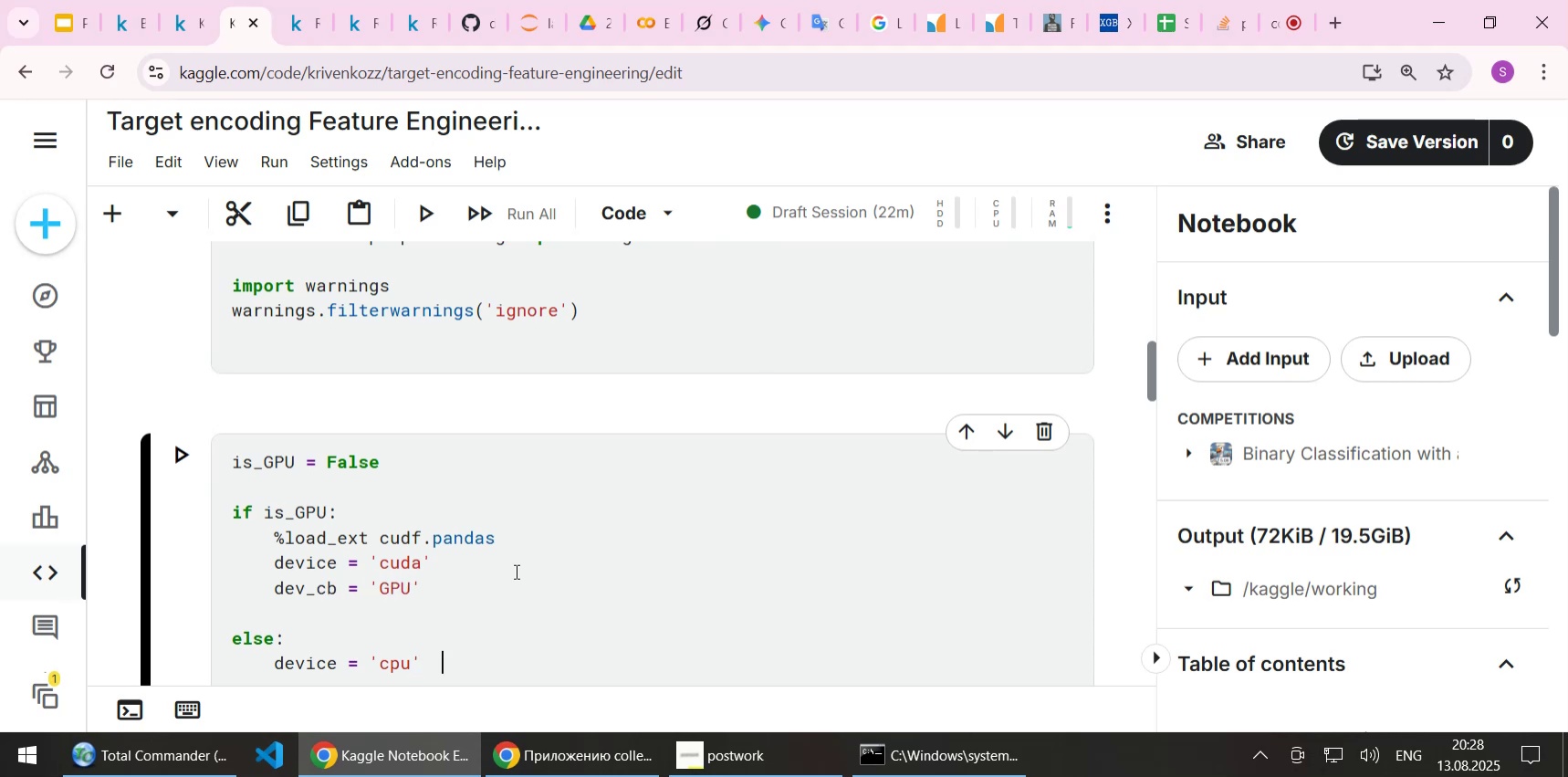 
key(Enter)
 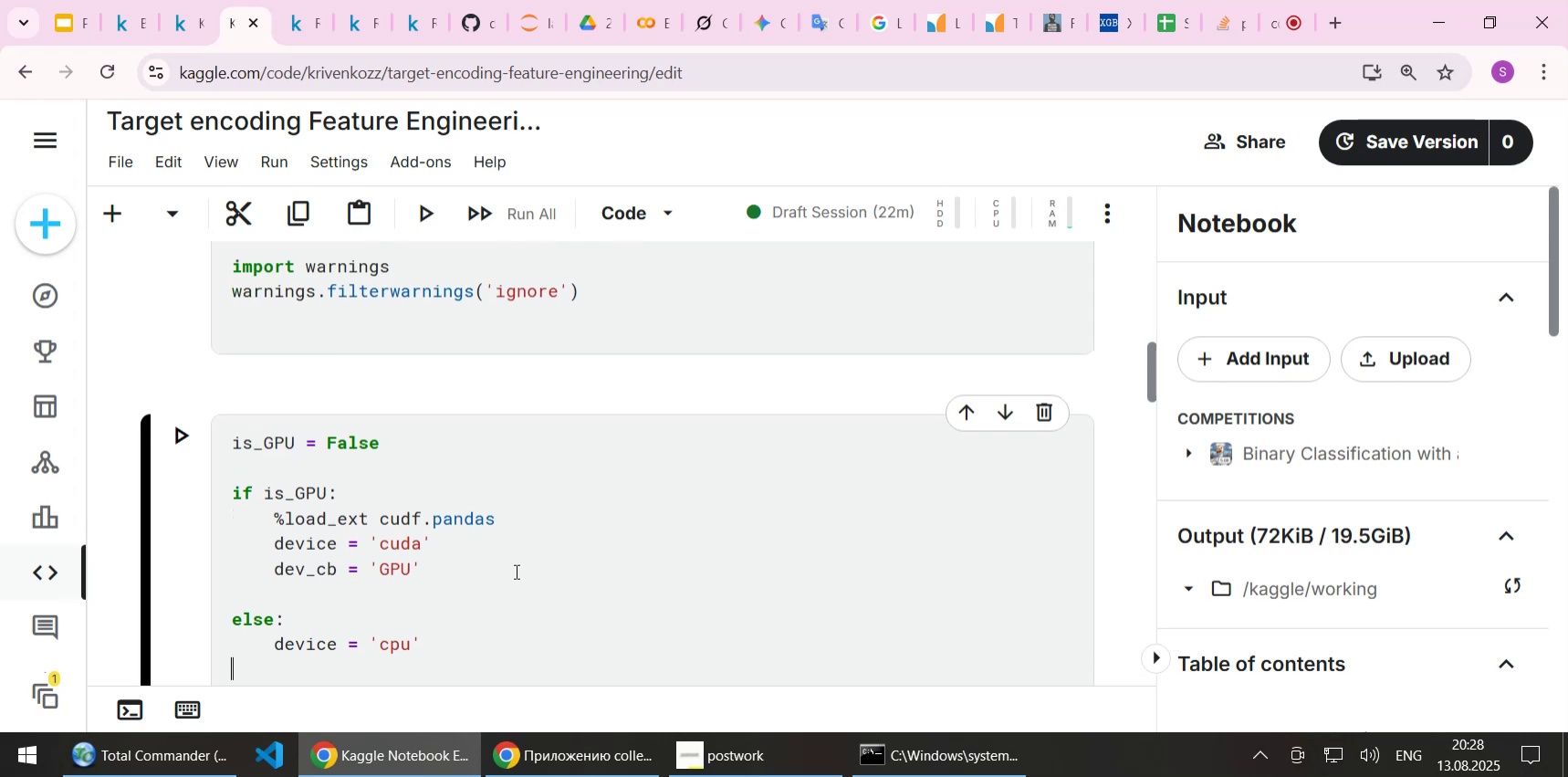 
key(ArrowUp)
 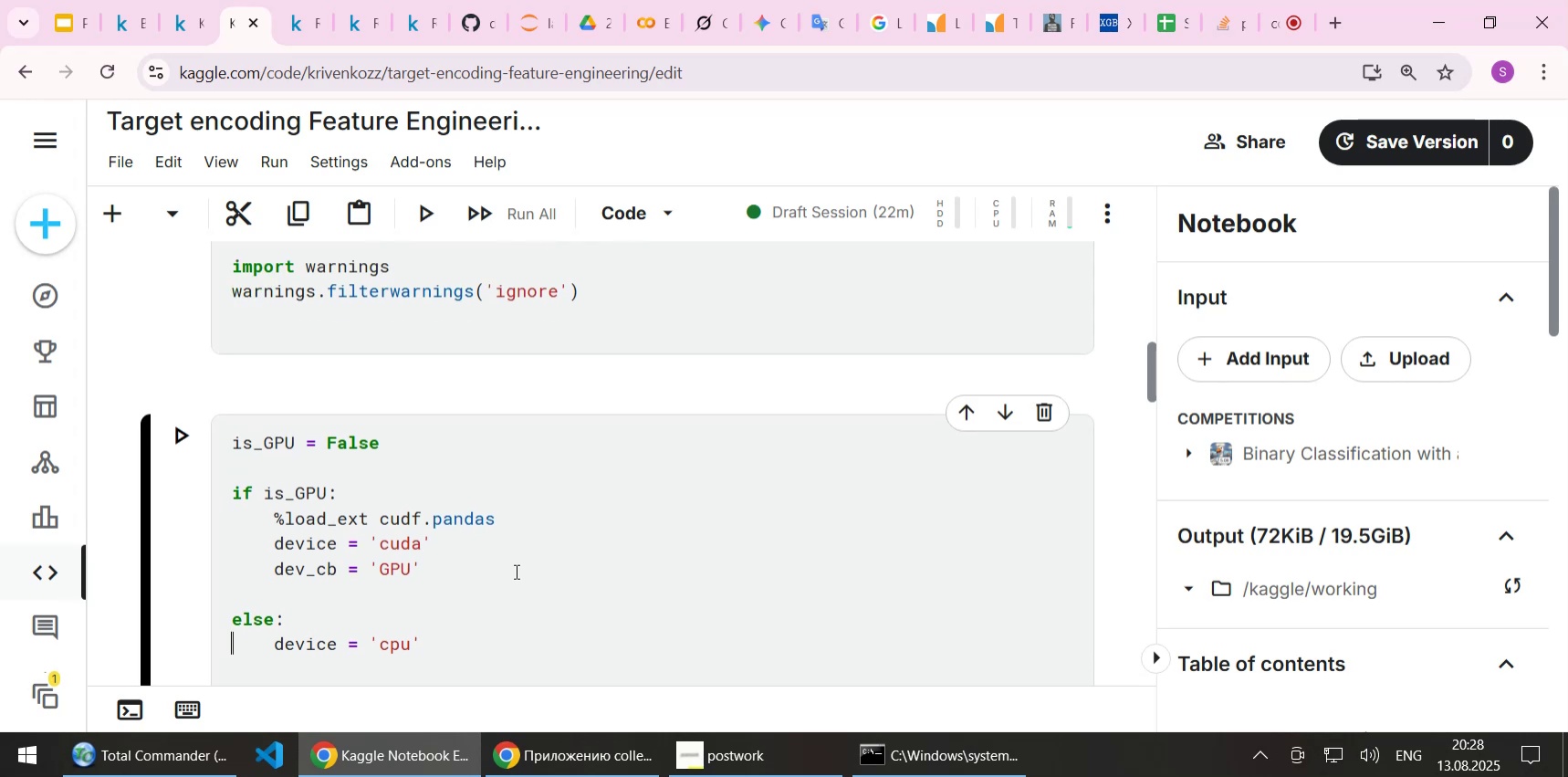 
key(End)
 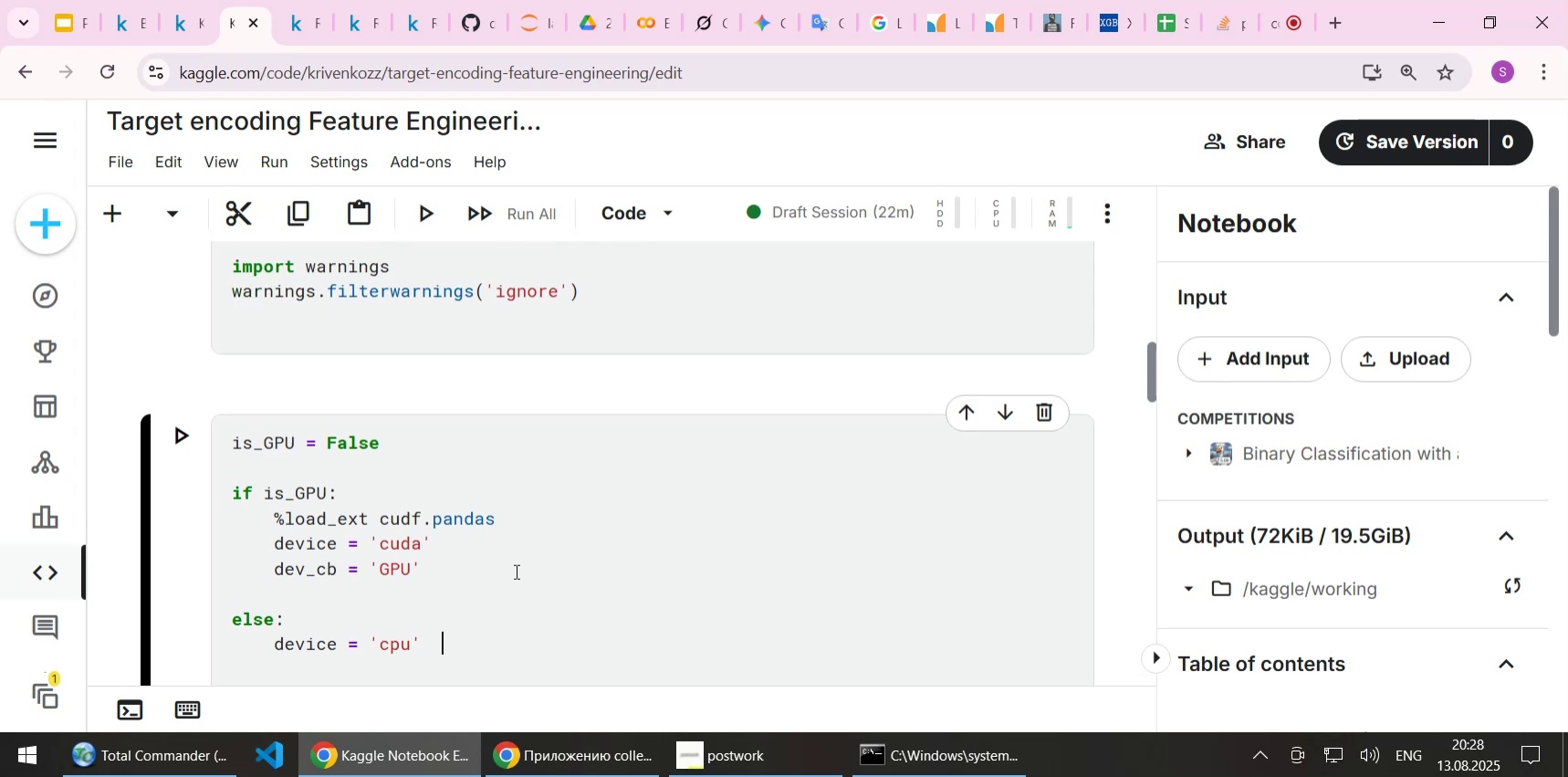 
key(Backspace)
 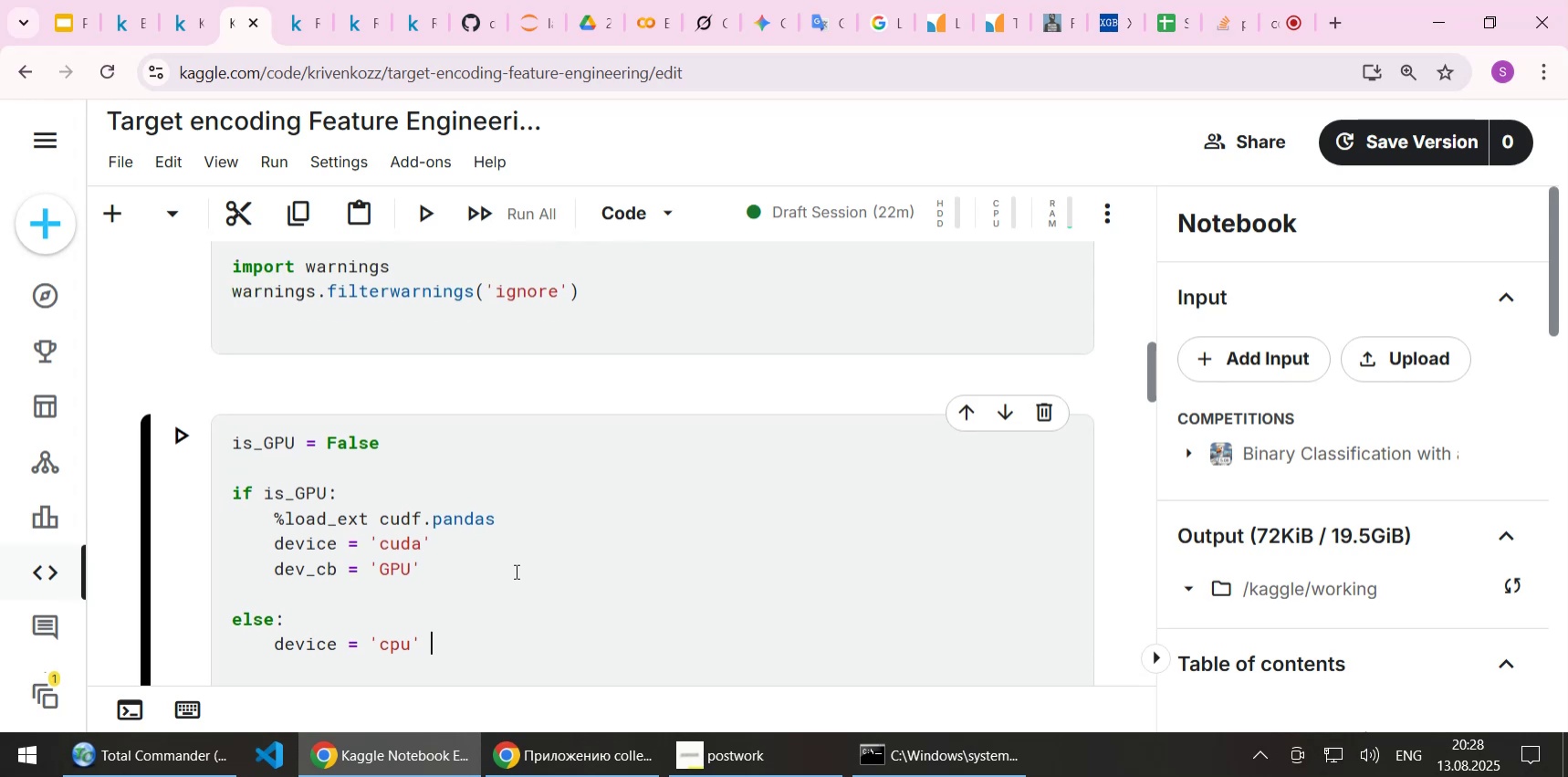 
key(Backspace)
 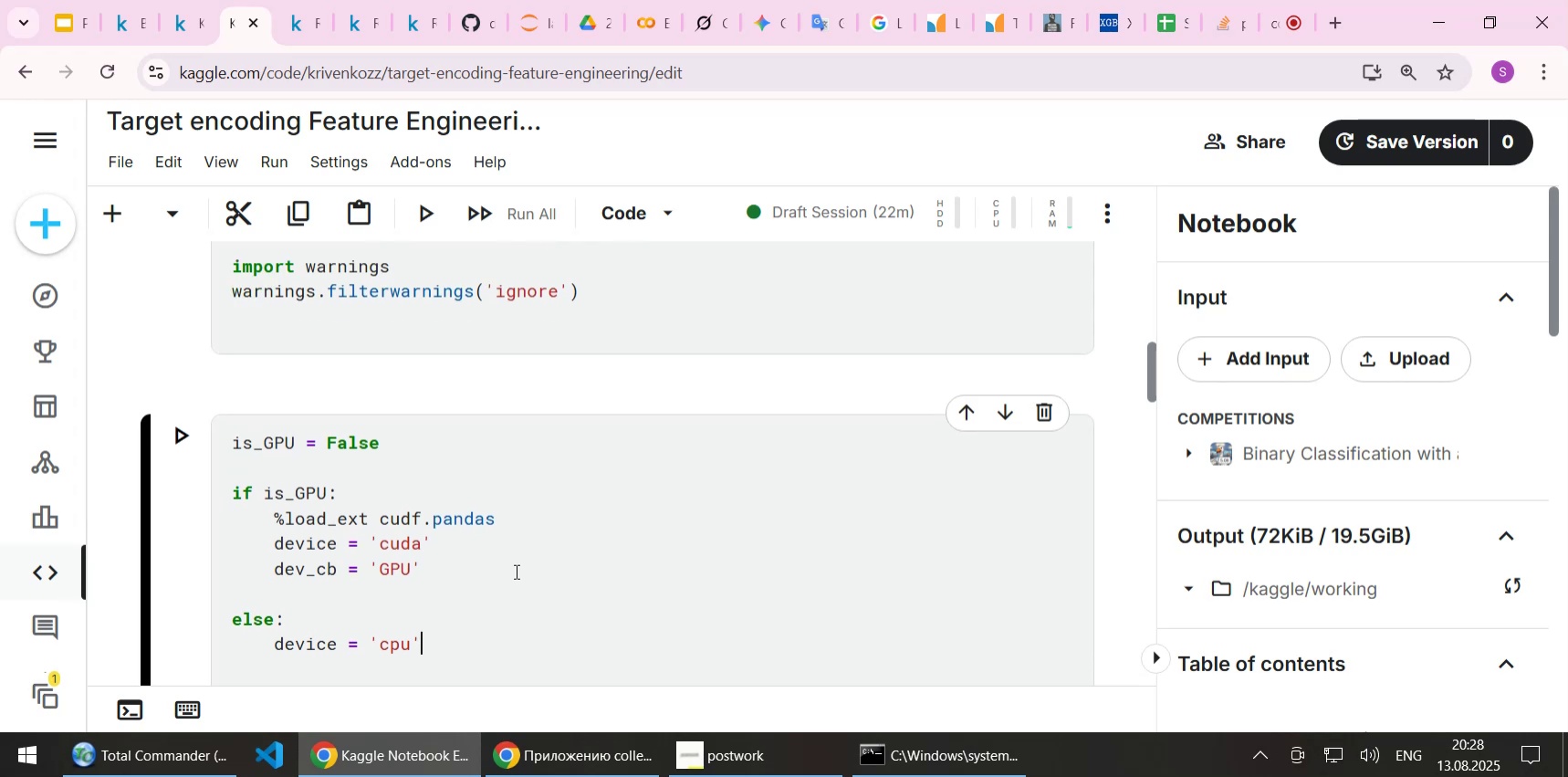 
key(Backspace)
 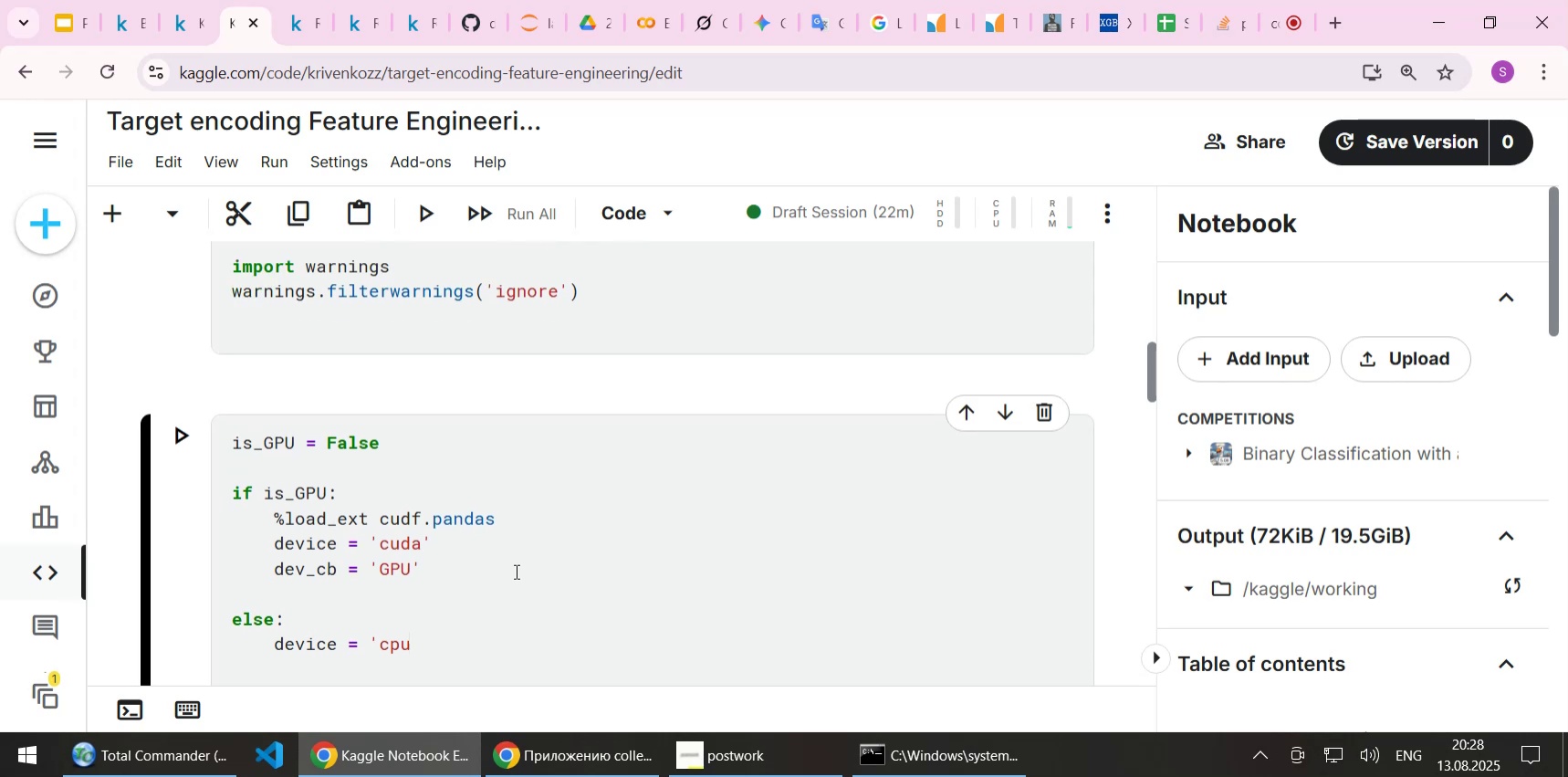 
key(Quote)
 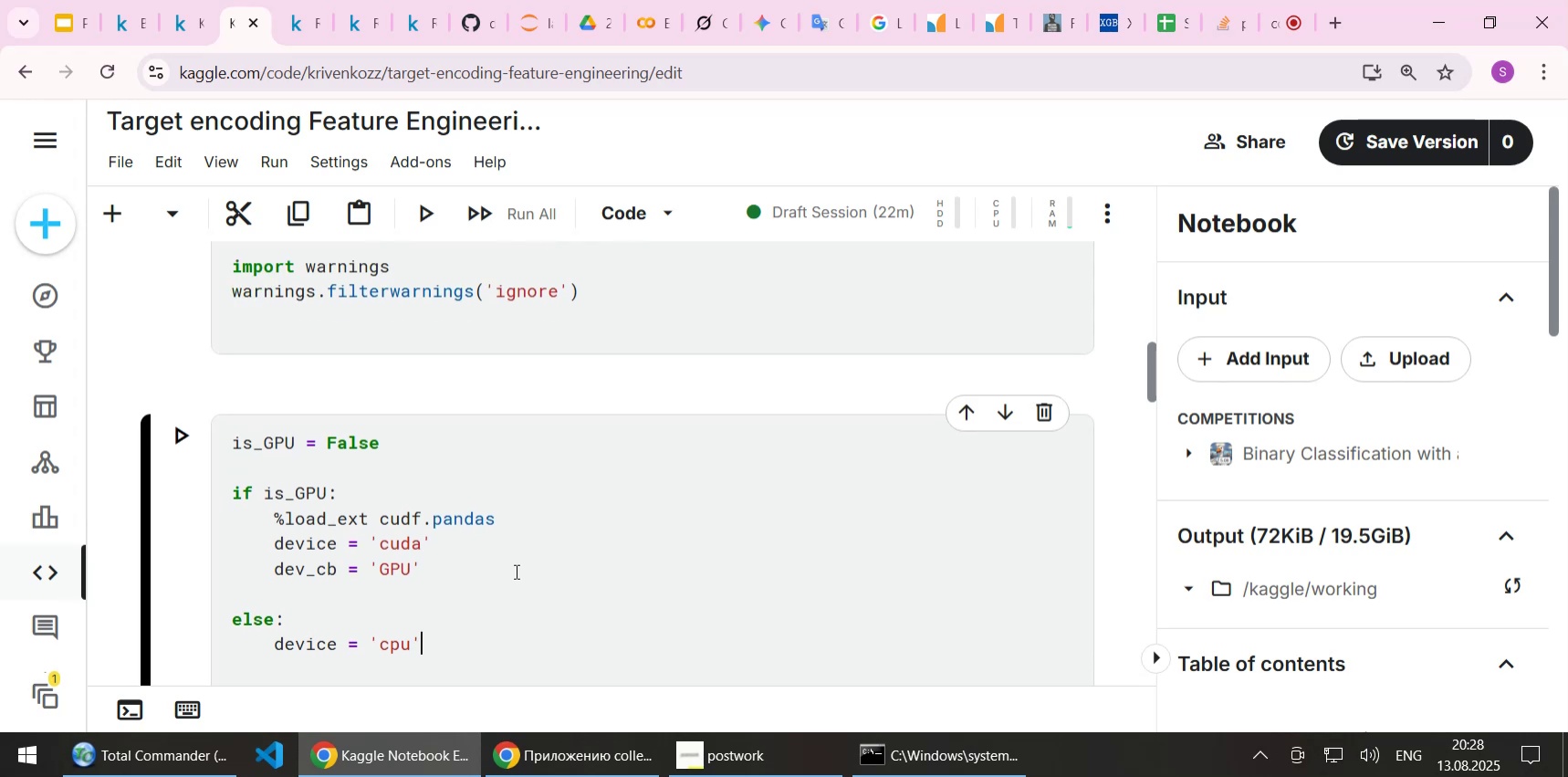 
key(Enter)
 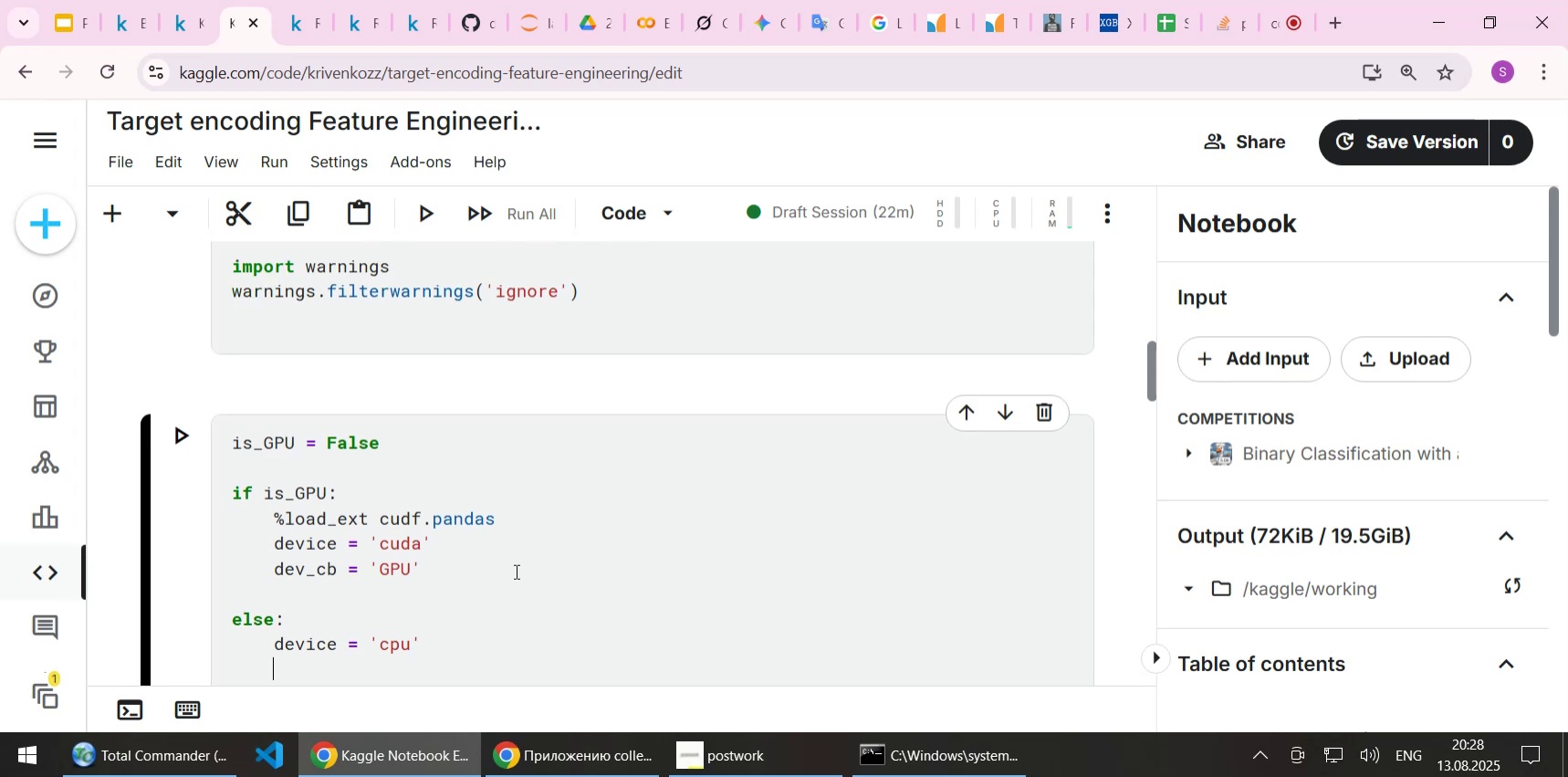 
key(ArrowUp)
 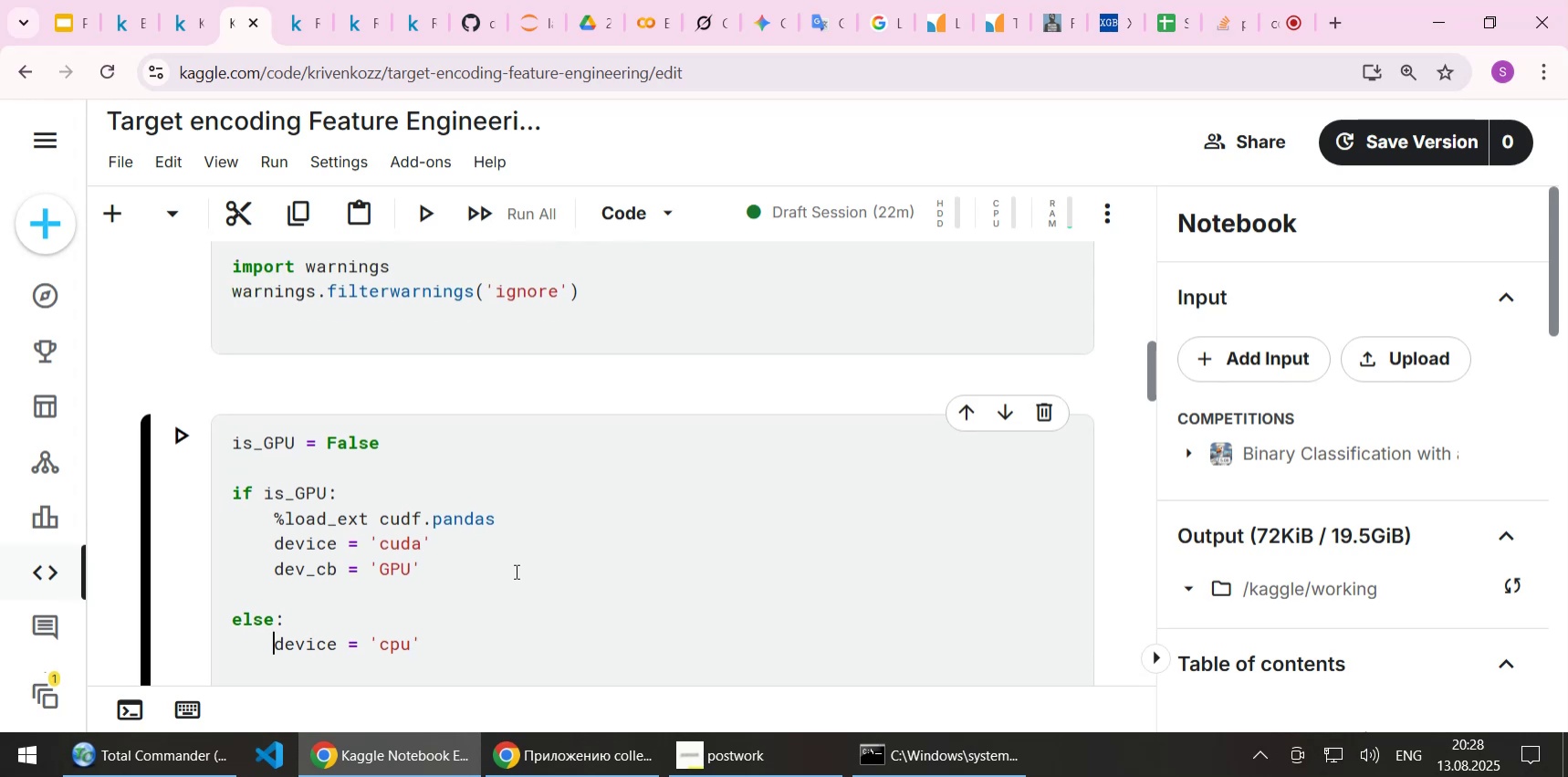 
key(ArrowUp)
 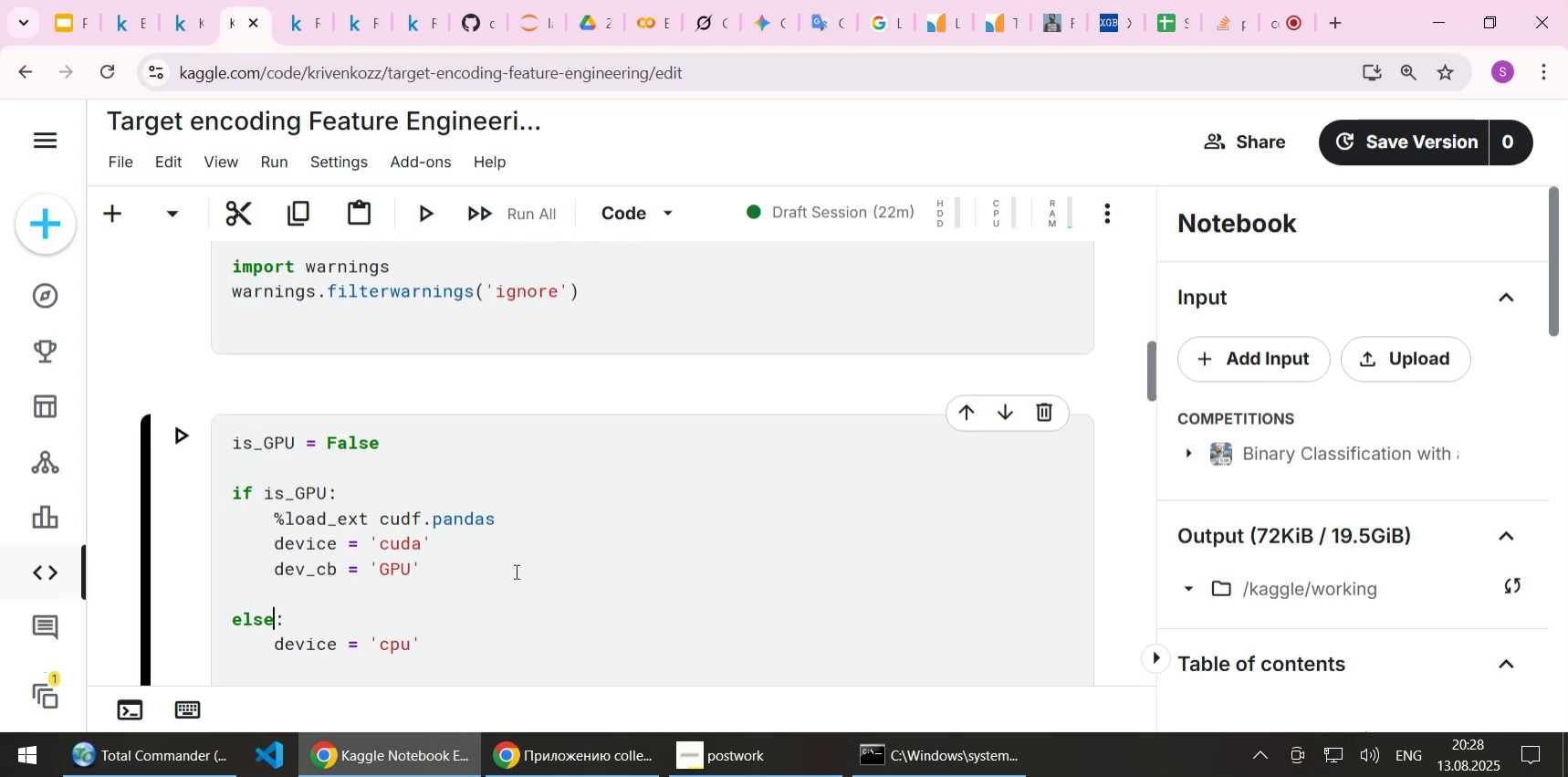 
key(ArrowUp)
 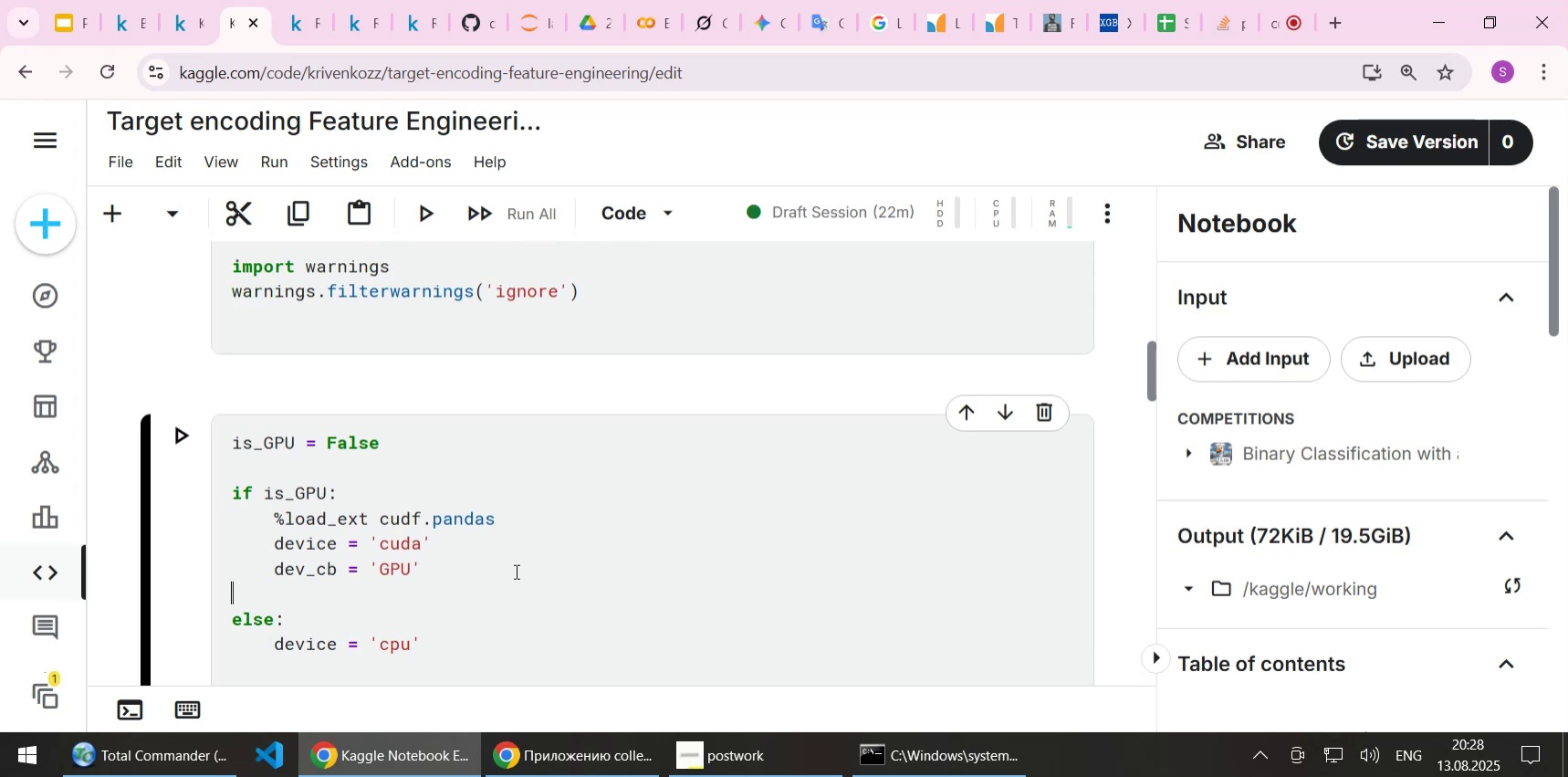 
key(ArrowUp)
 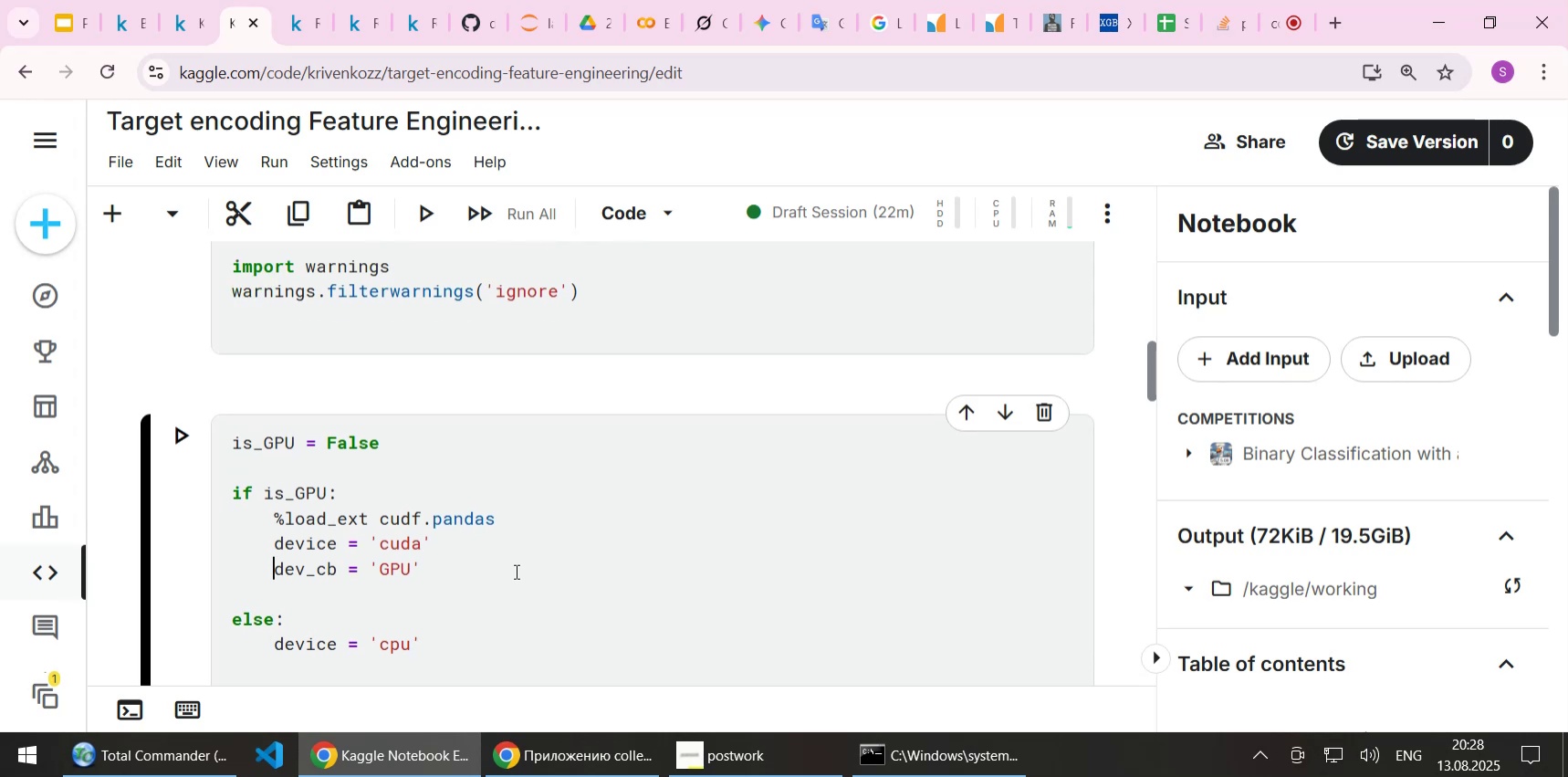 
key(Shift+ShiftLeft)
 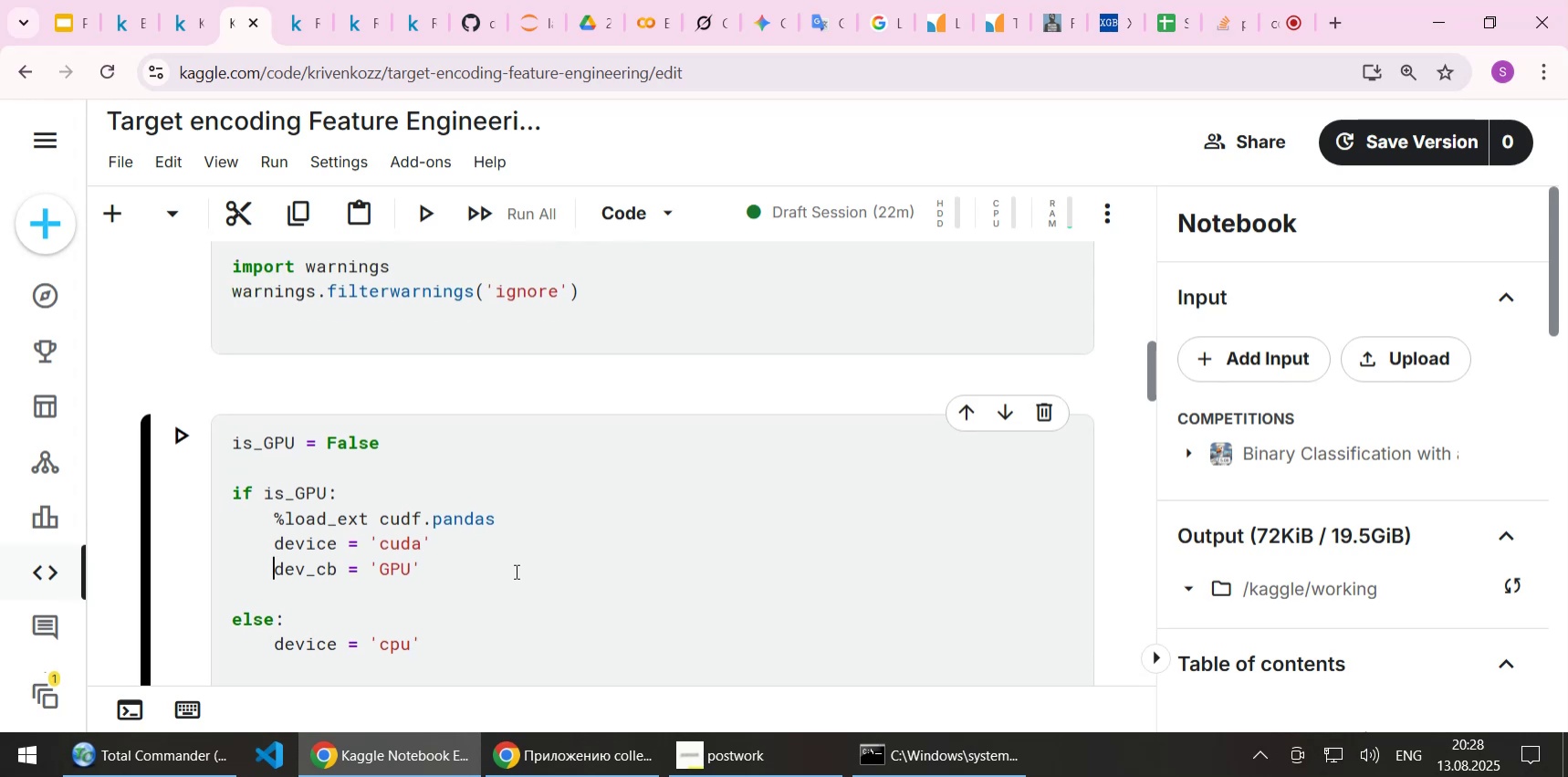 
key(Shift+End)
 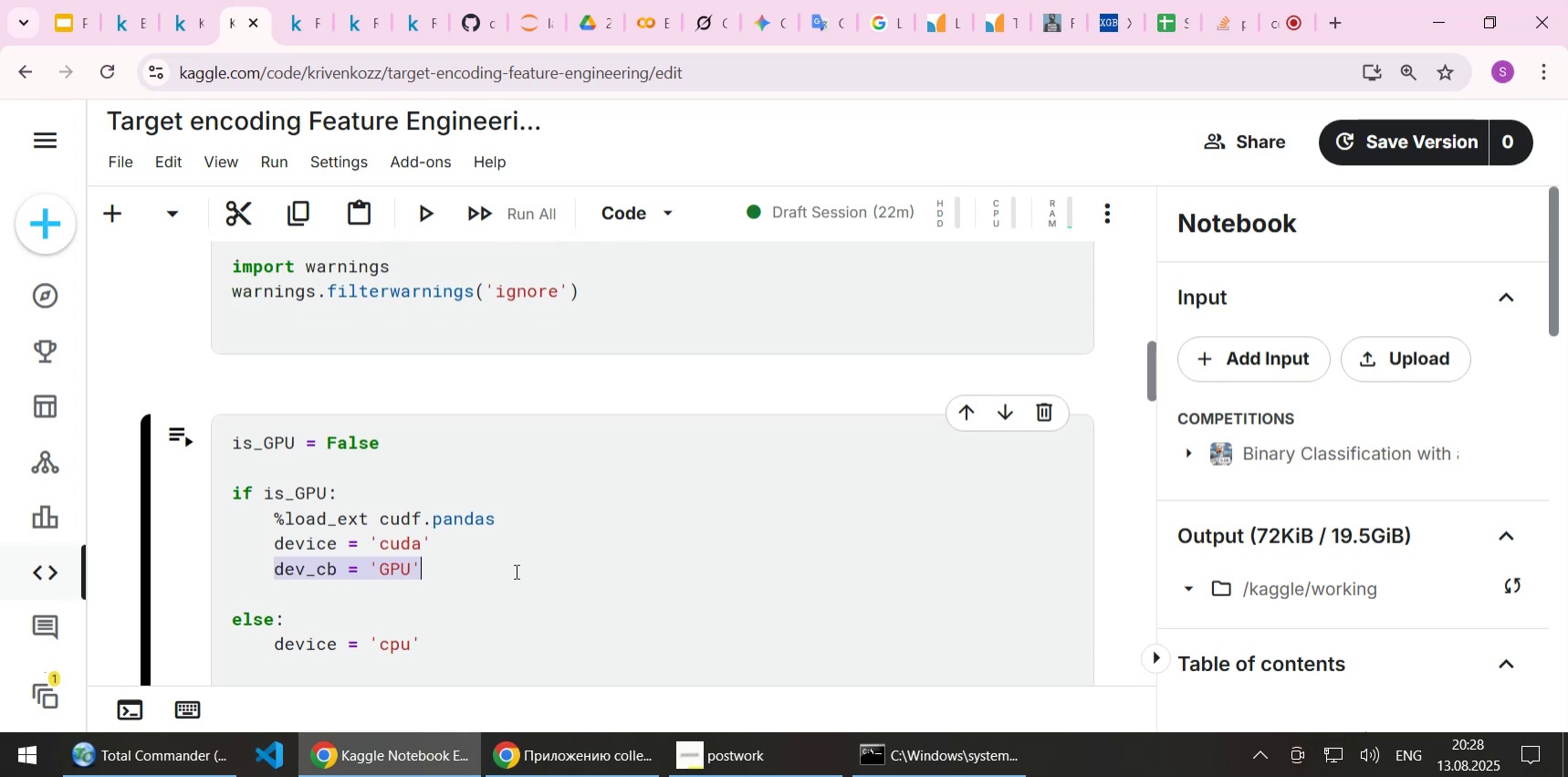 
key(Control+C)
 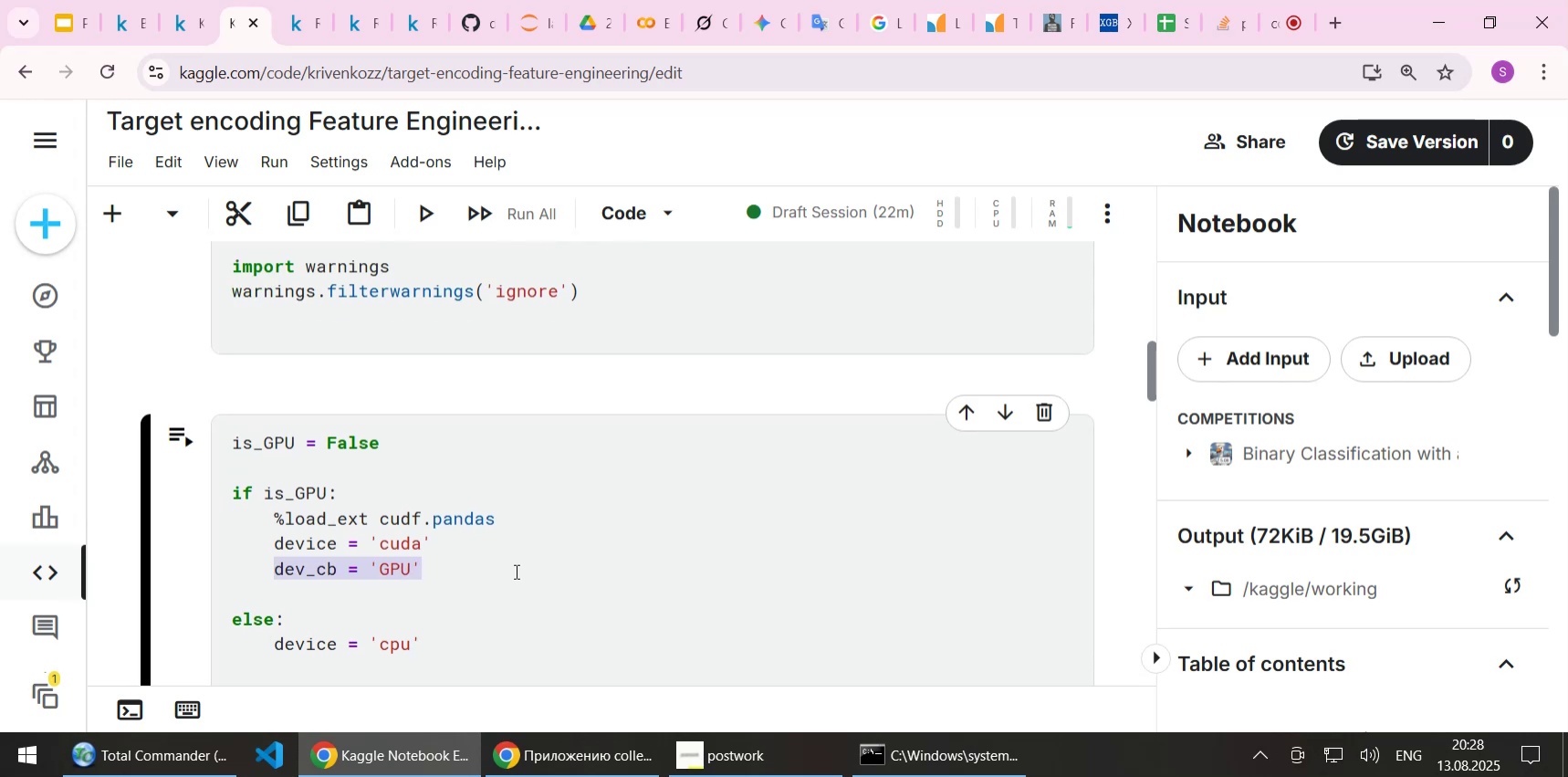 
key(ArrowDown)
 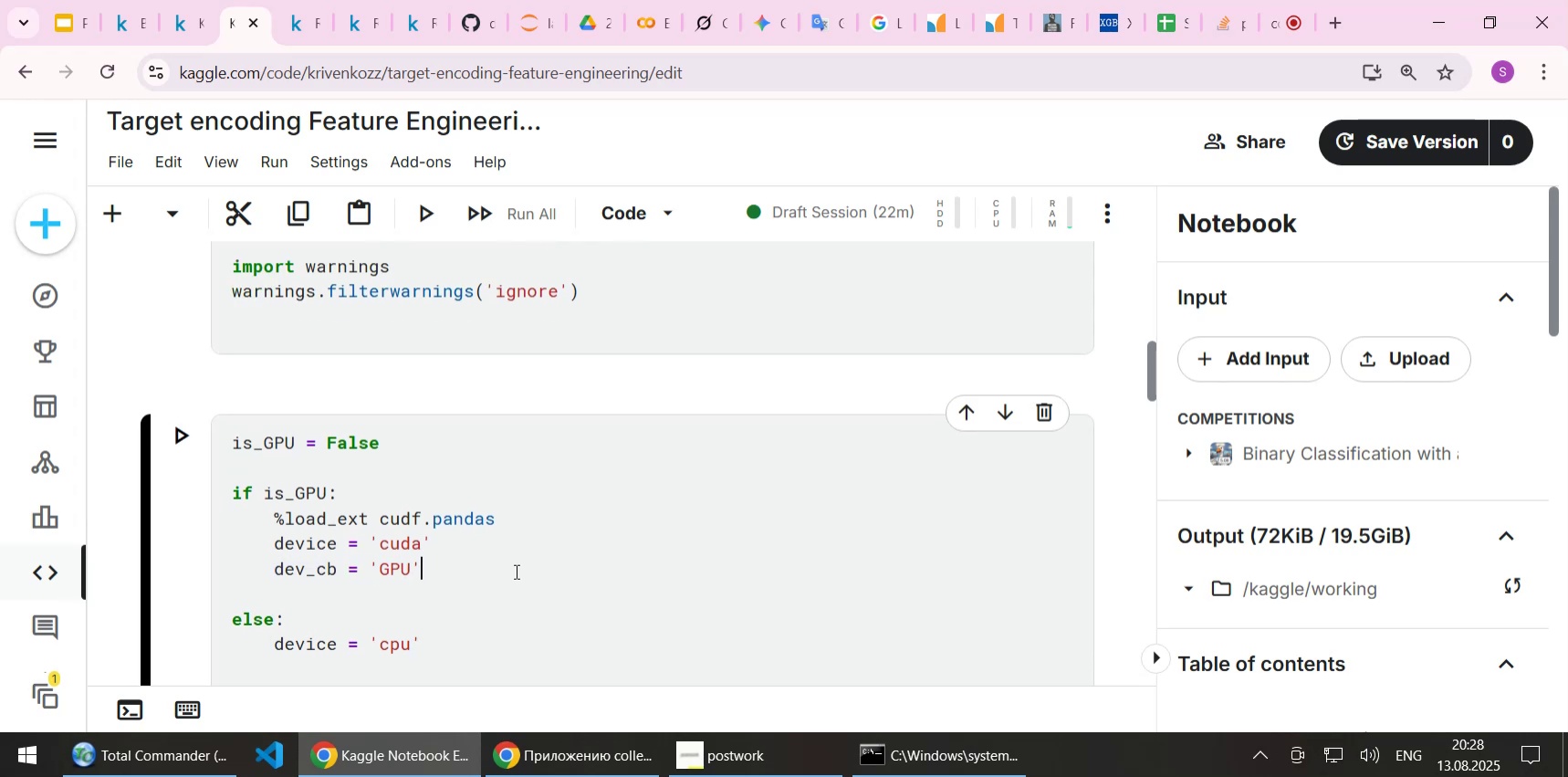 
key(ArrowDown)
 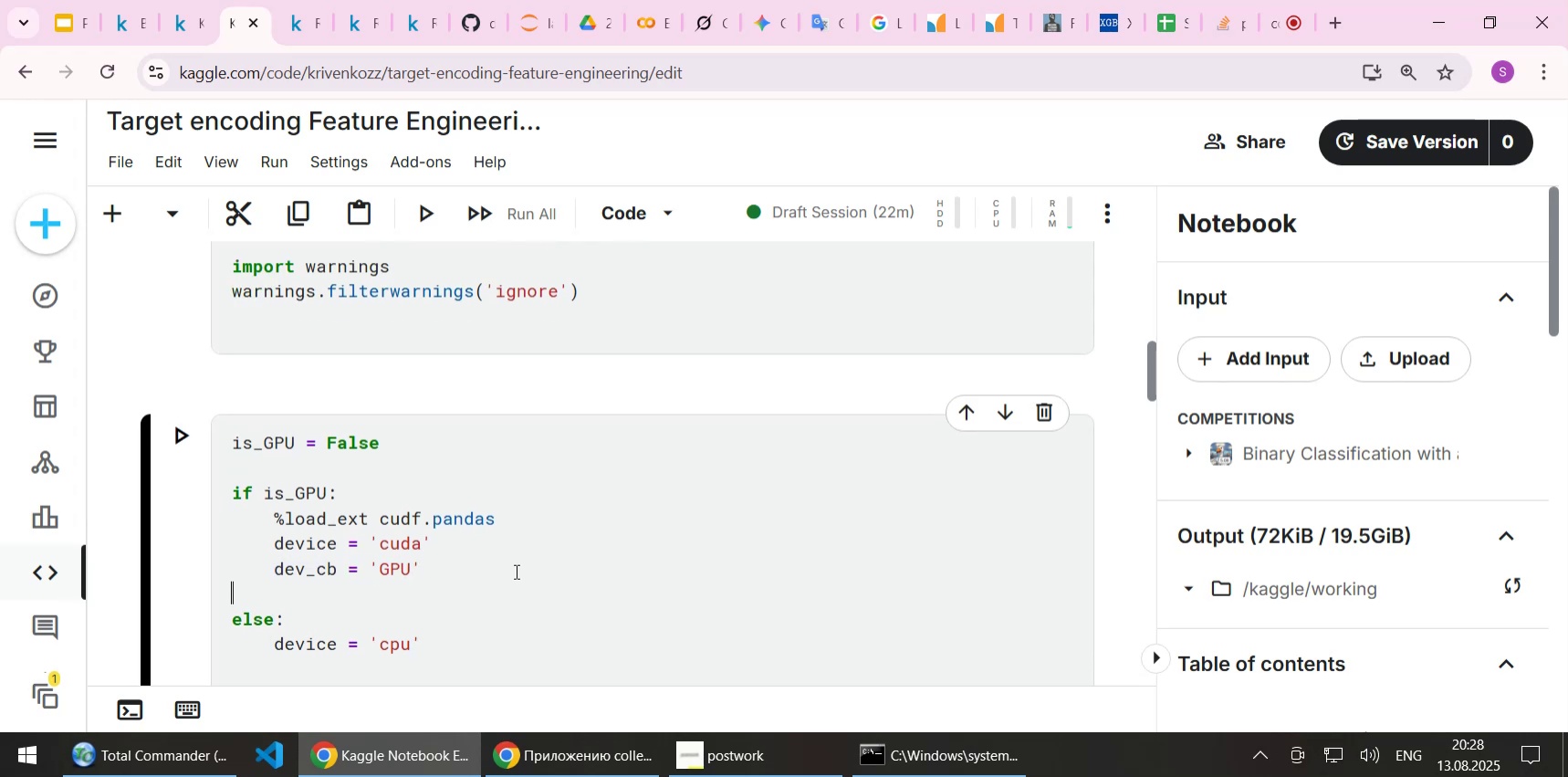 
key(ArrowDown)
 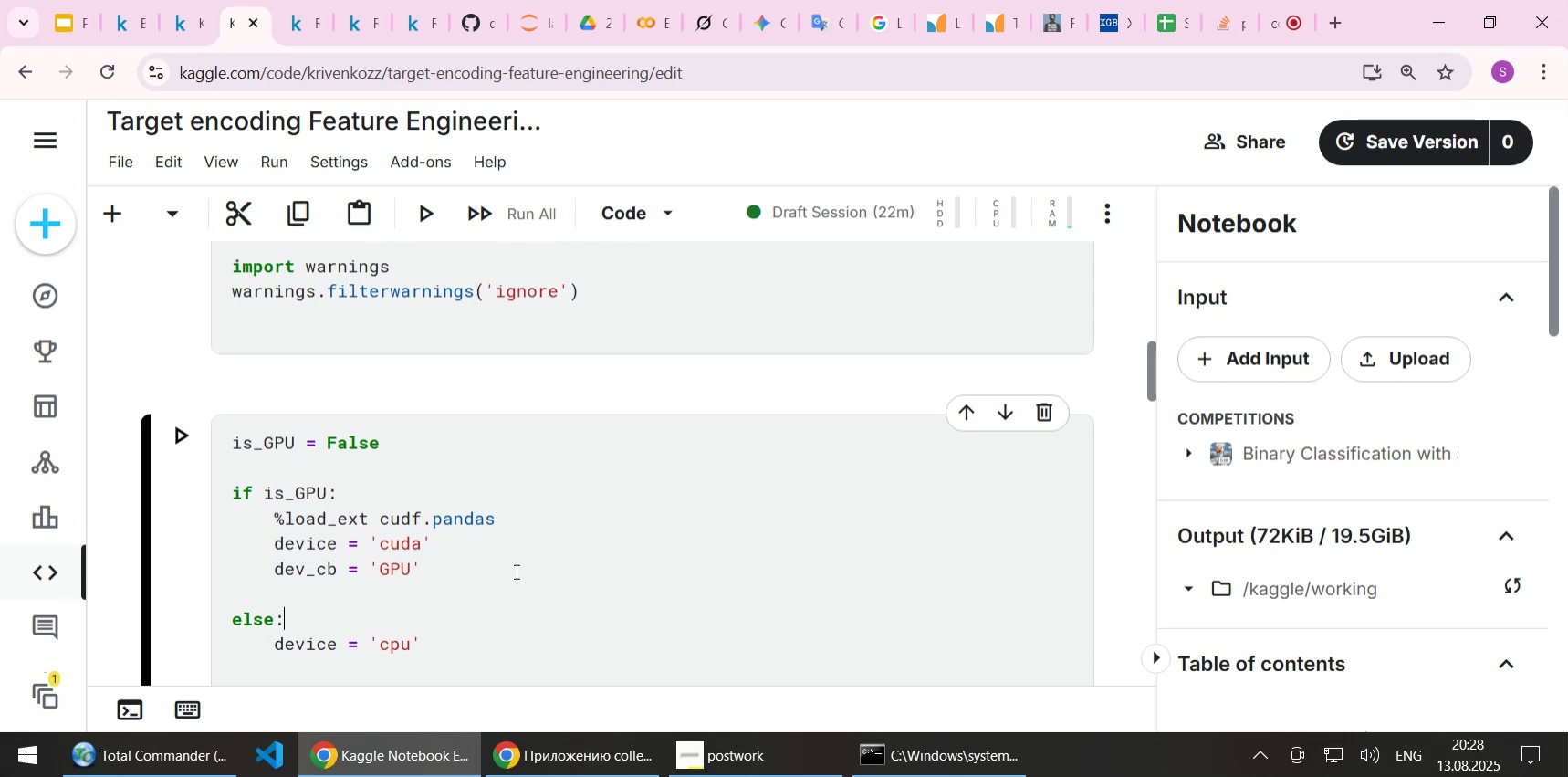 
key(ArrowDown)
 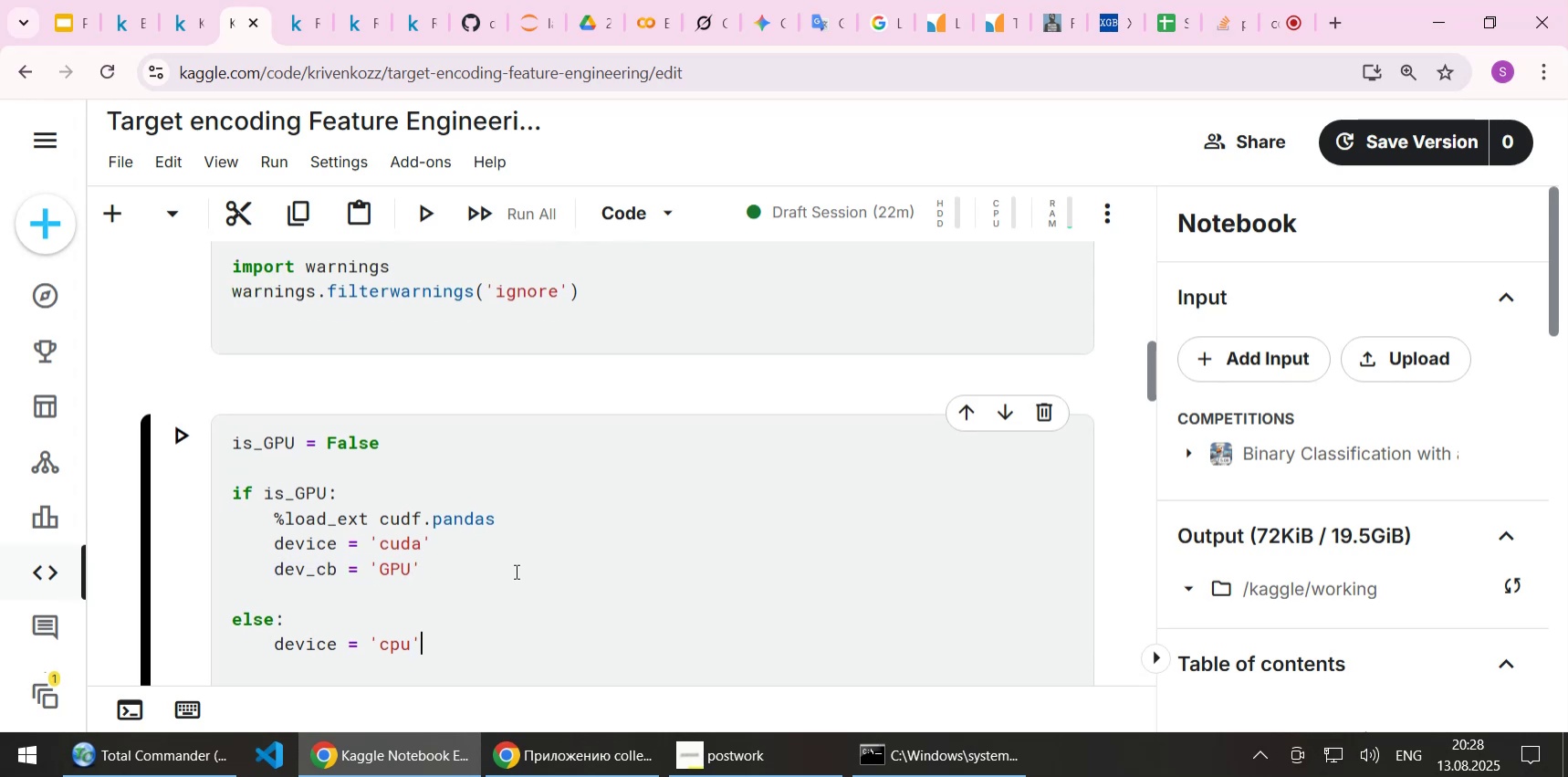 
key(Enter)
 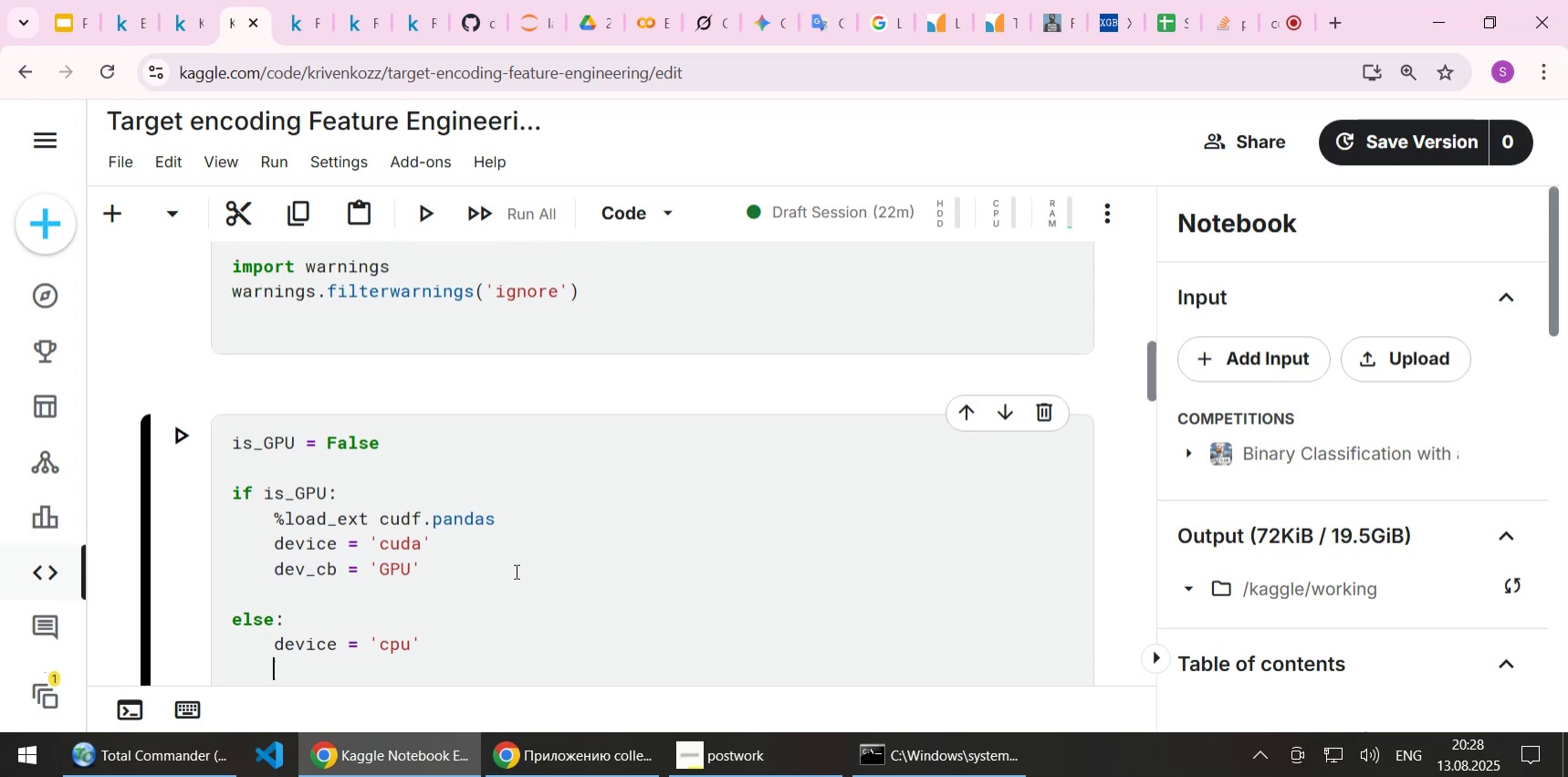 
key(Control+ControlLeft)
 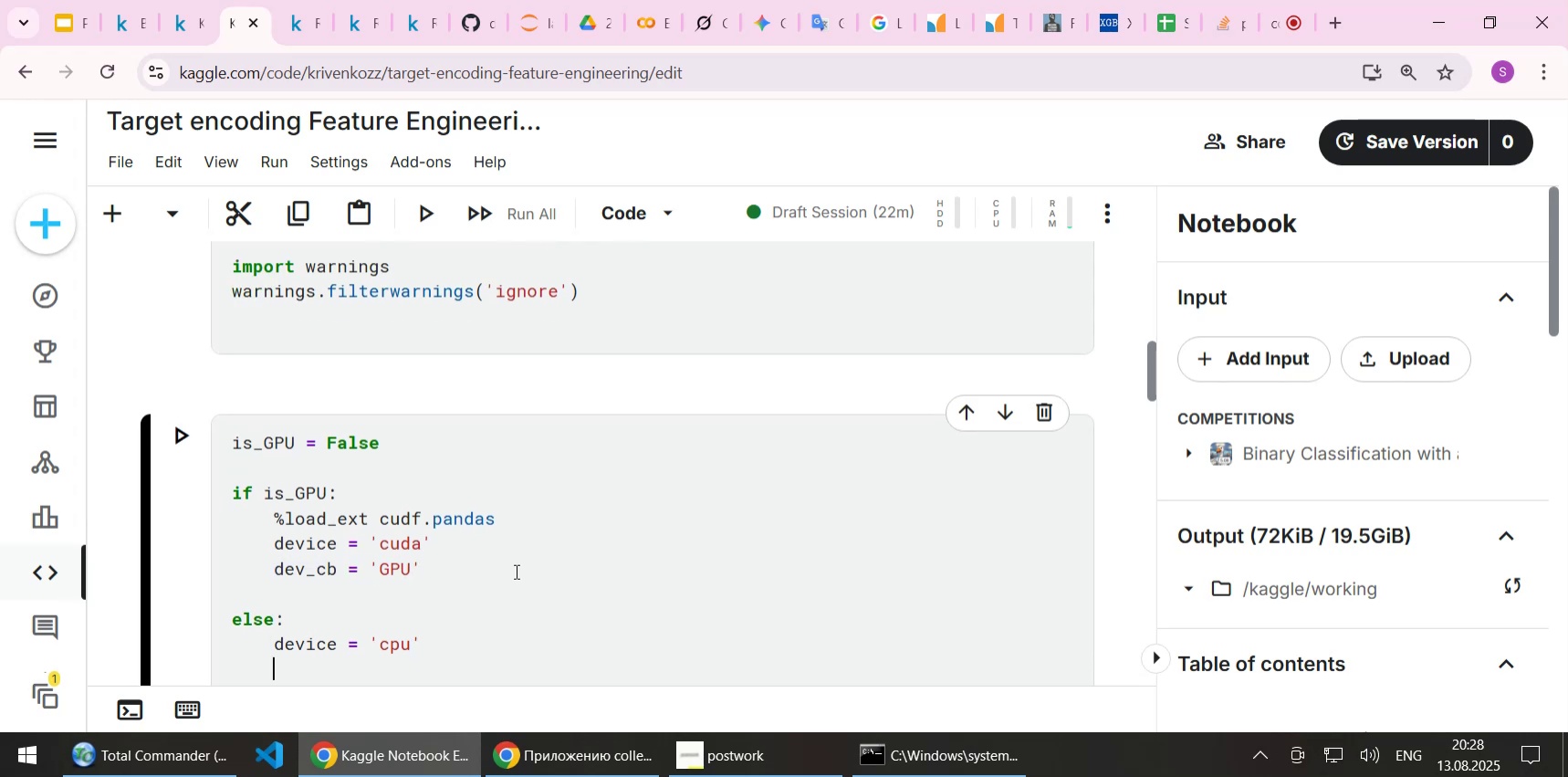 
key(Control+V)
 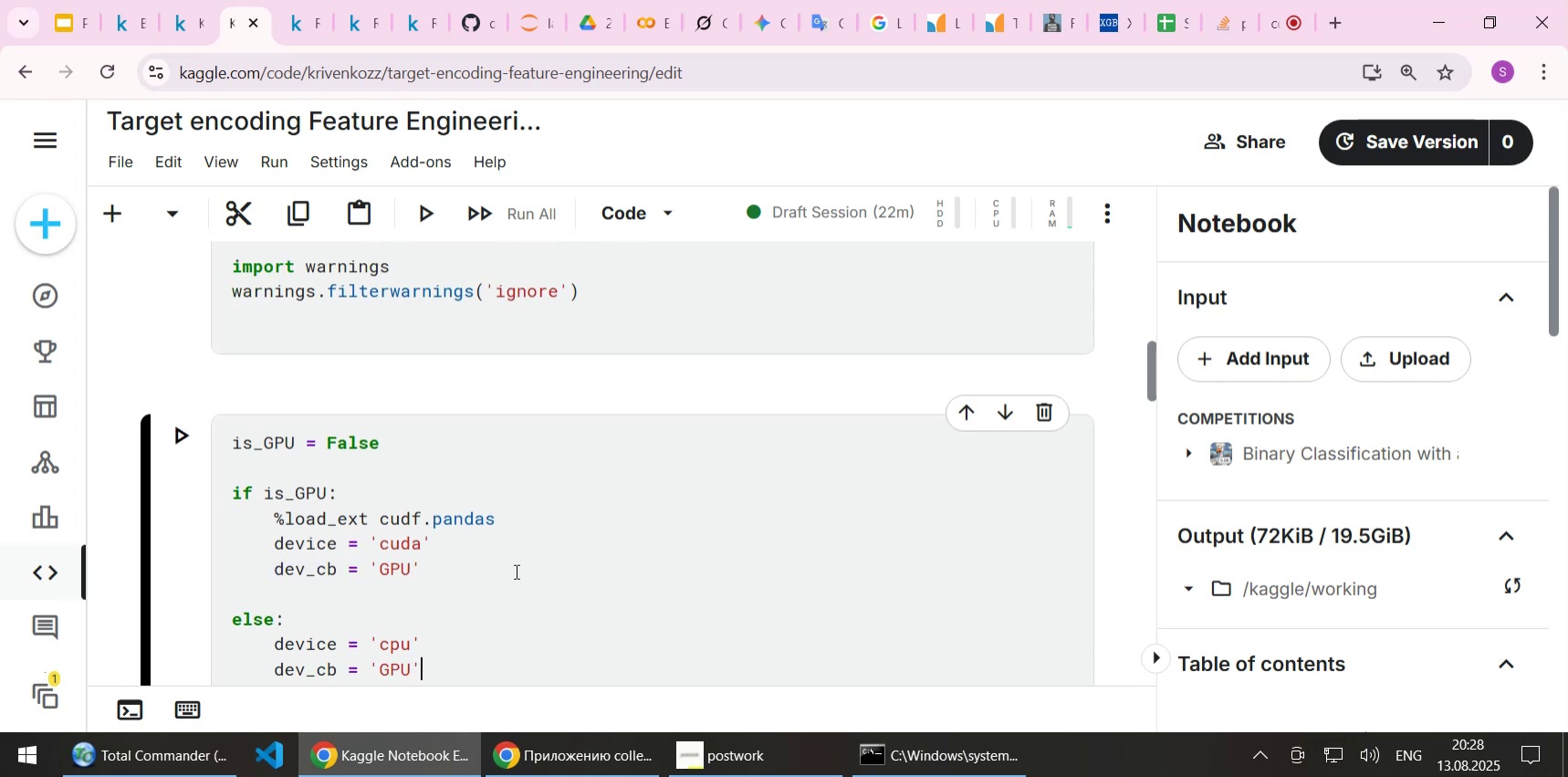 
key(ArrowLeft)
 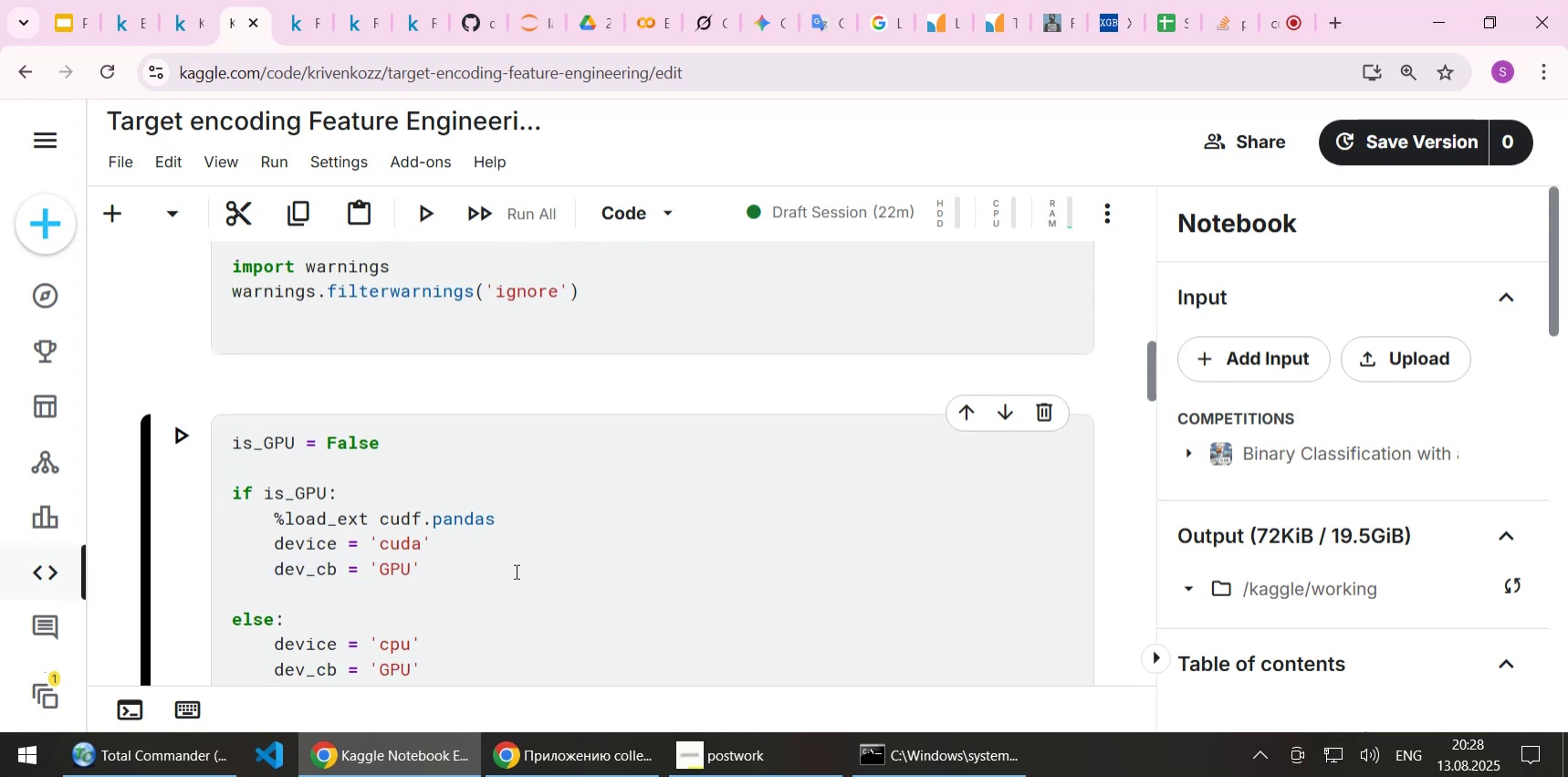 
key(Backspace)
key(Backspace)
key(Backspace)
type(CPU)
 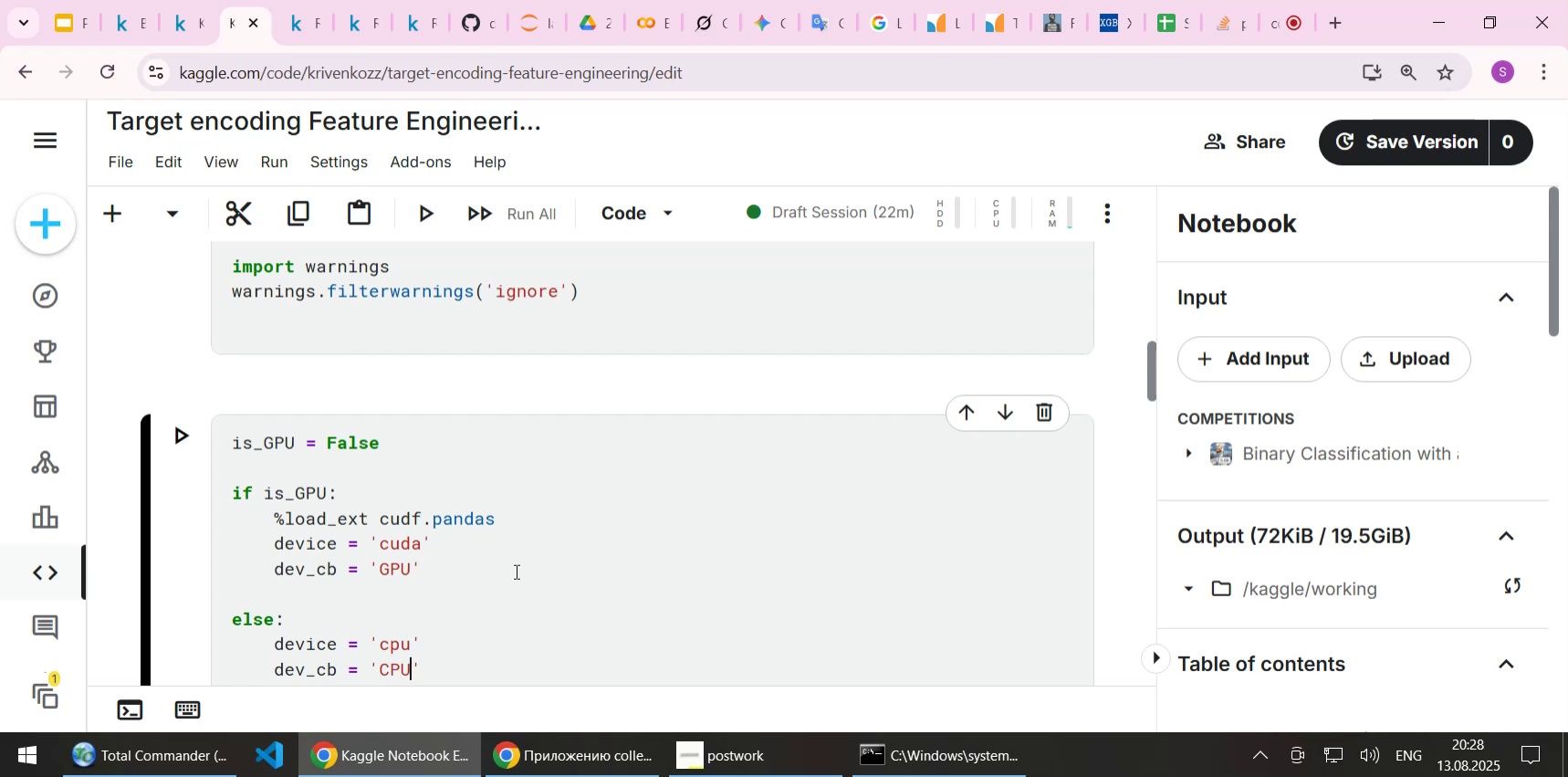 
key(Shift+Enter)
 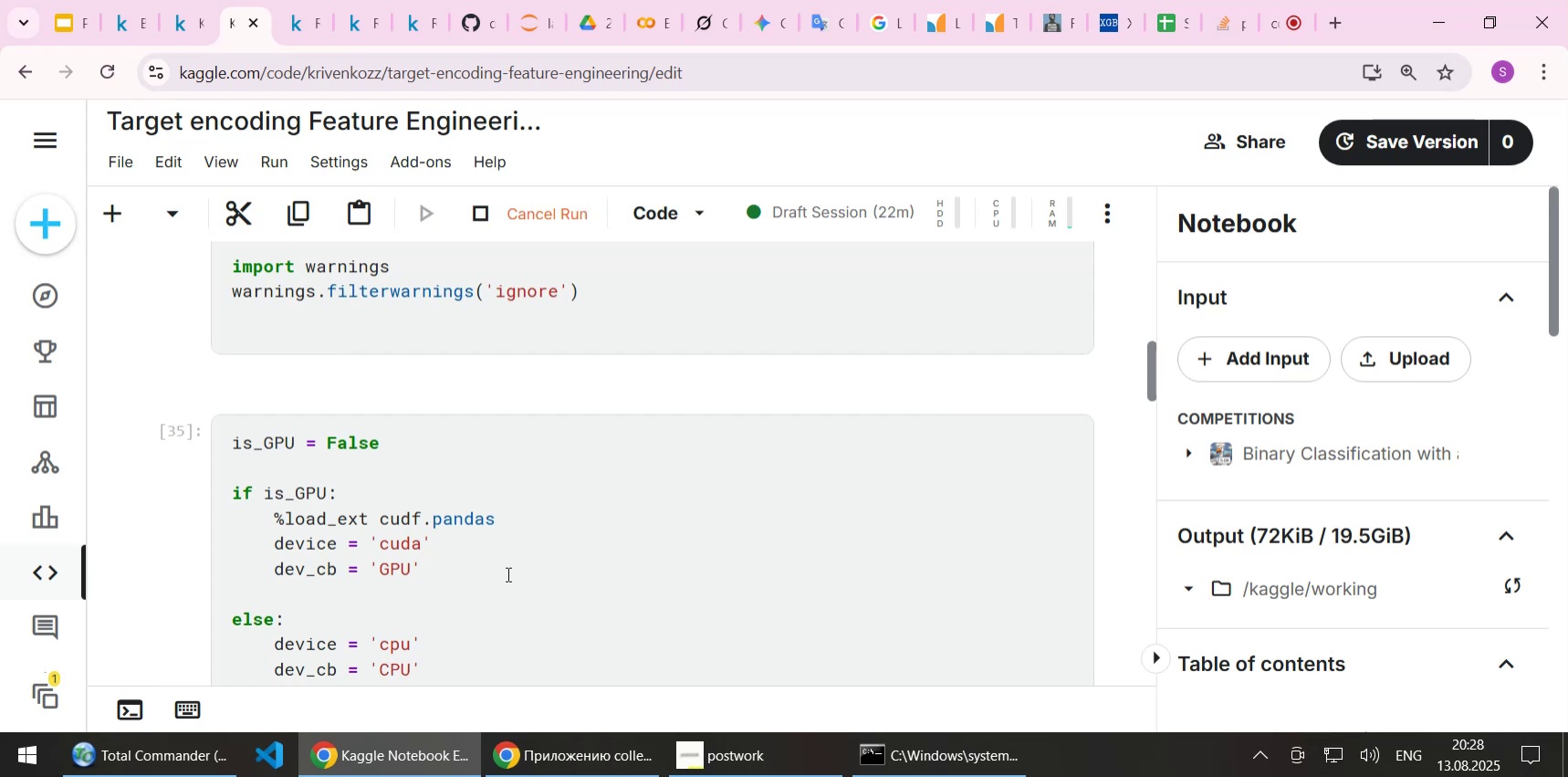 
scroll: coordinate [490, 585], scroll_direction: down, amount: 2.0
 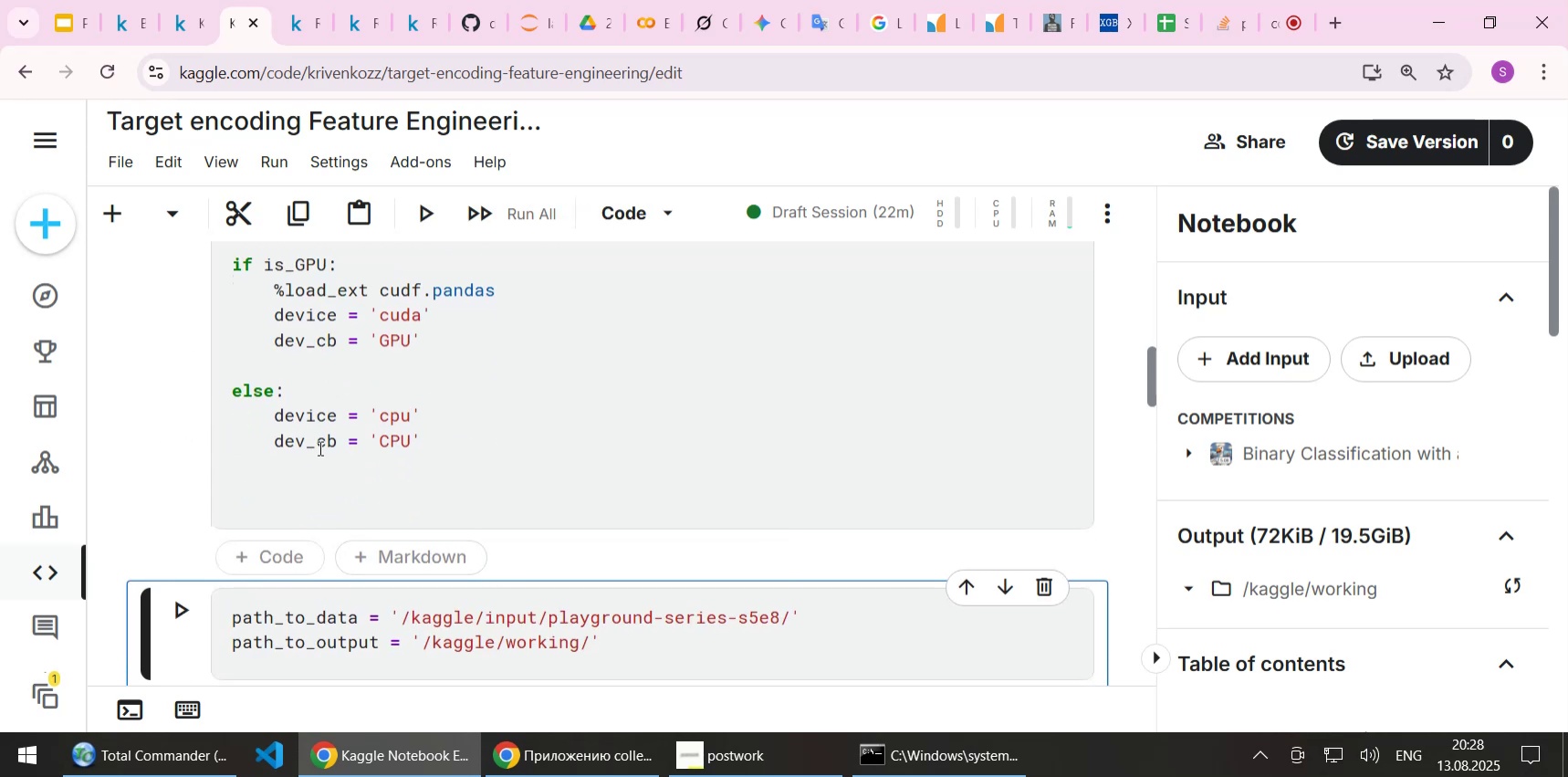 
double_click([319, 447])
 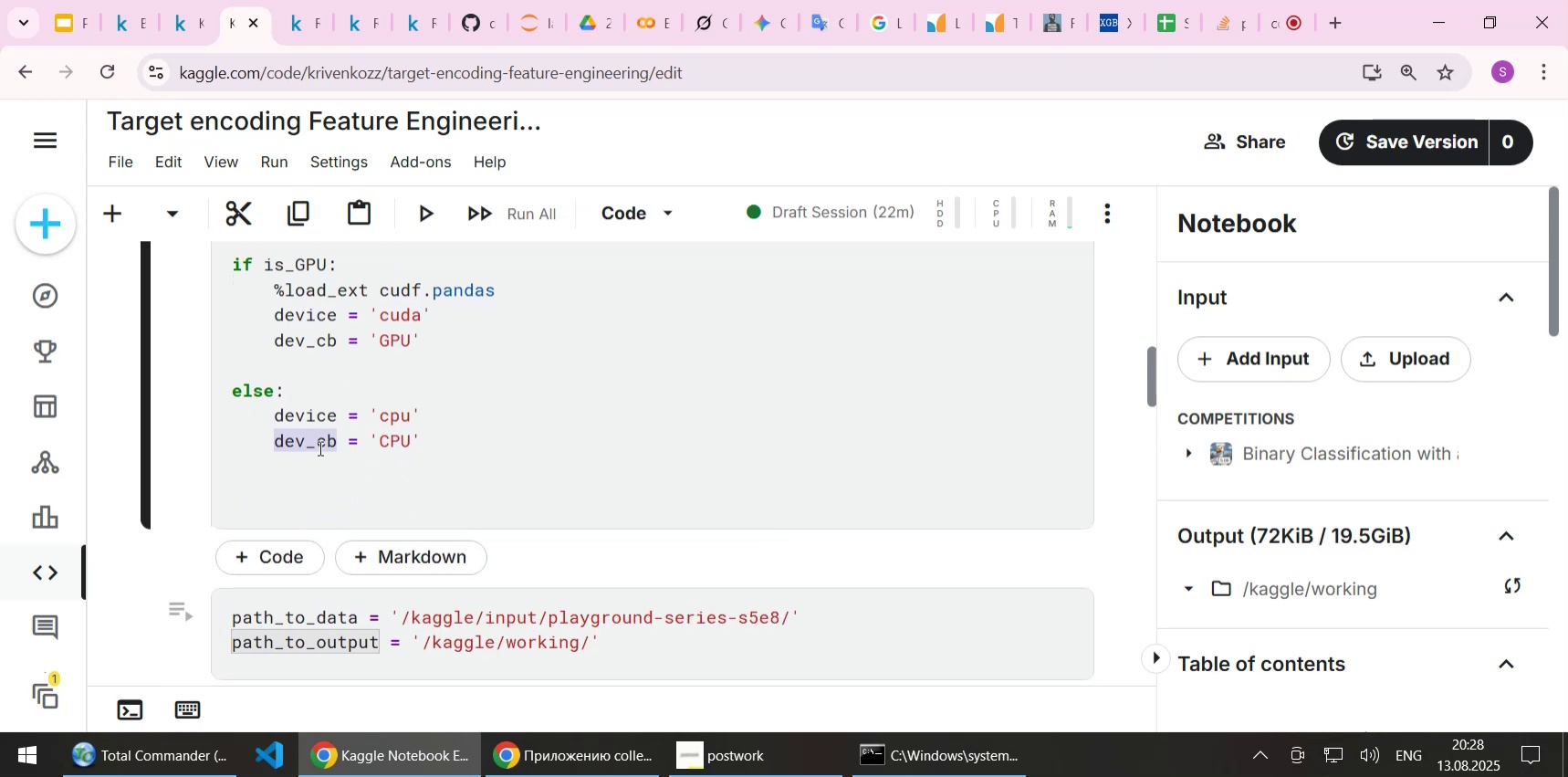 
key(Control+C)
 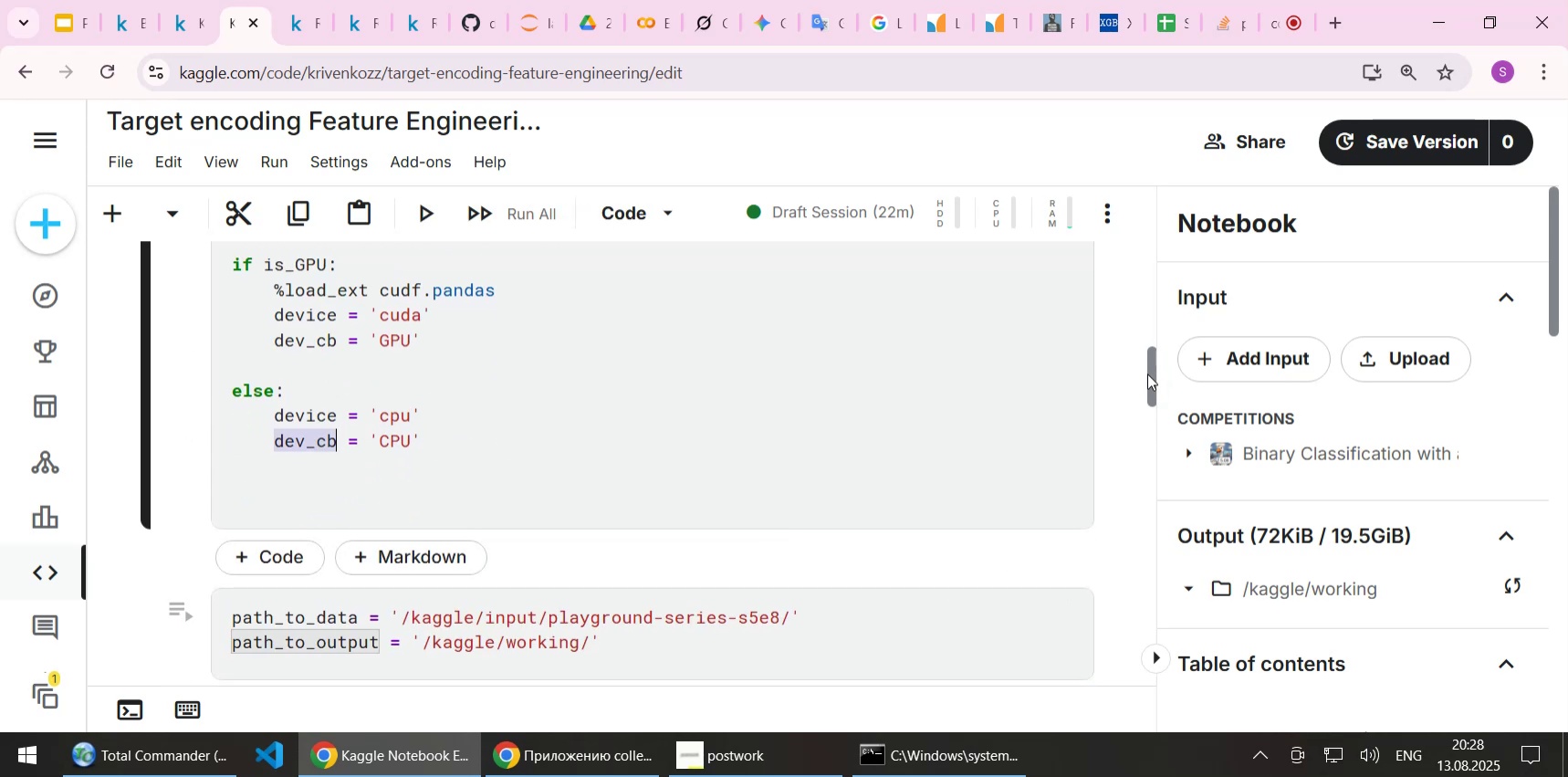 
left_click_drag(start_coordinate=[1149, 371], to_coordinate=[1148, 569])
 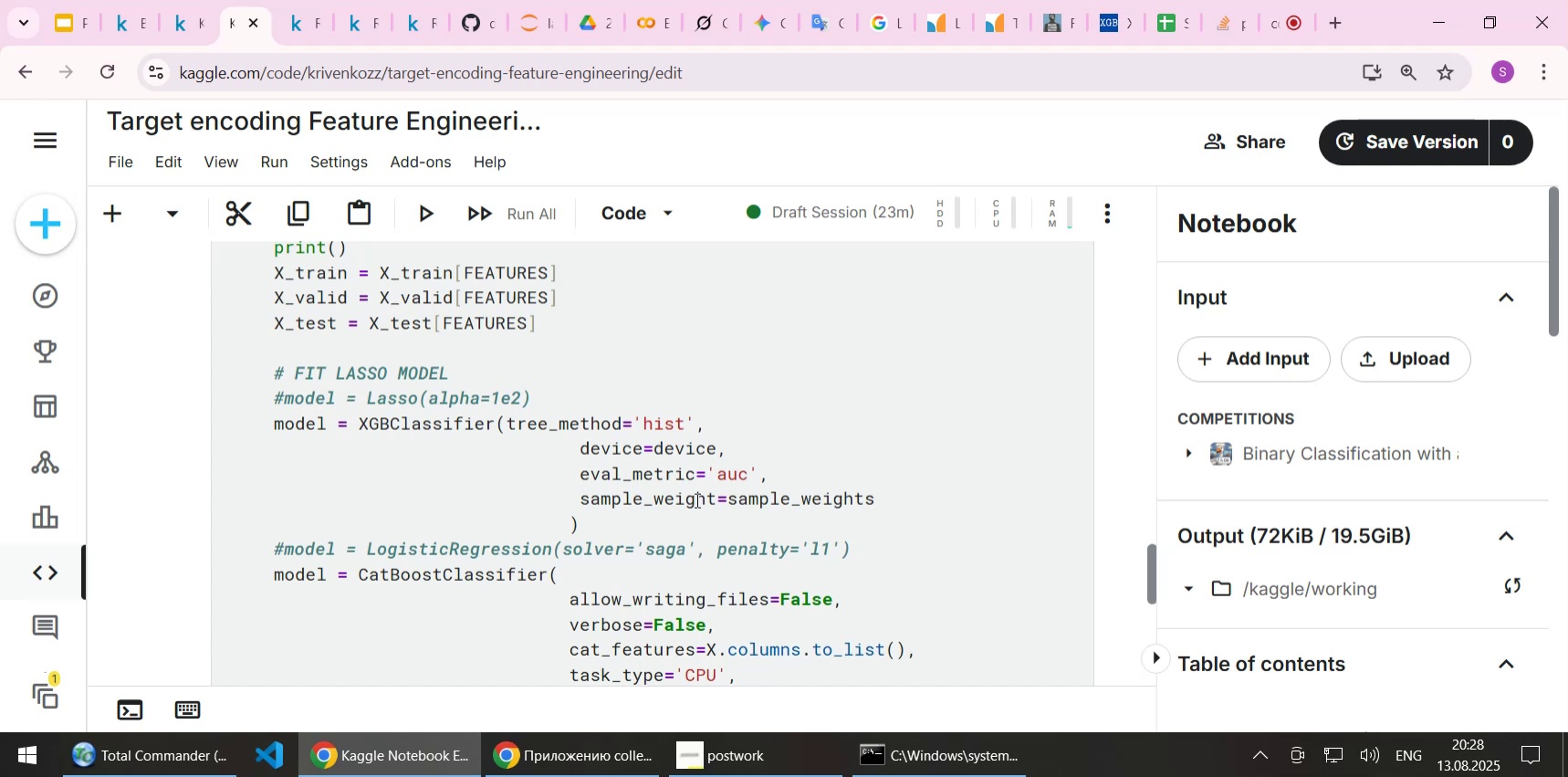 
scroll: coordinate [695, 499], scroll_direction: down, amount: 1.0
 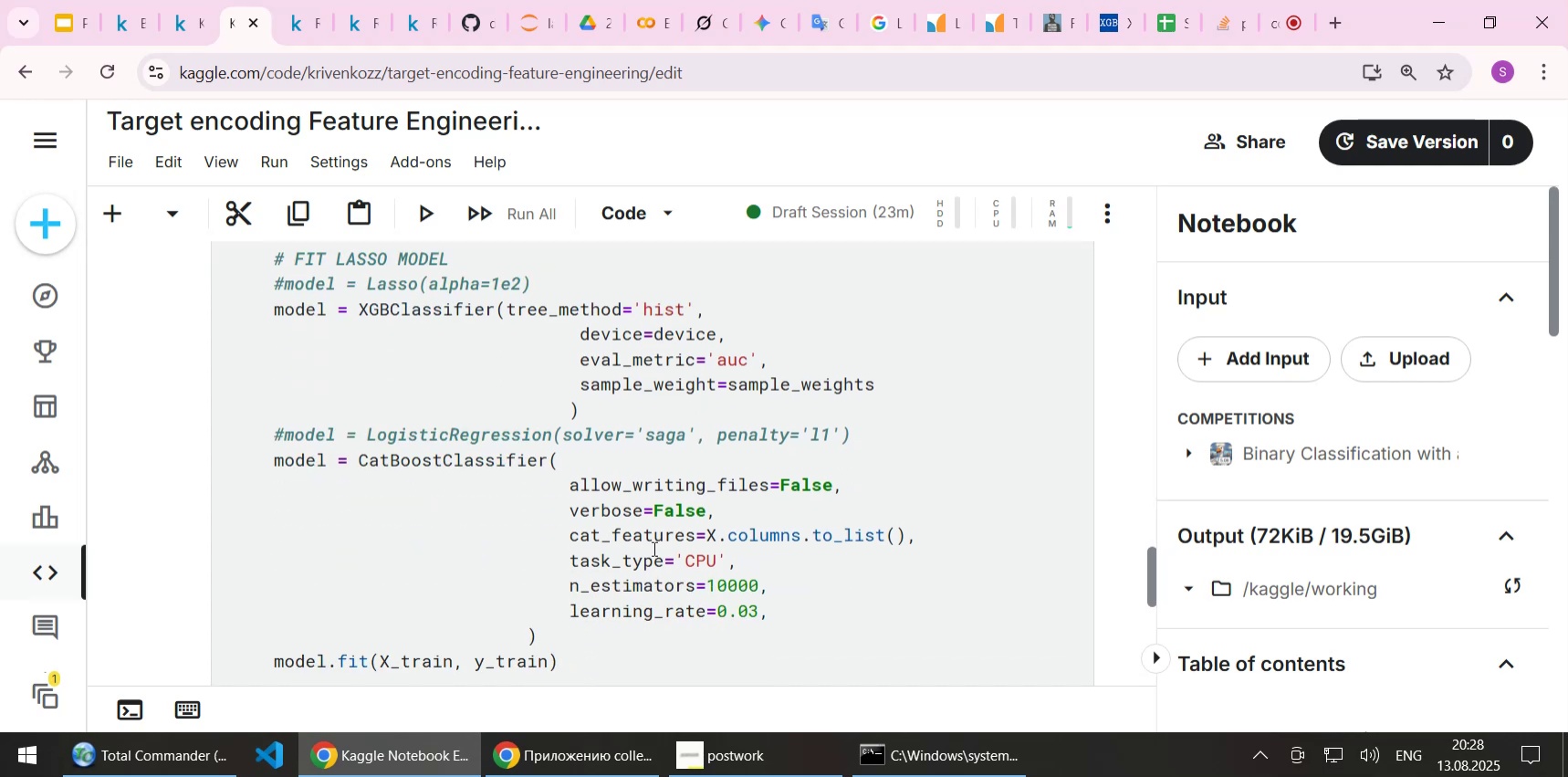 
left_click_drag(start_coordinate=[676, 556], to_coordinate=[724, 559])
 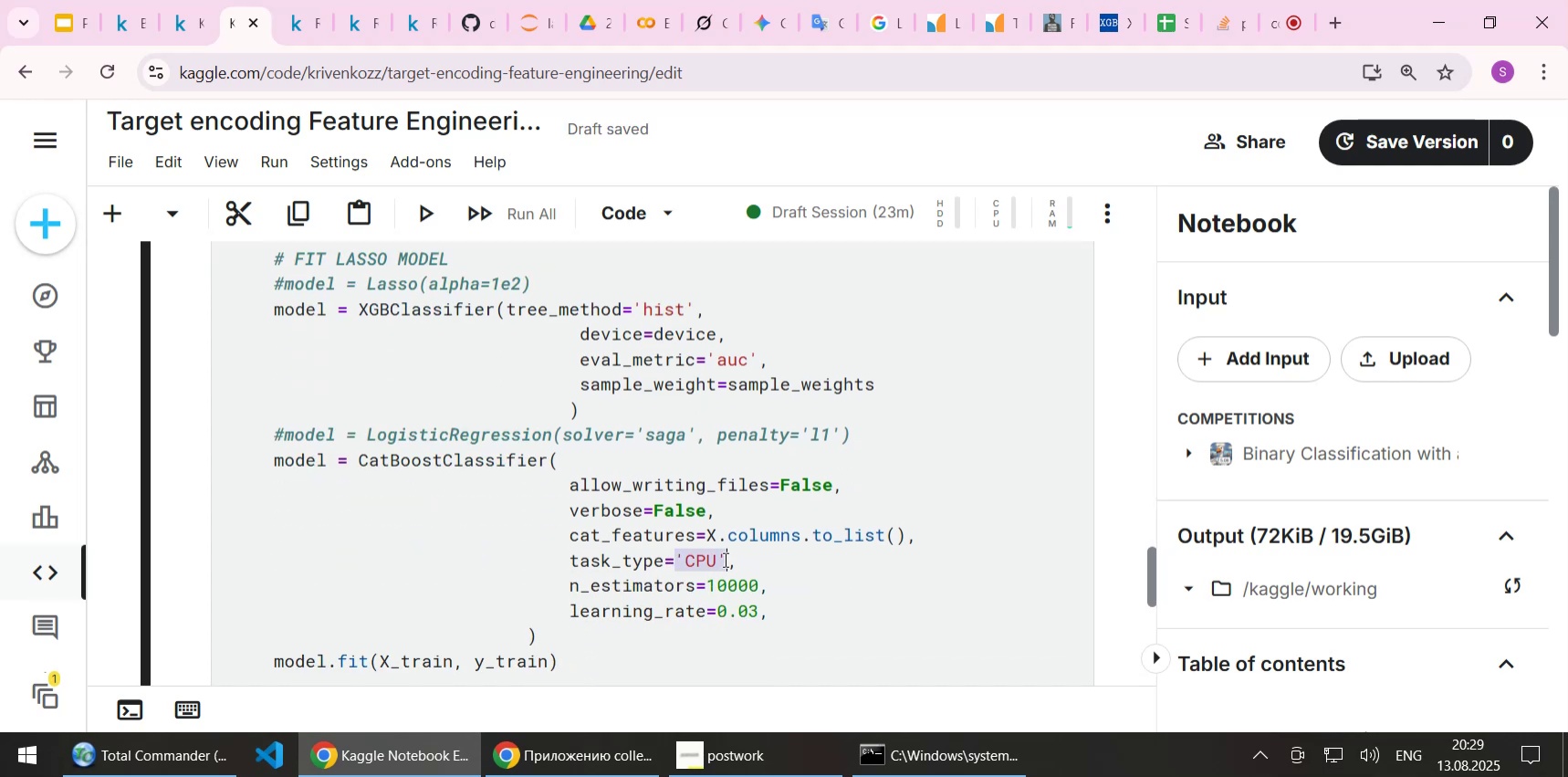 
key(Control+V)
 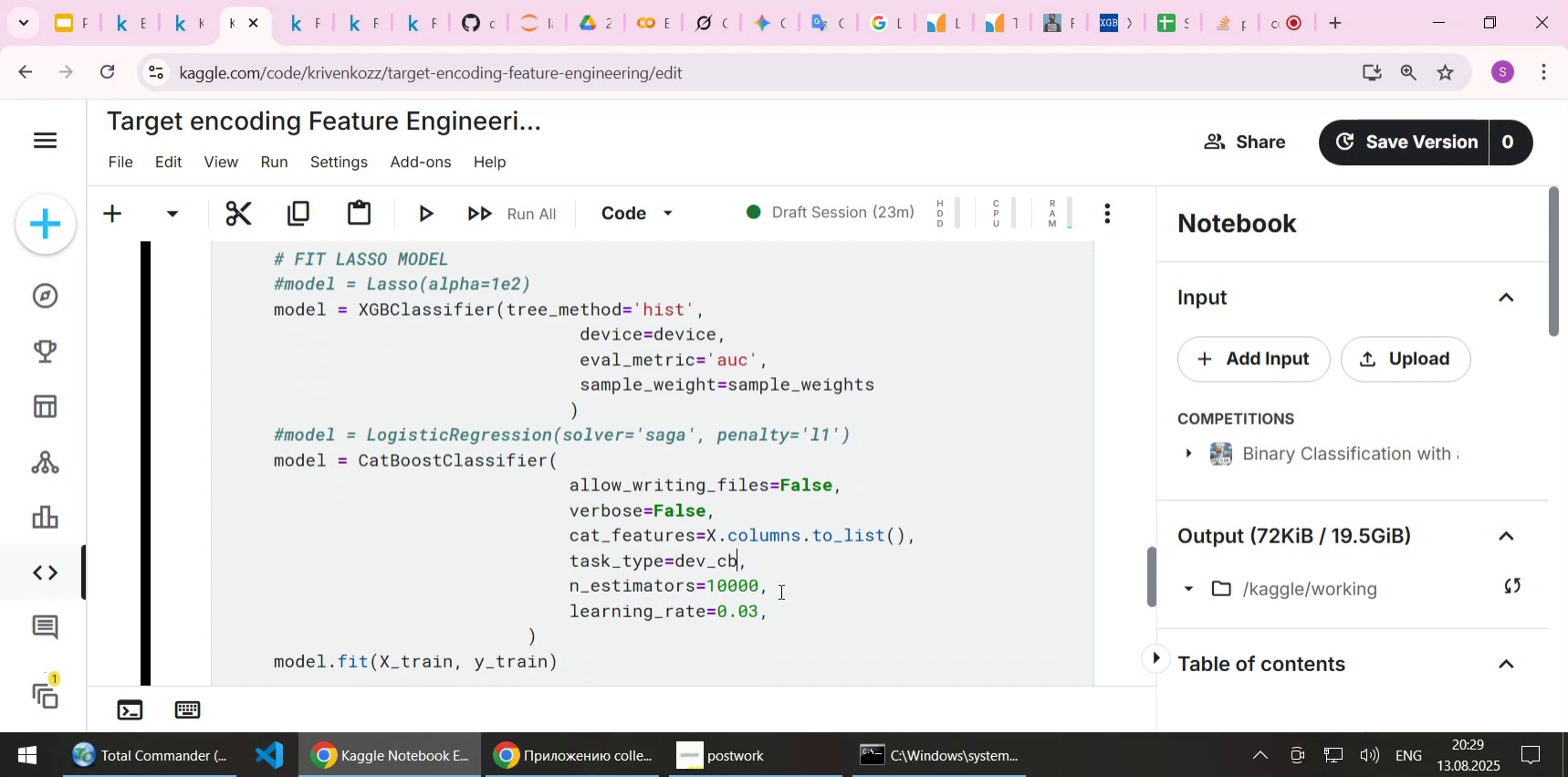 
scroll: coordinate [779, 591], scroll_direction: down, amount: 1.0
 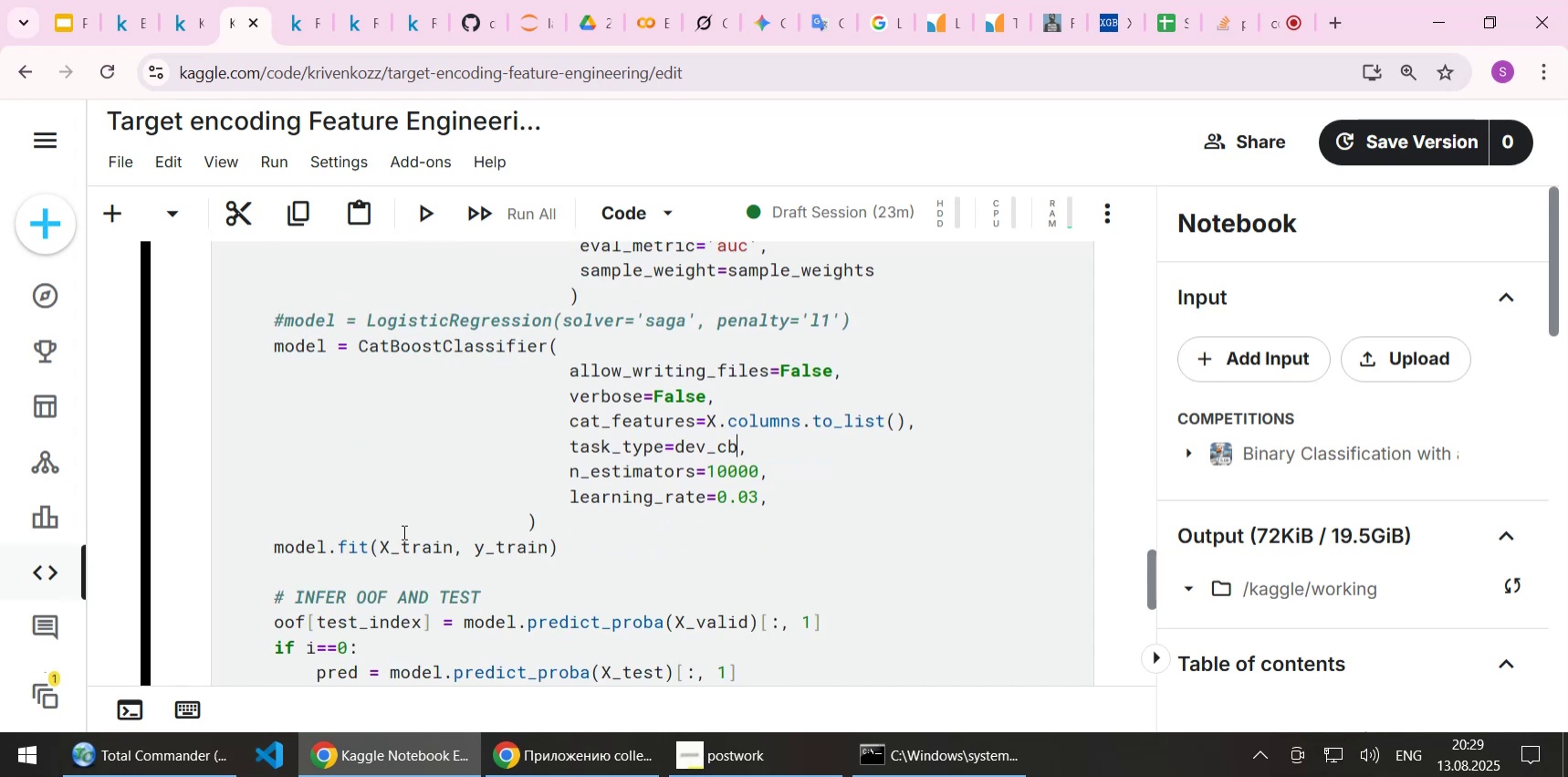 
scroll: coordinate [472, 498], scroll_direction: up, amount: 1.0
 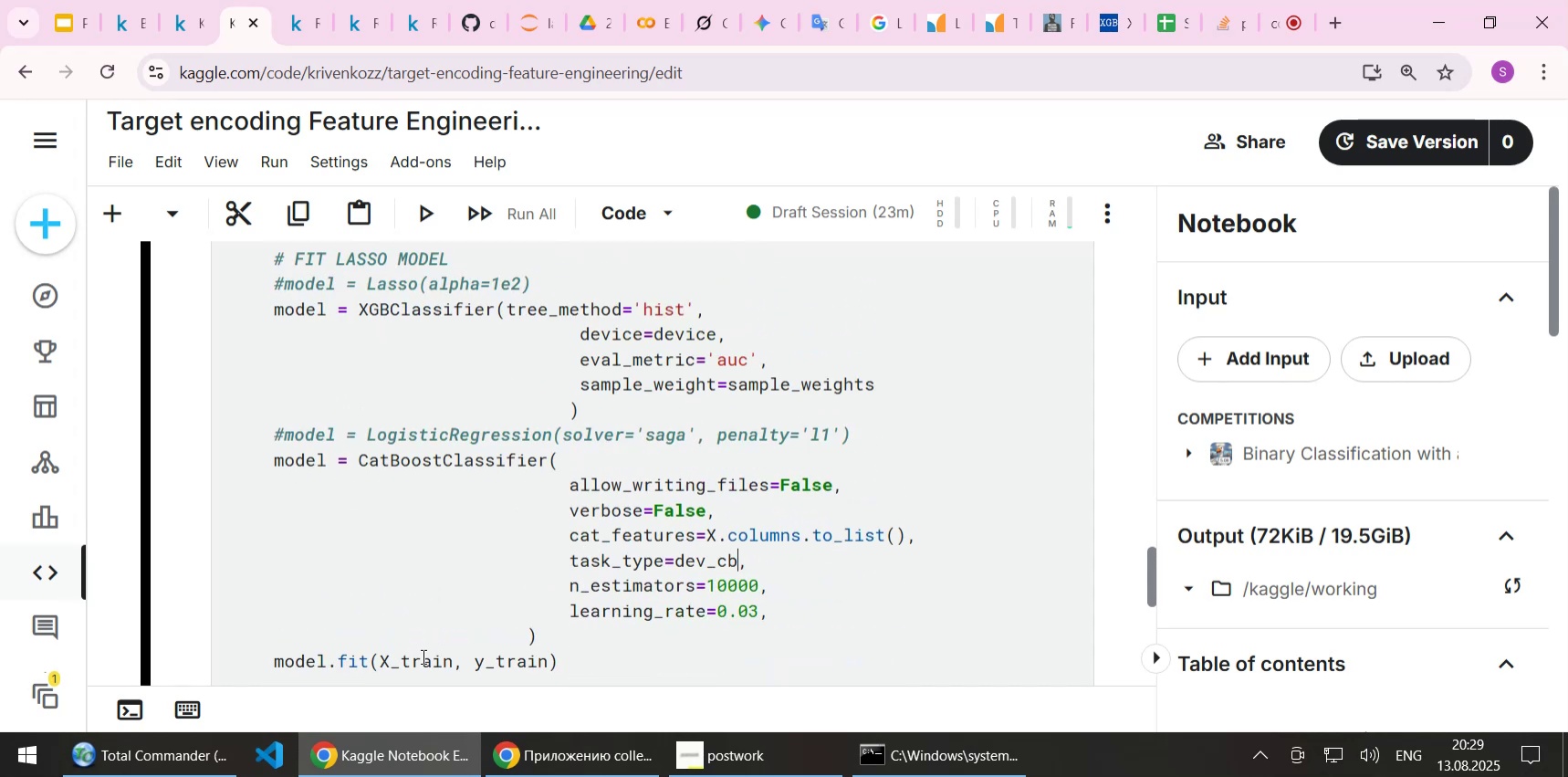 
double_click([422, 656])
 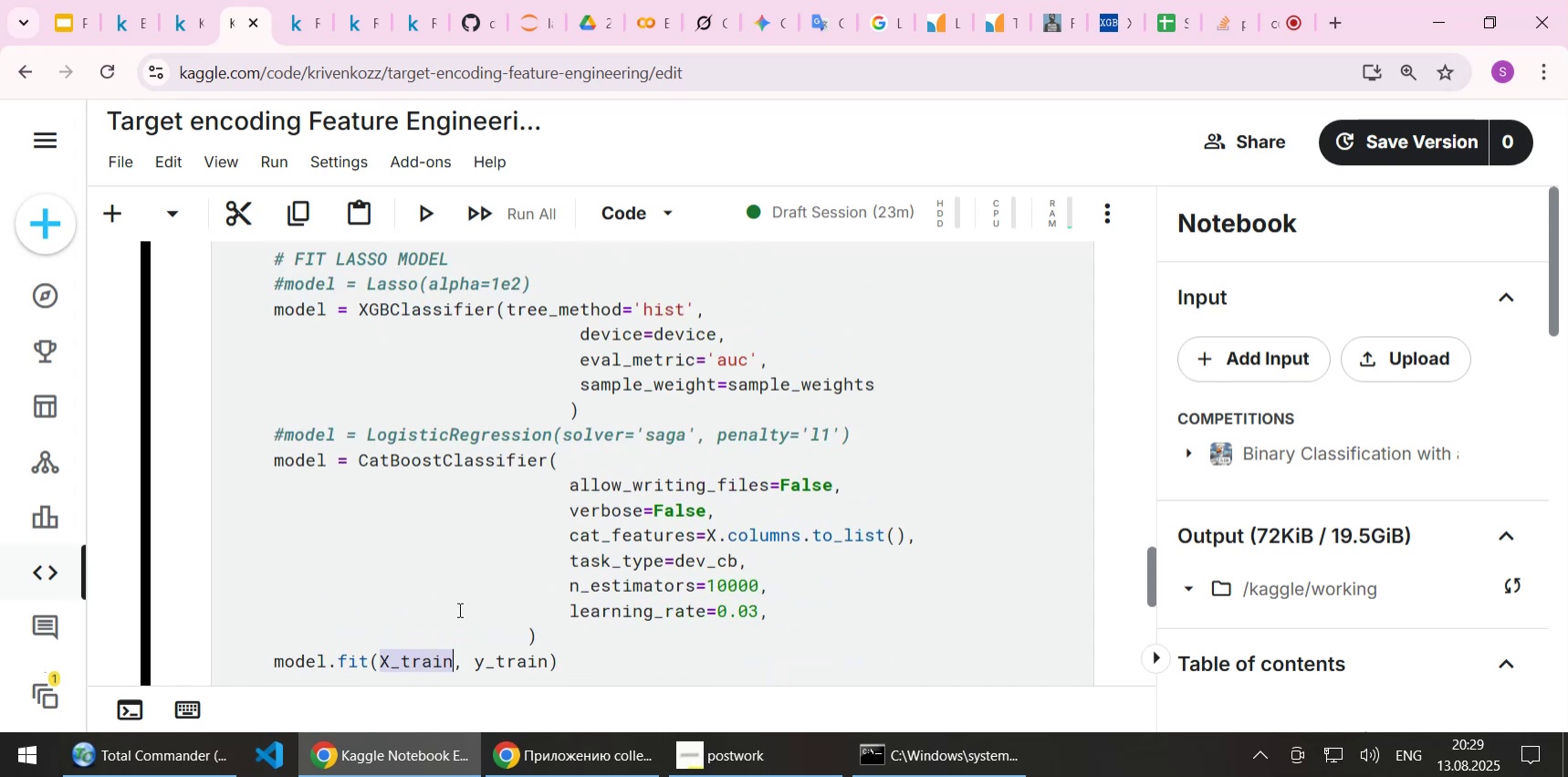 
key(Control+C)
 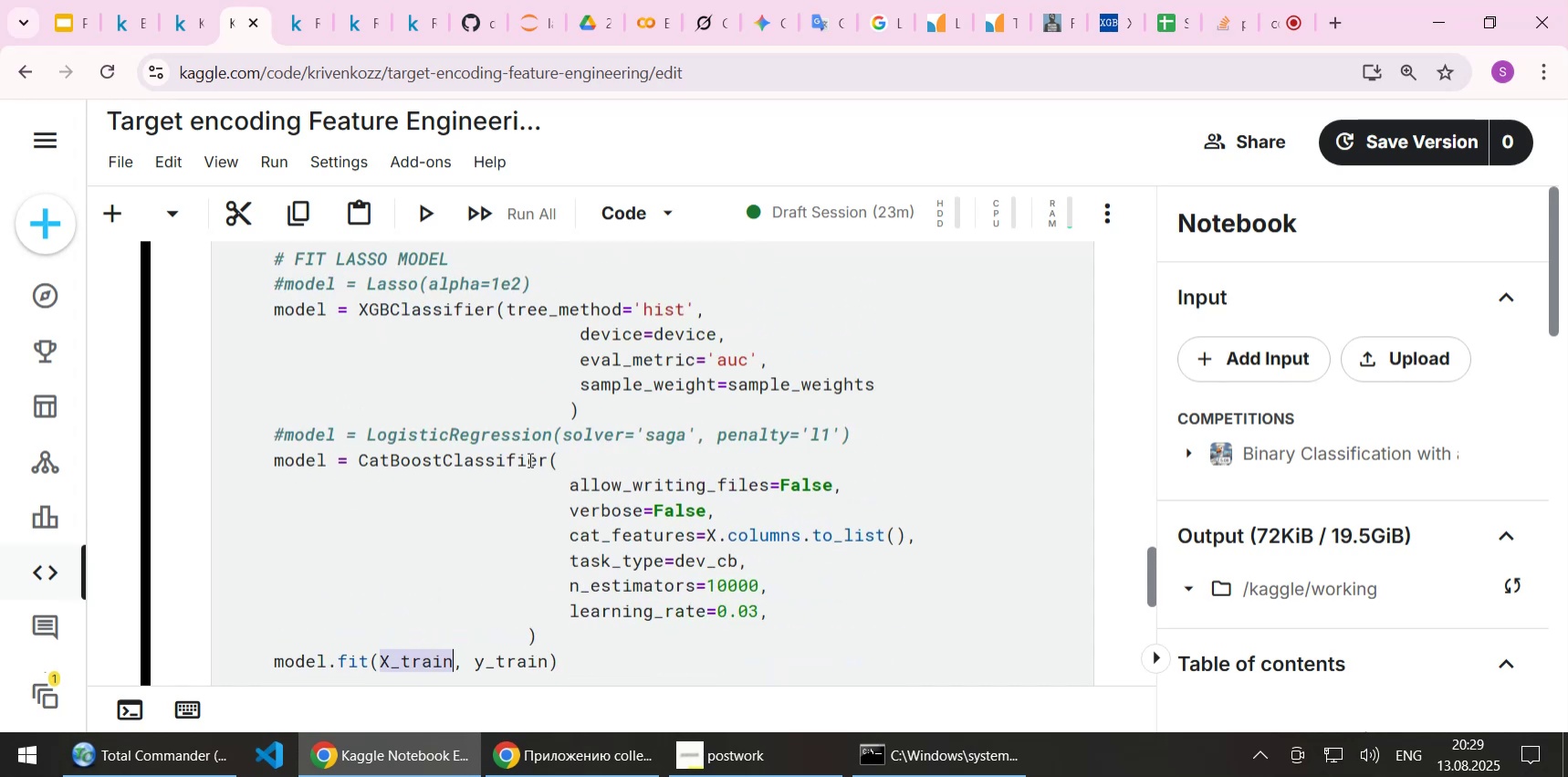 
scroll: coordinate [528, 459], scroll_direction: none, amount: 0.0
 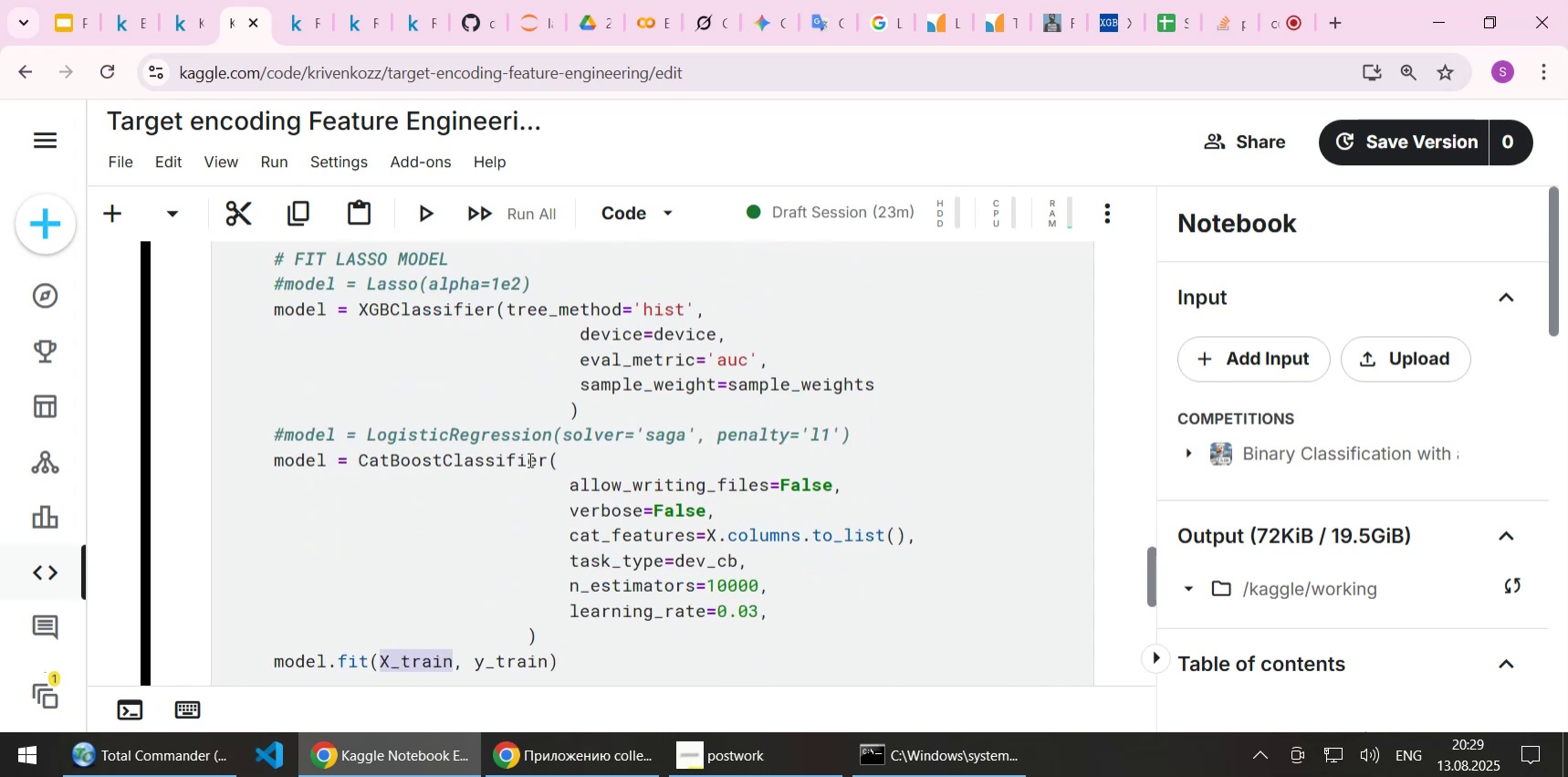 
scroll: coordinate [528, 459], scroll_direction: down, amount: 1.0
 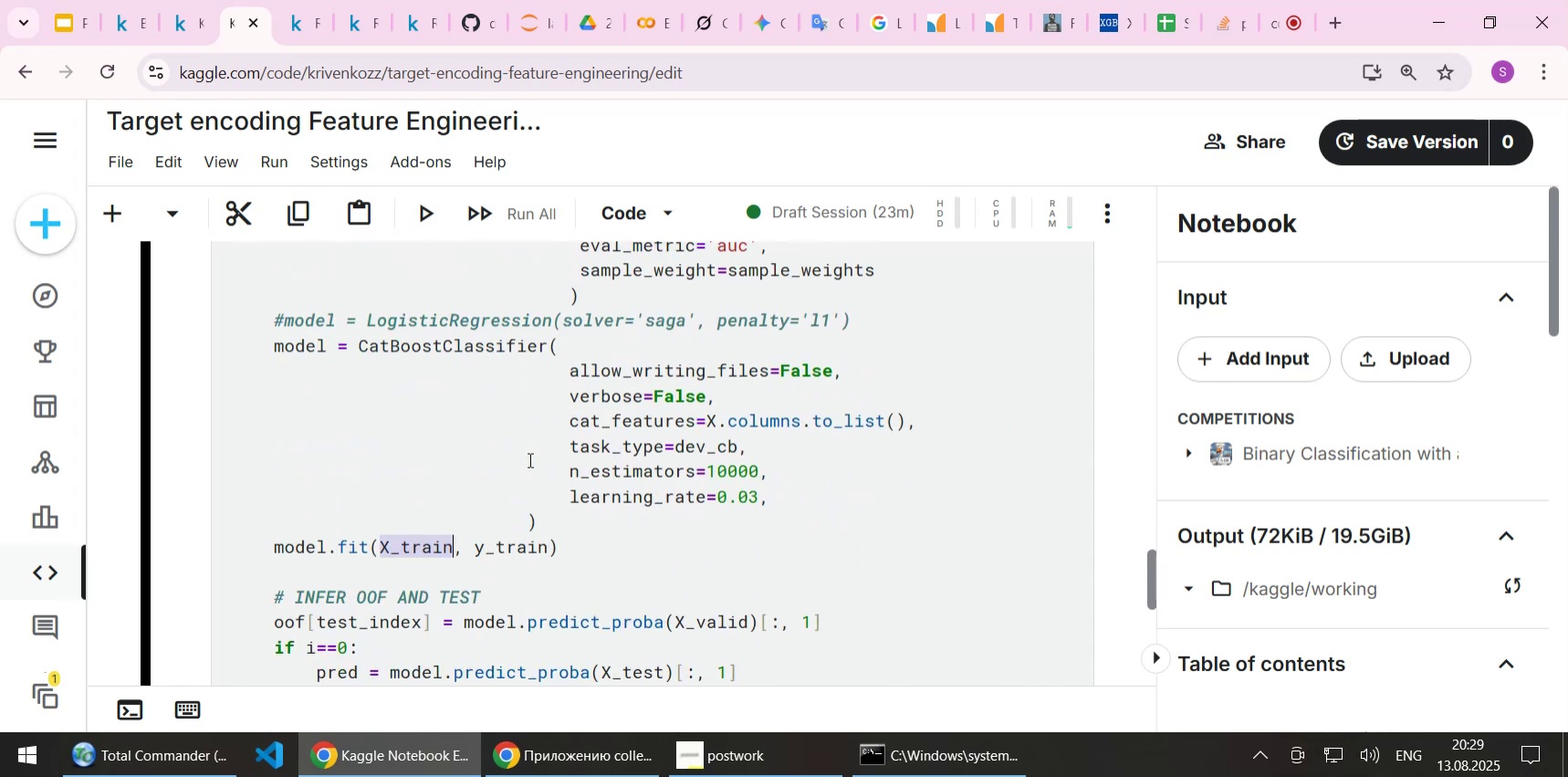 
scroll: coordinate [432, 324], scroll_direction: up, amount: 16.0
 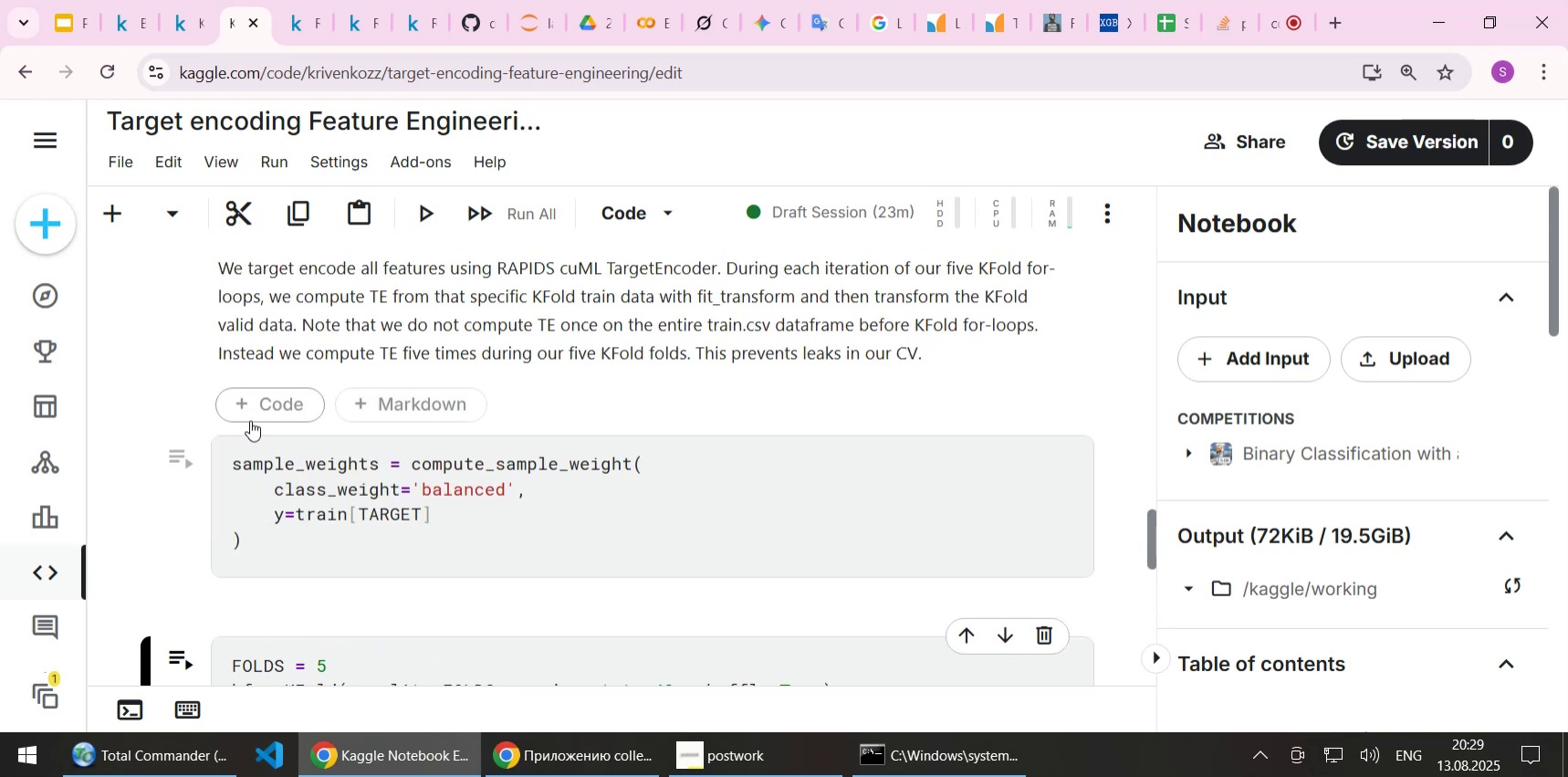 
left_click([254, 406])
 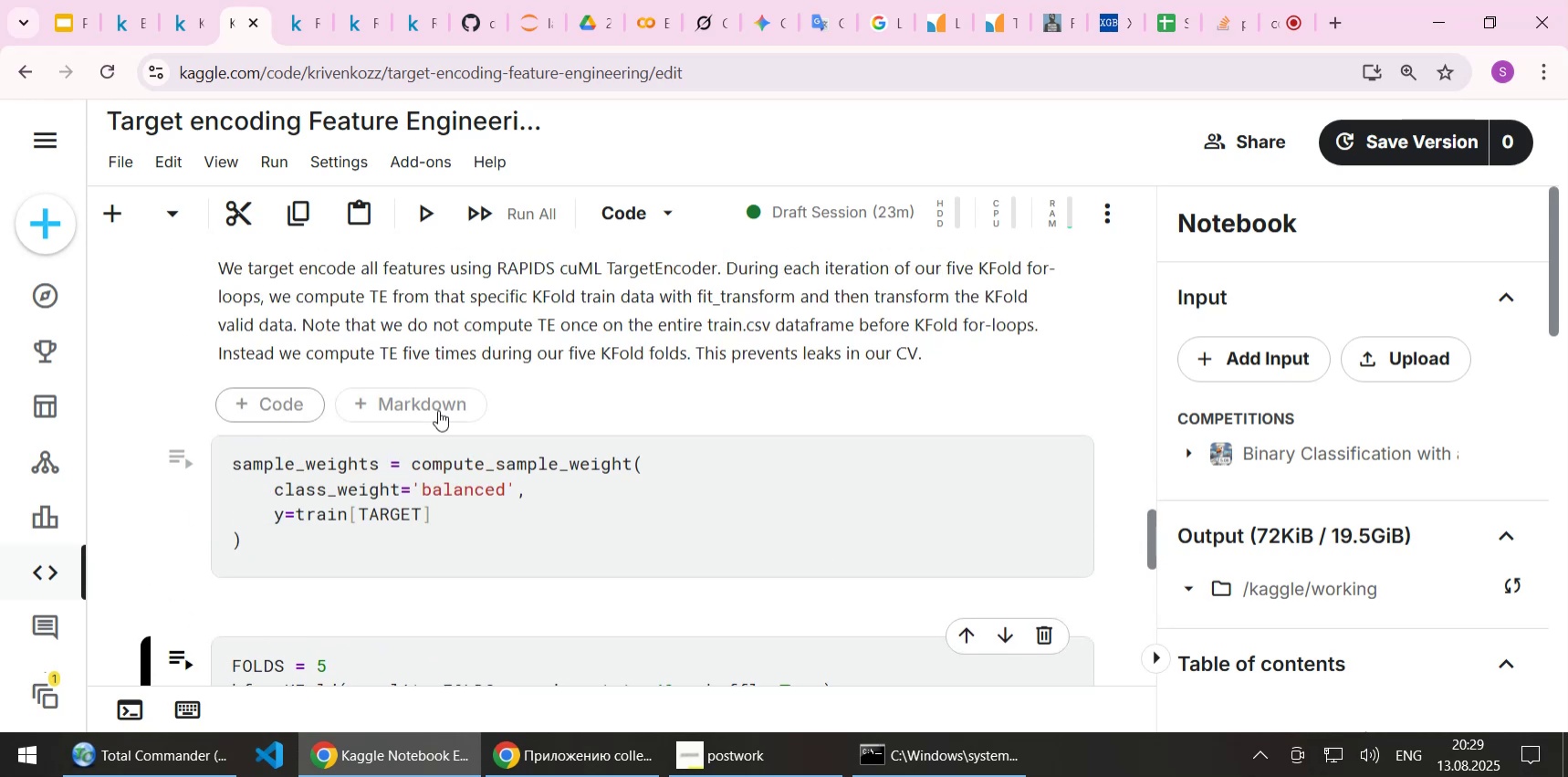 
mouse_move([465, 431])
 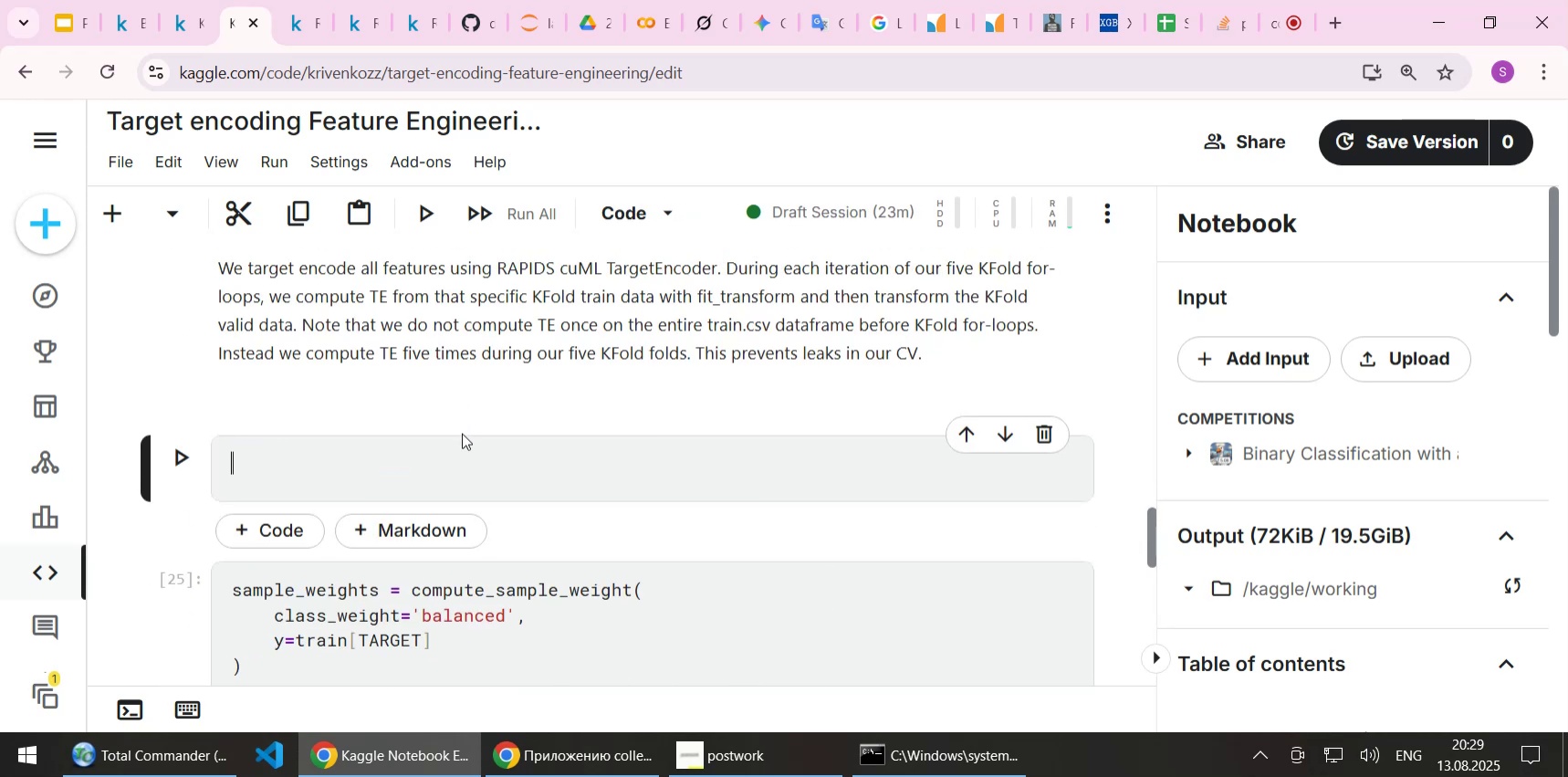 
left_click([462, 433])
 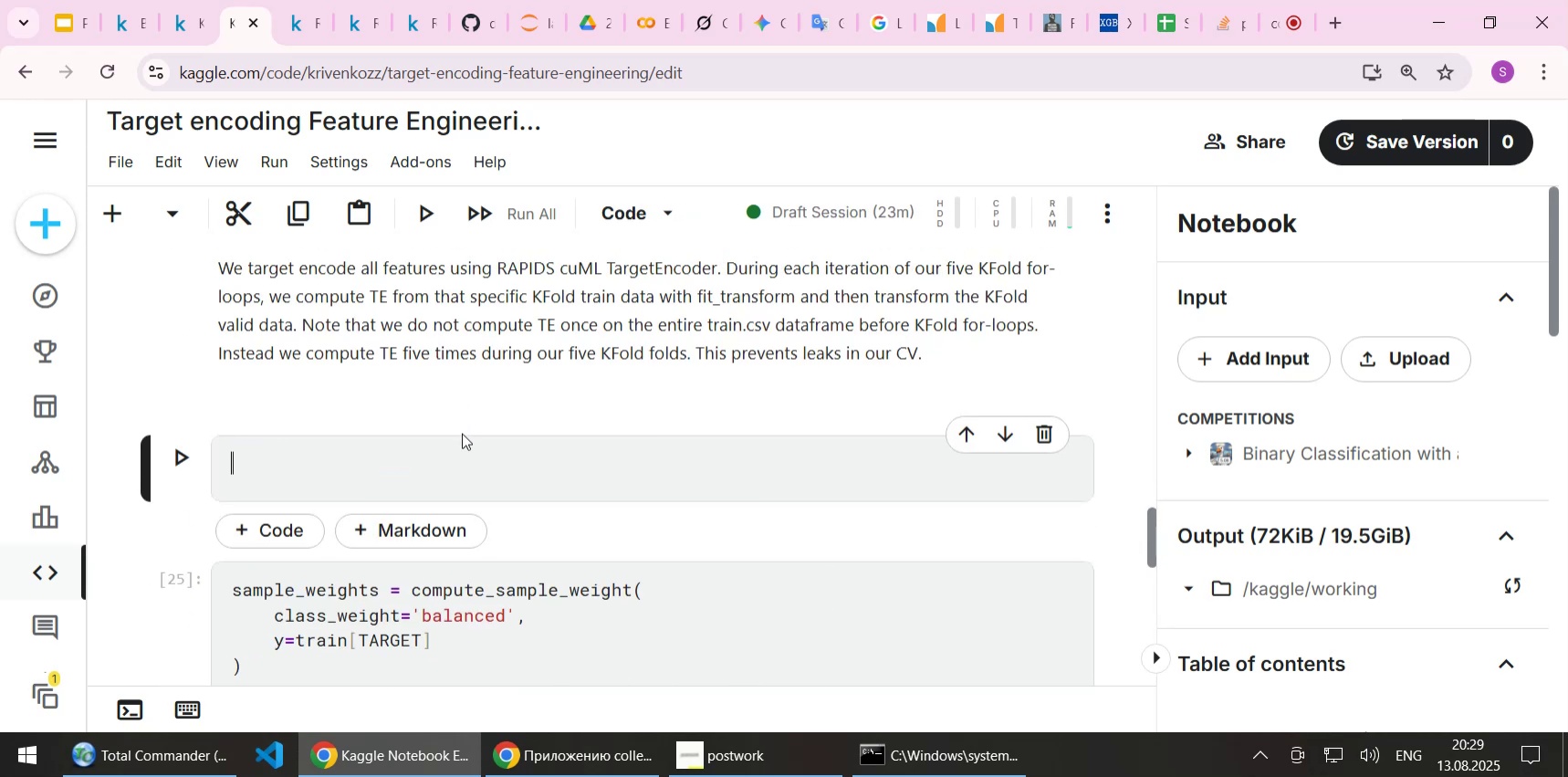 
key(Control+V)
 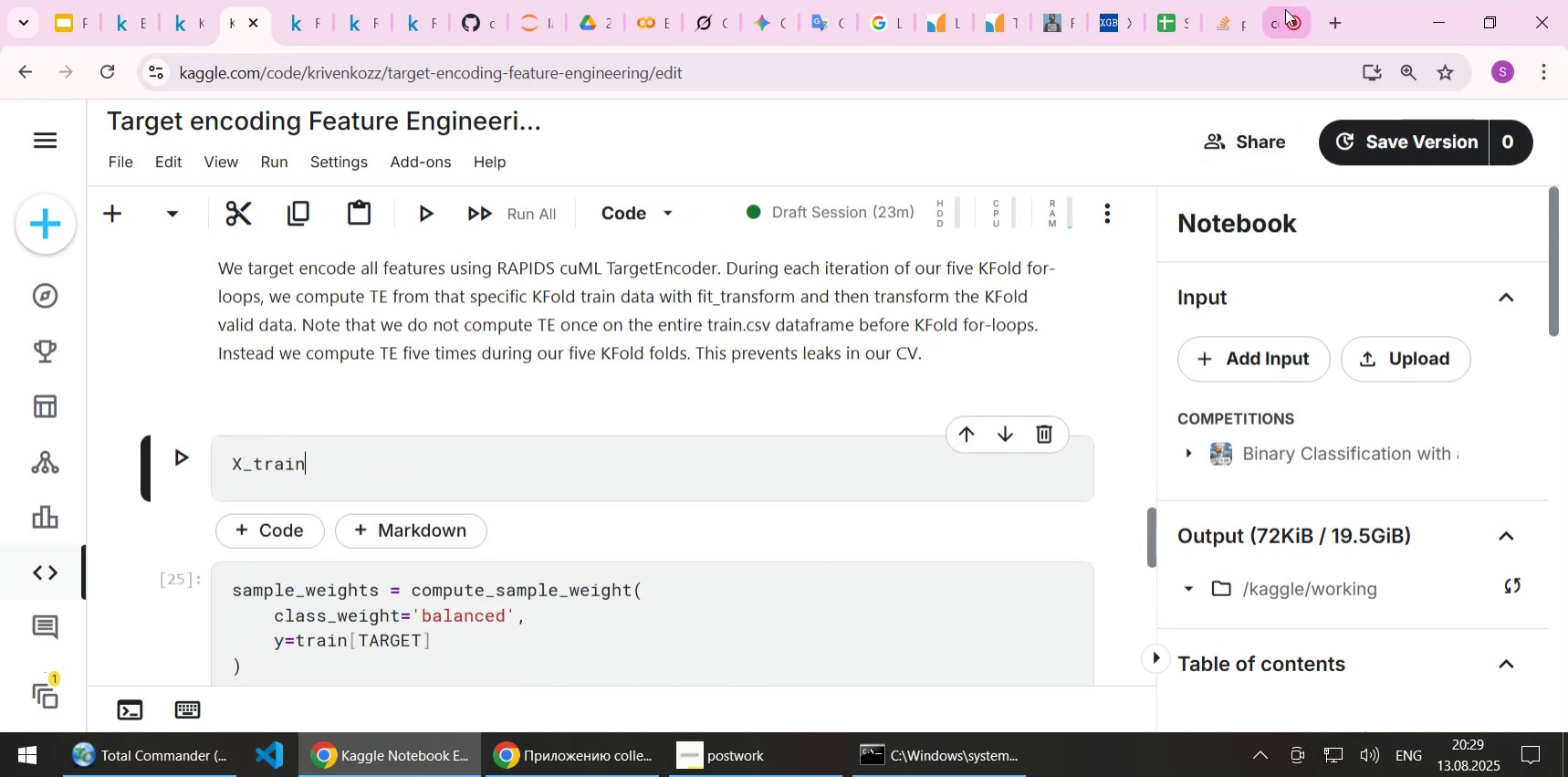 
left_click([1285, 13])
 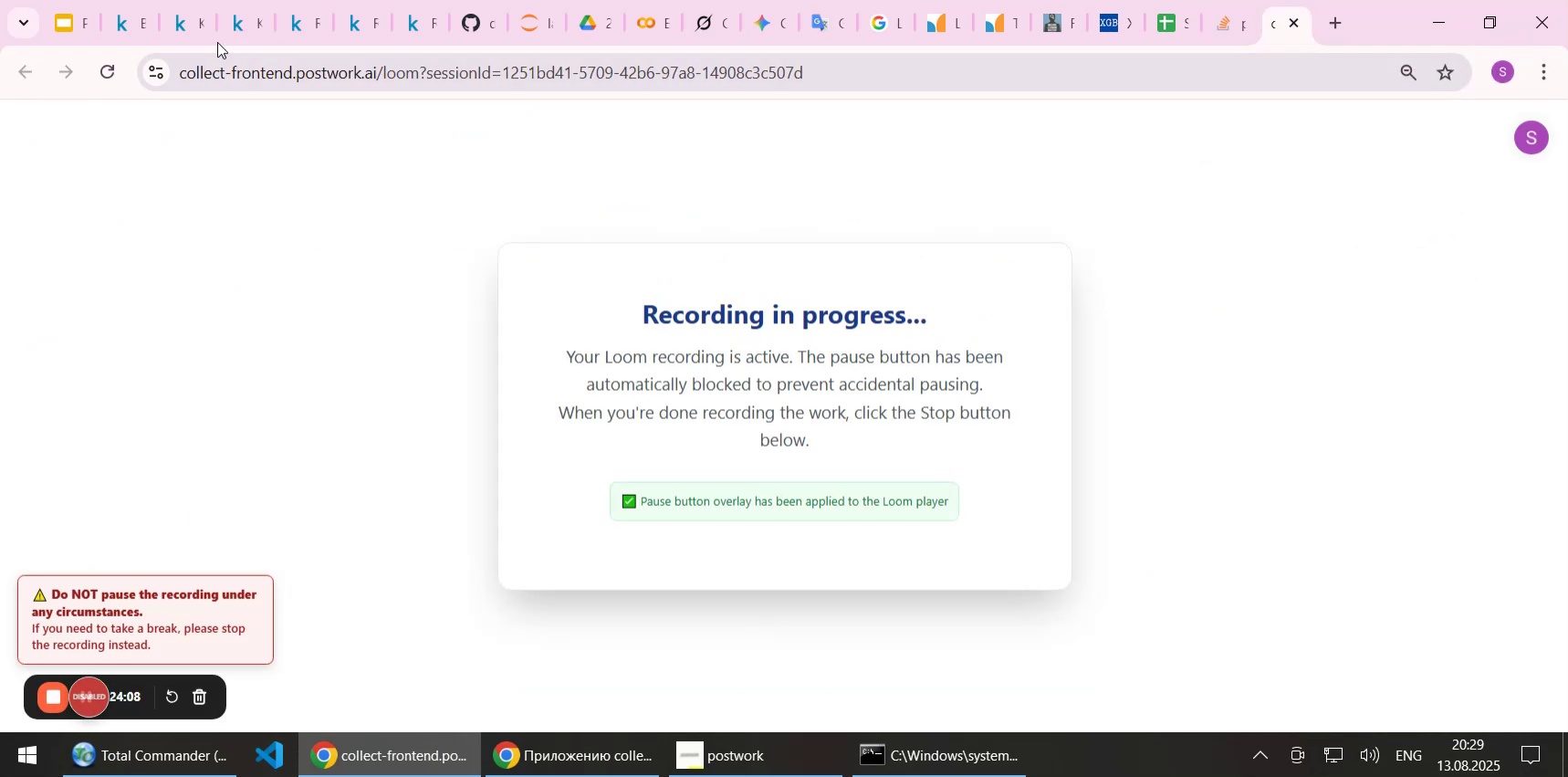 
left_click([193, 28])
 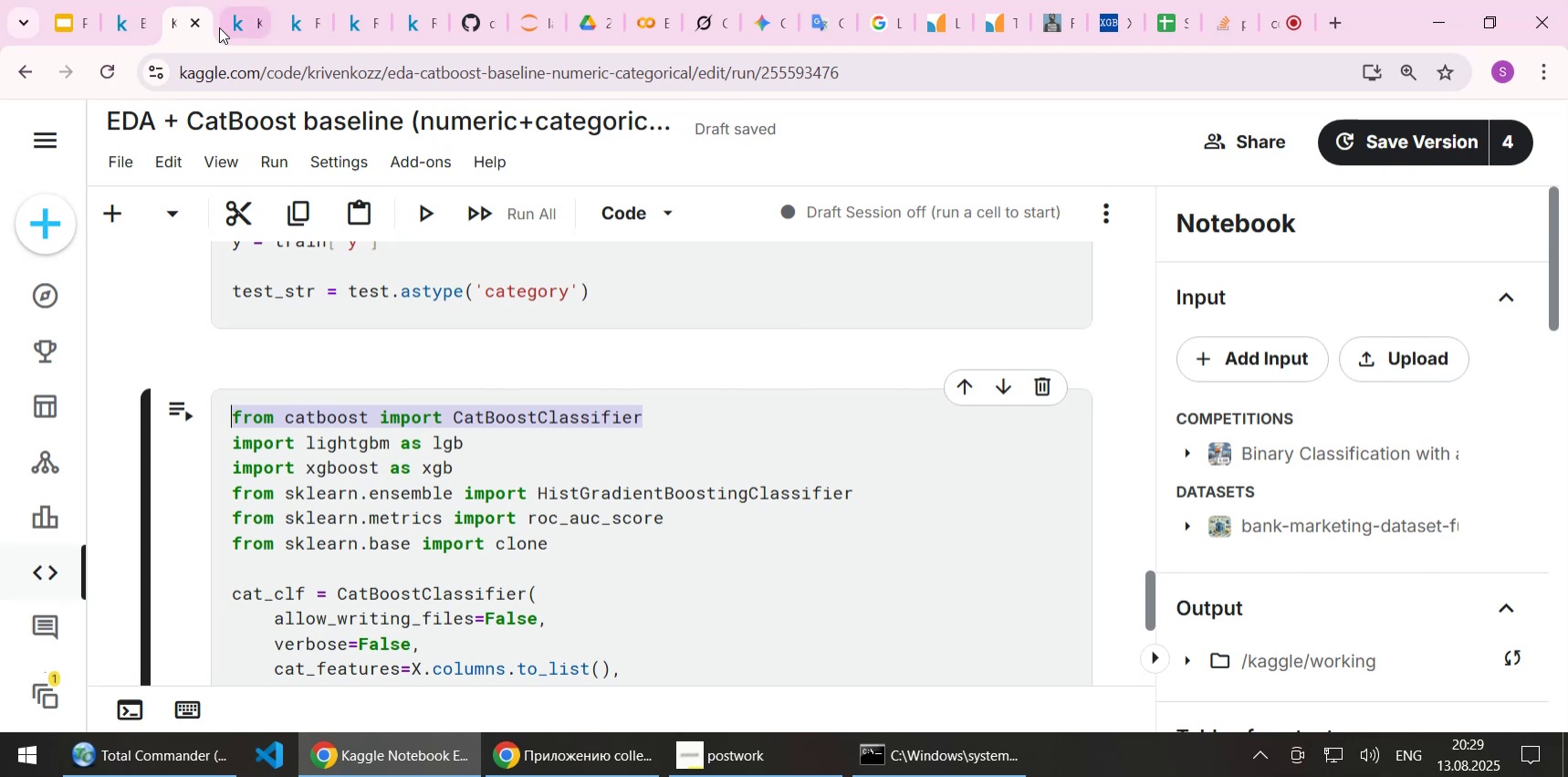 
left_click([235, 26])
 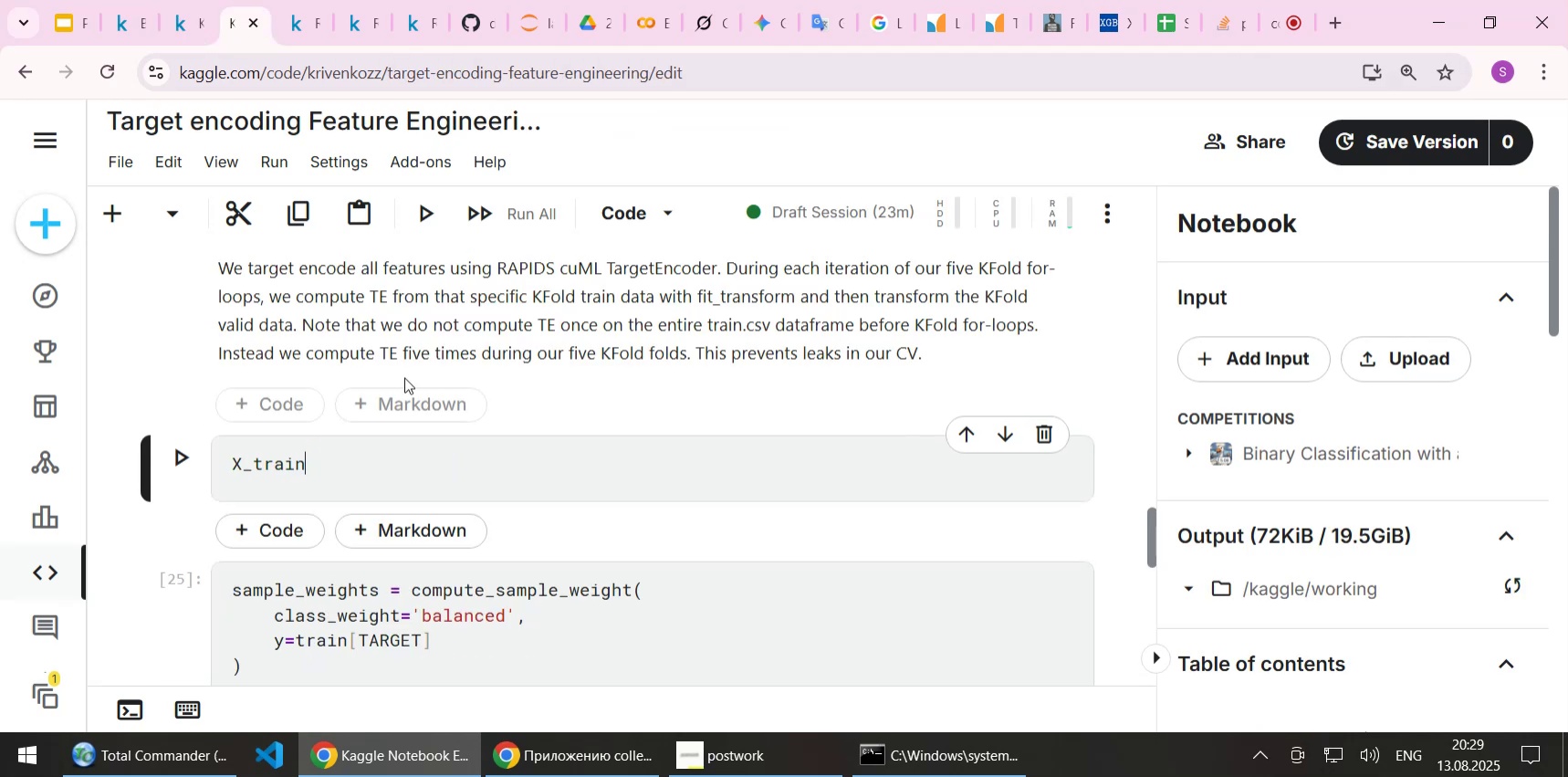 
wait(8.51)
 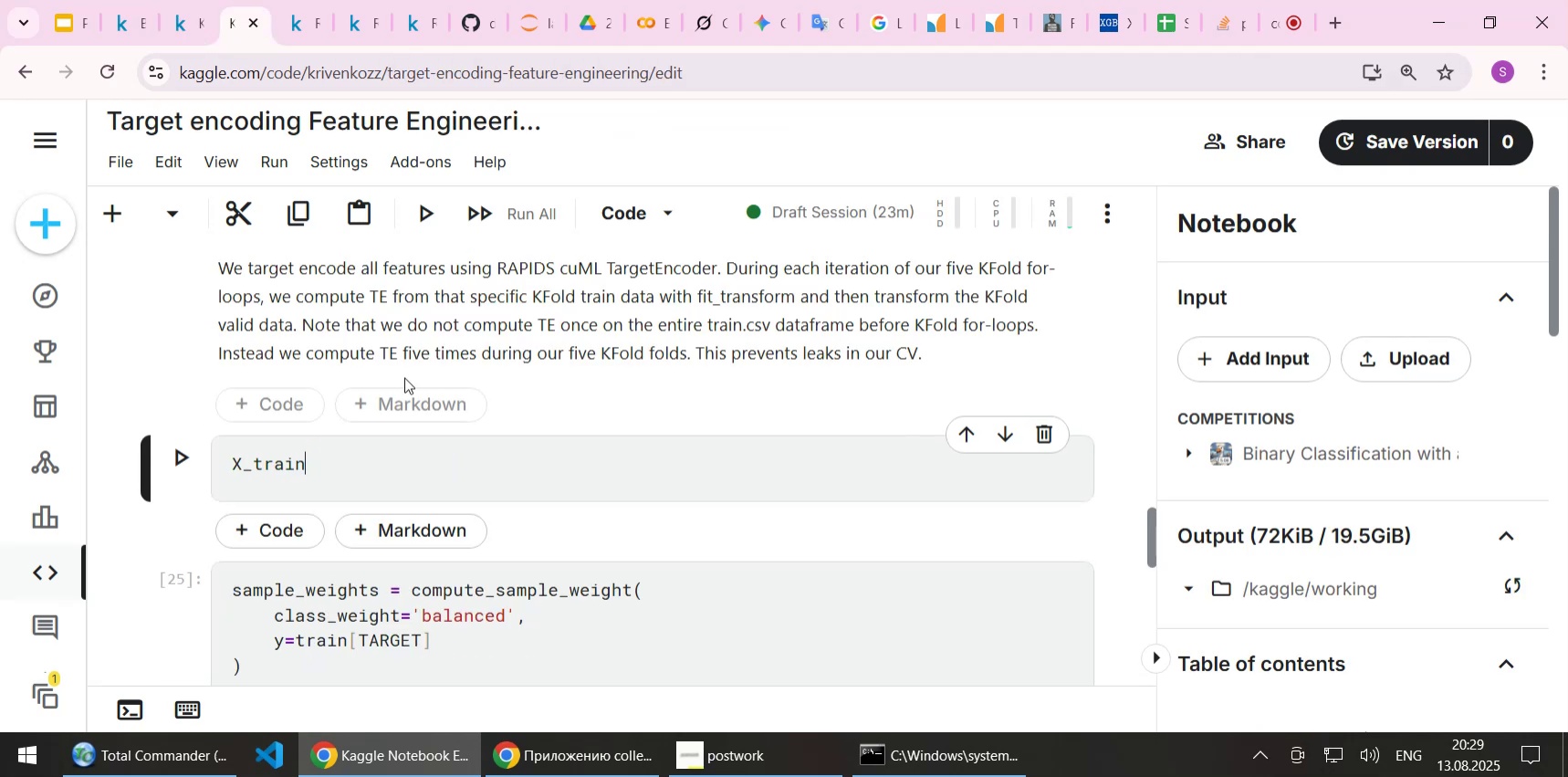 
key(Shift+ShiftLeft)
 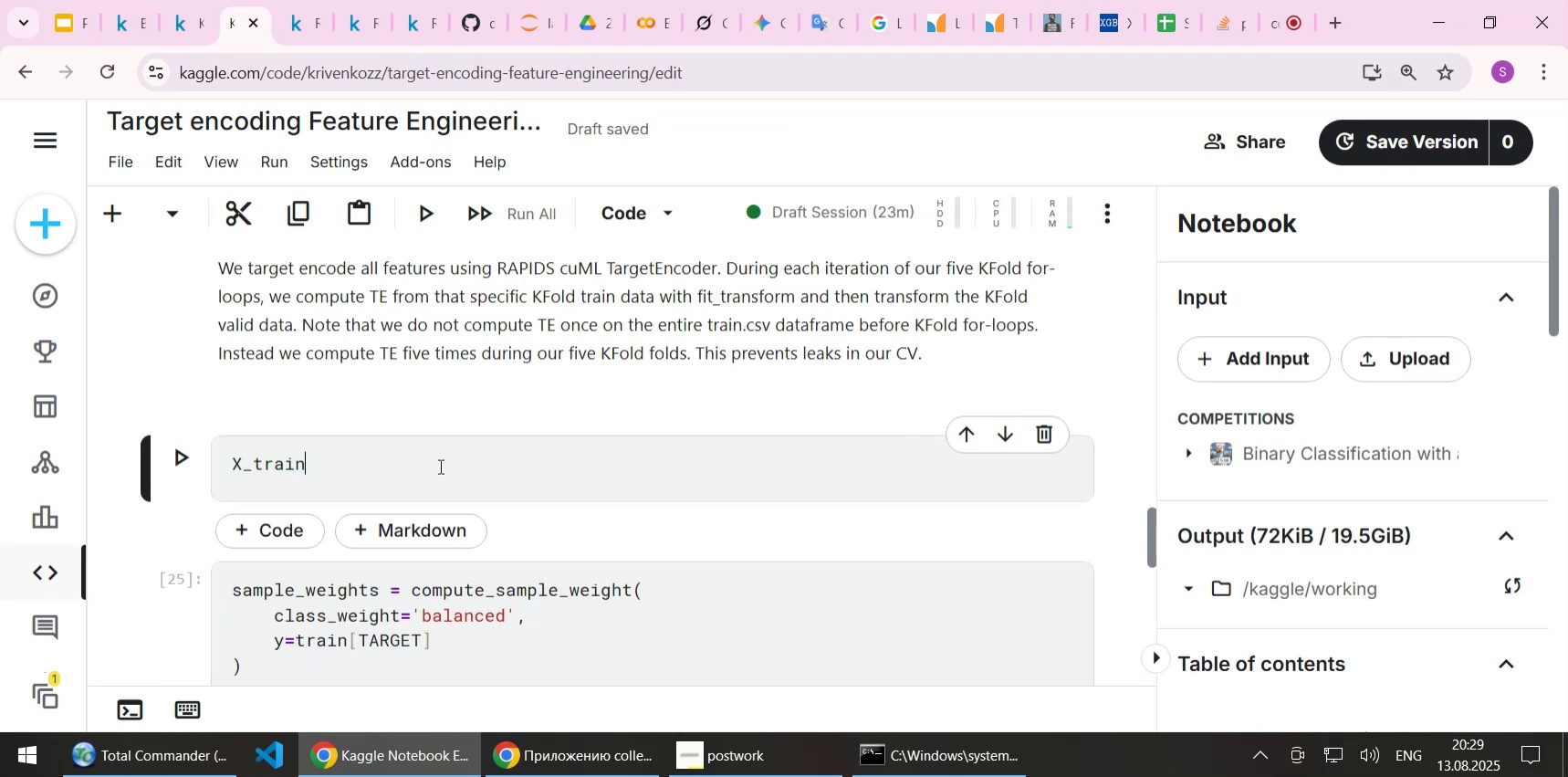 
key(Shift+Enter)
 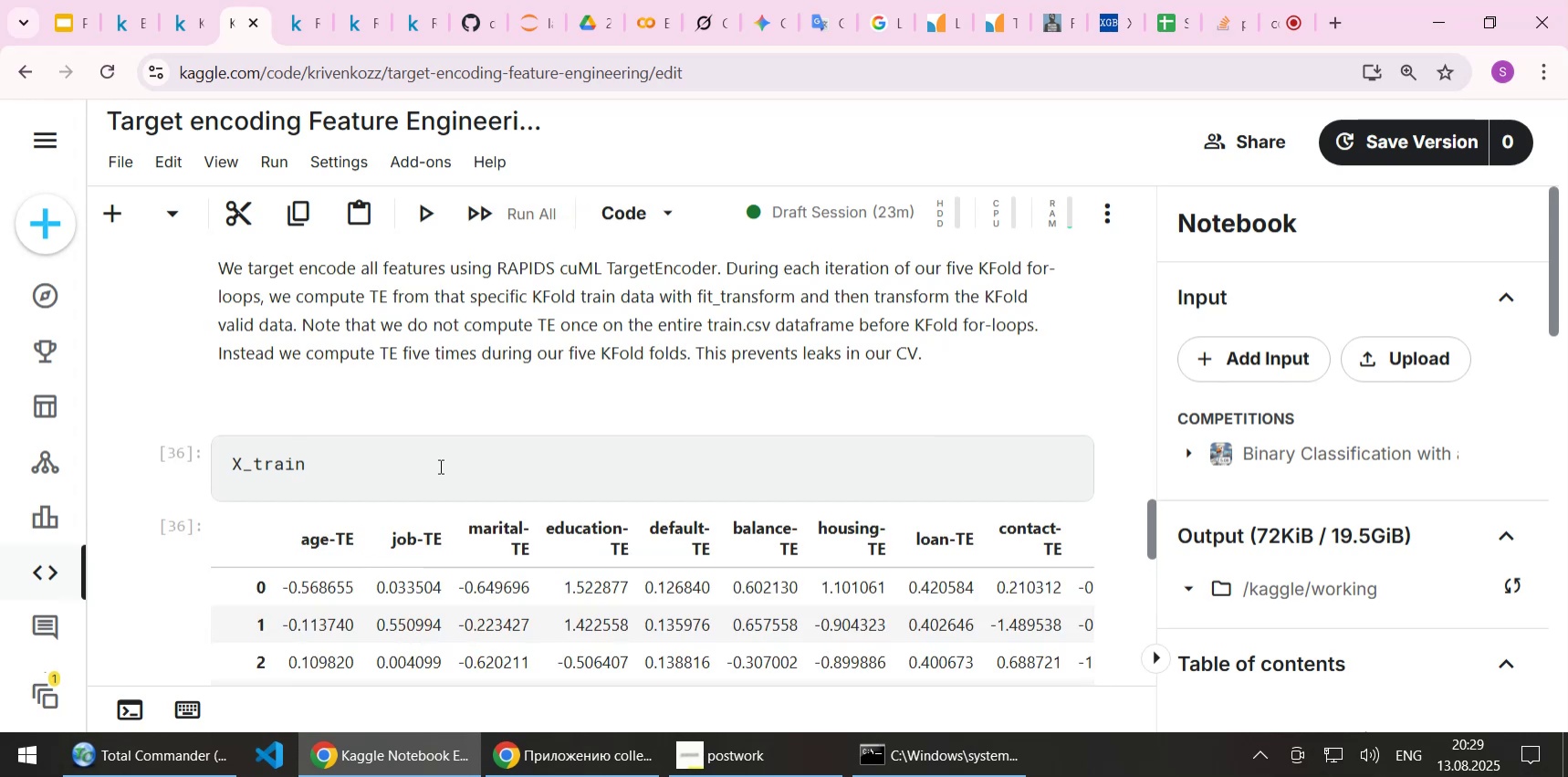 
scroll: coordinate [439, 466], scroll_direction: down, amount: 1.0
 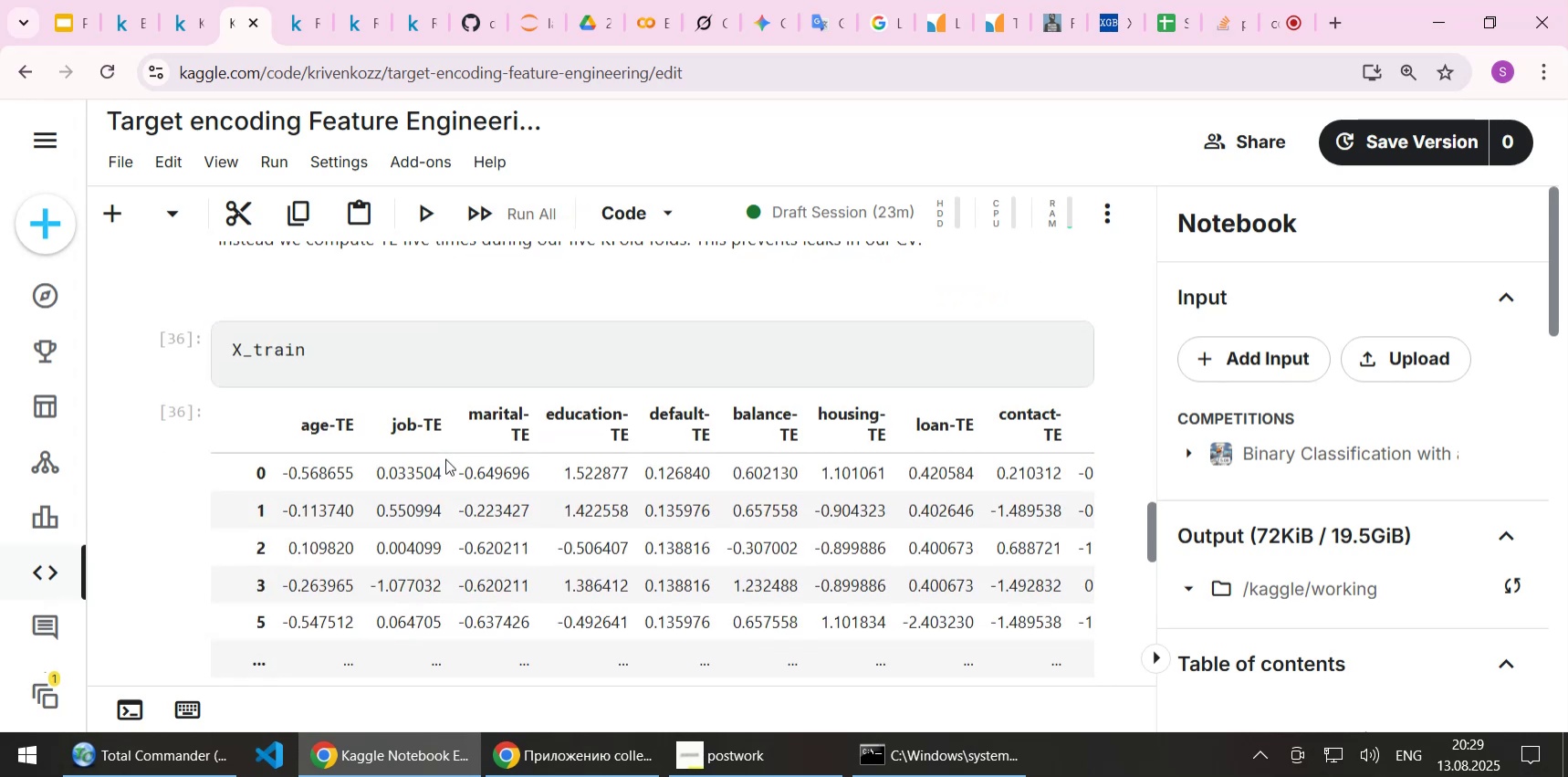 
left_click([402, 363])
 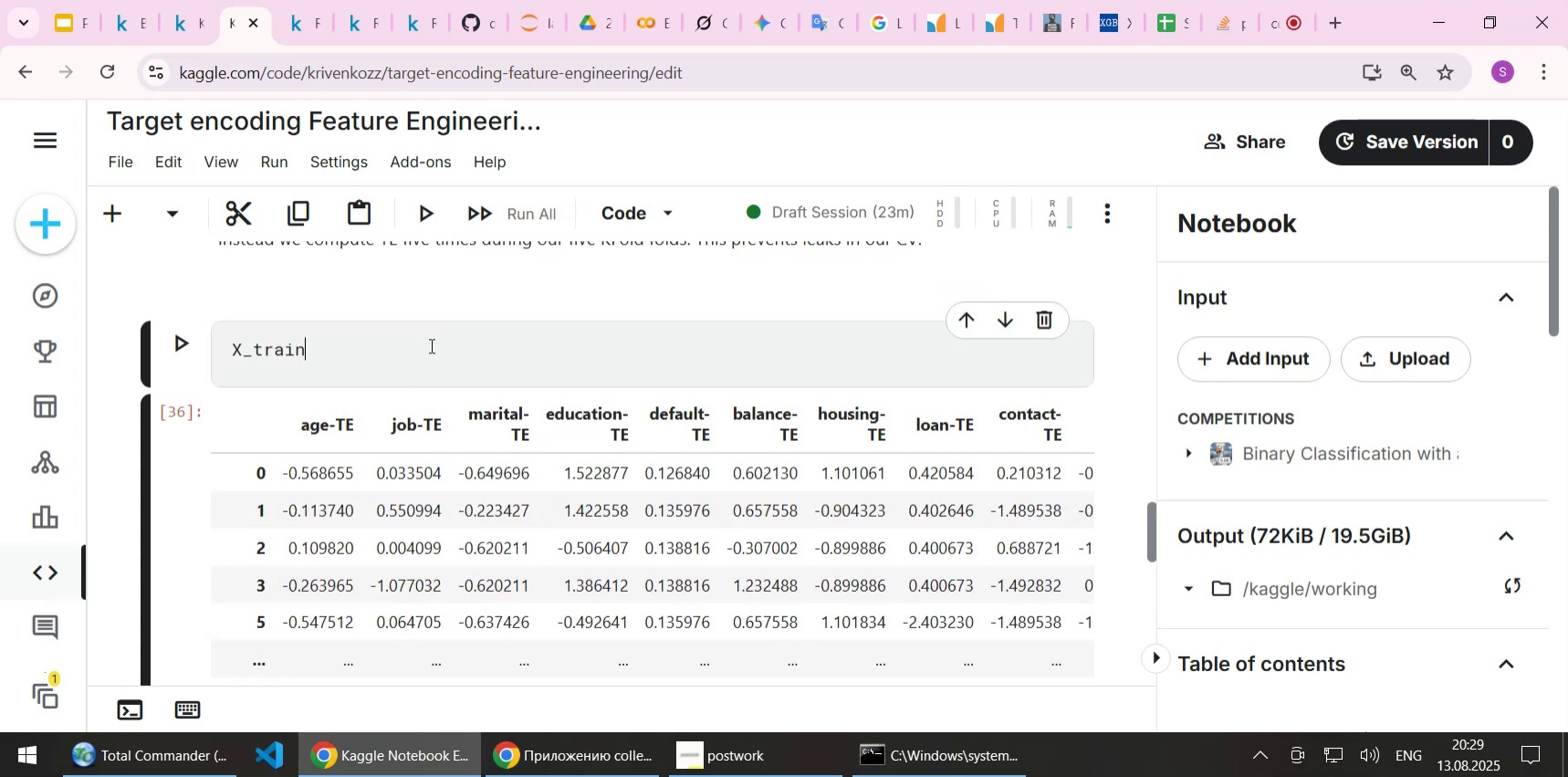 
mouse_move([537, 291])
 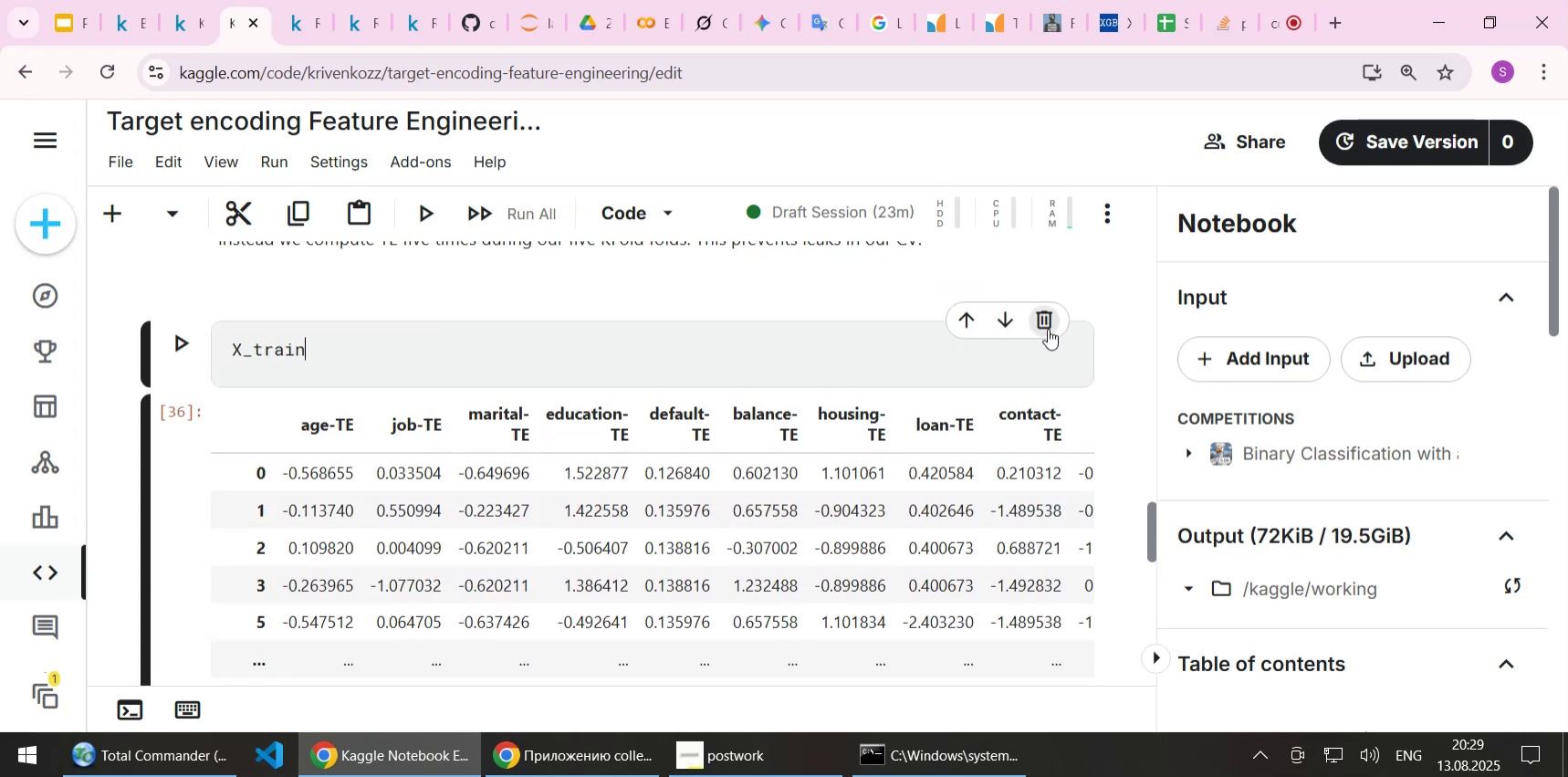 
left_click([1048, 329])
 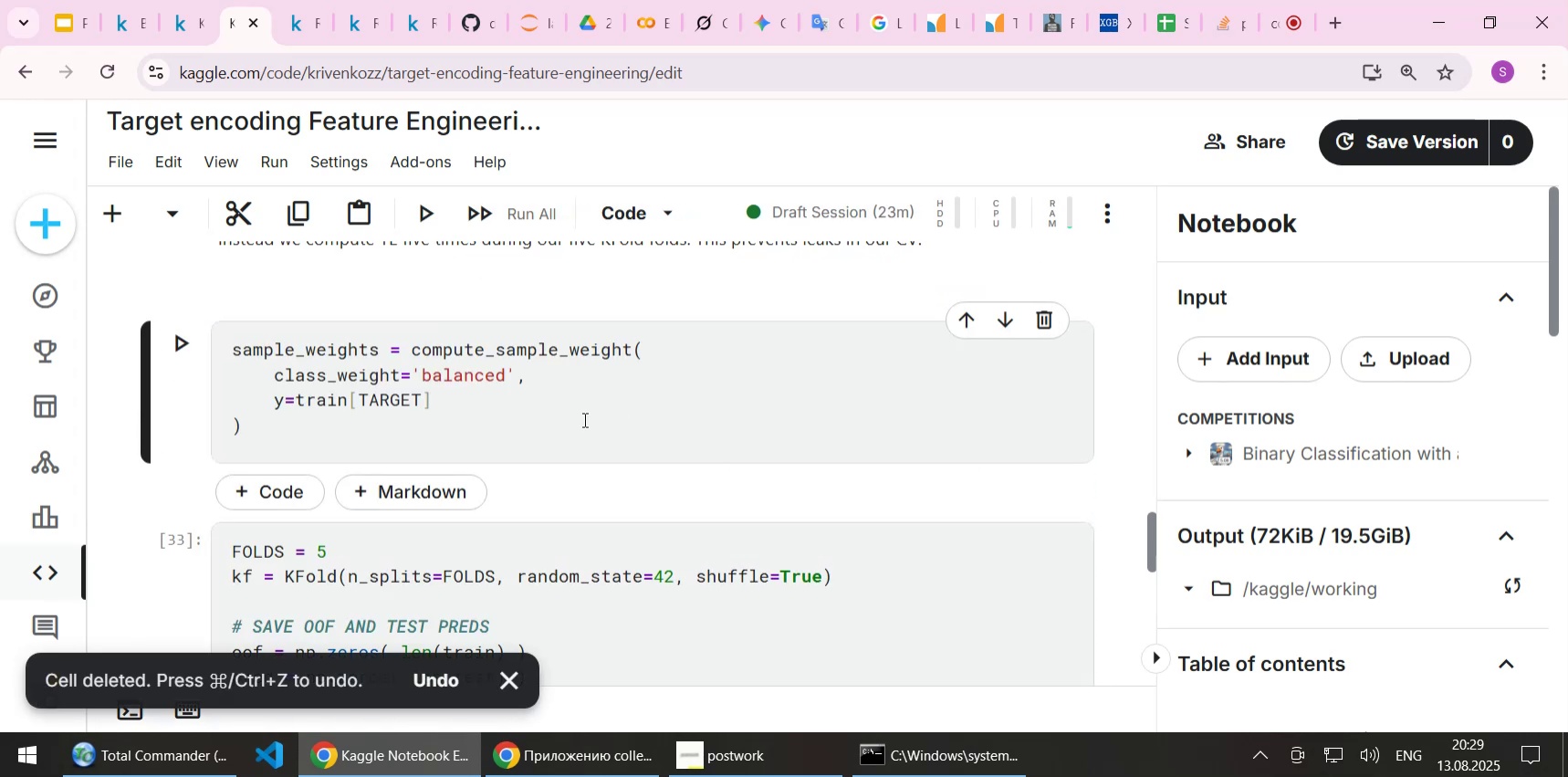 
scroll: coordinate [583, 419], scroll_direction: down, amount: 15.0
 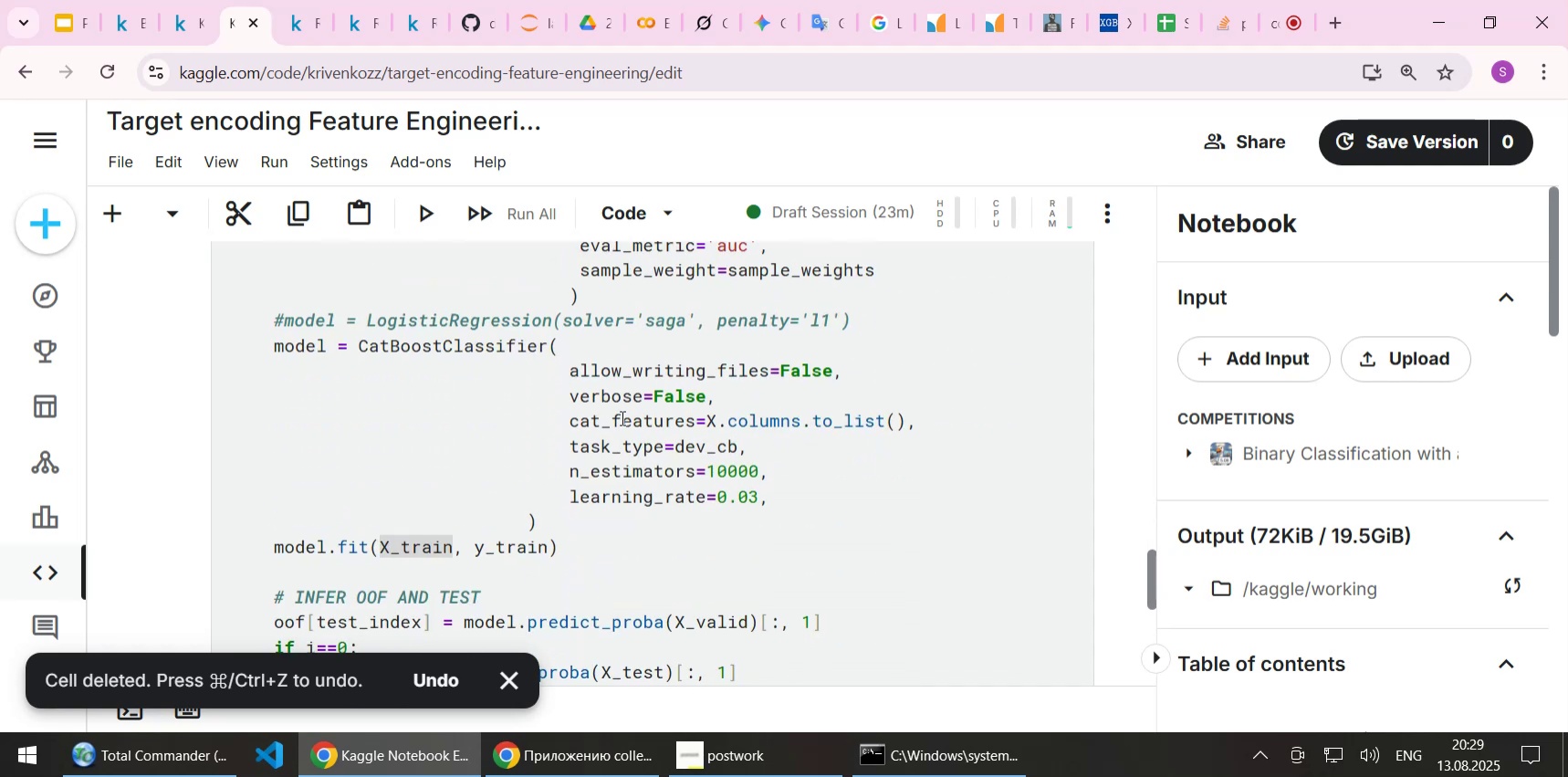 
left_click([621, 418])
 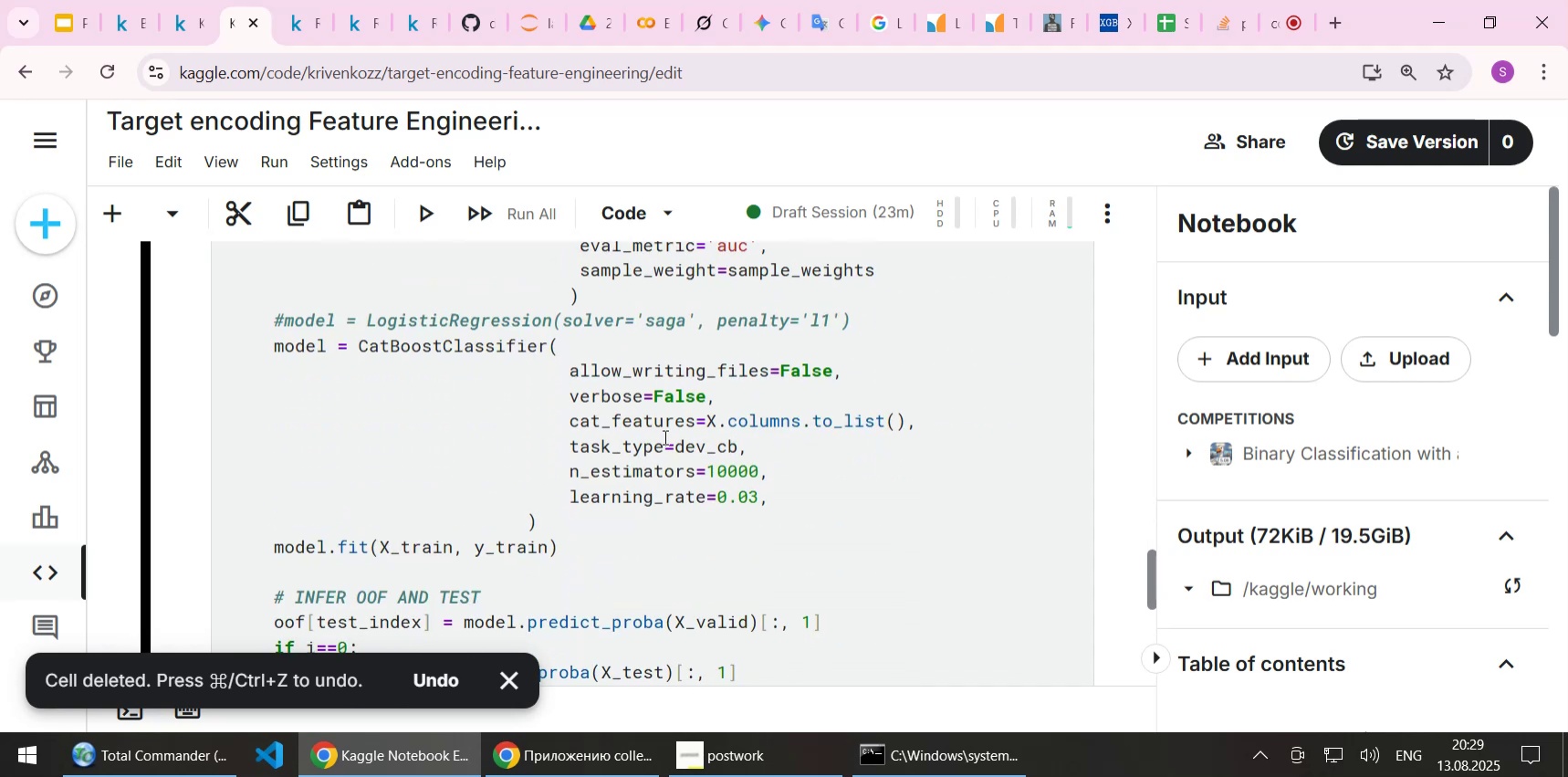 
key(Home)
 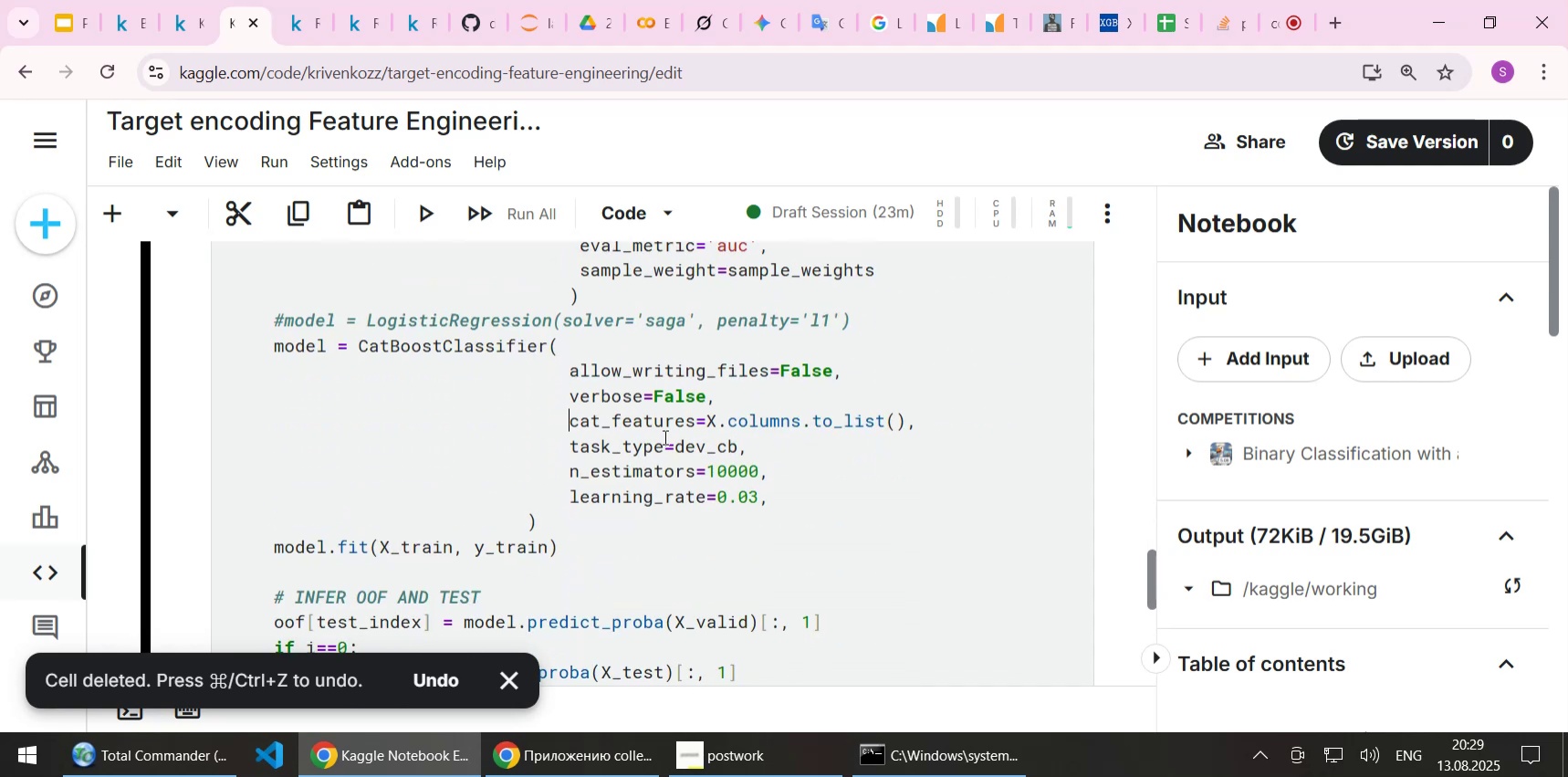 
key(Shift+End)
 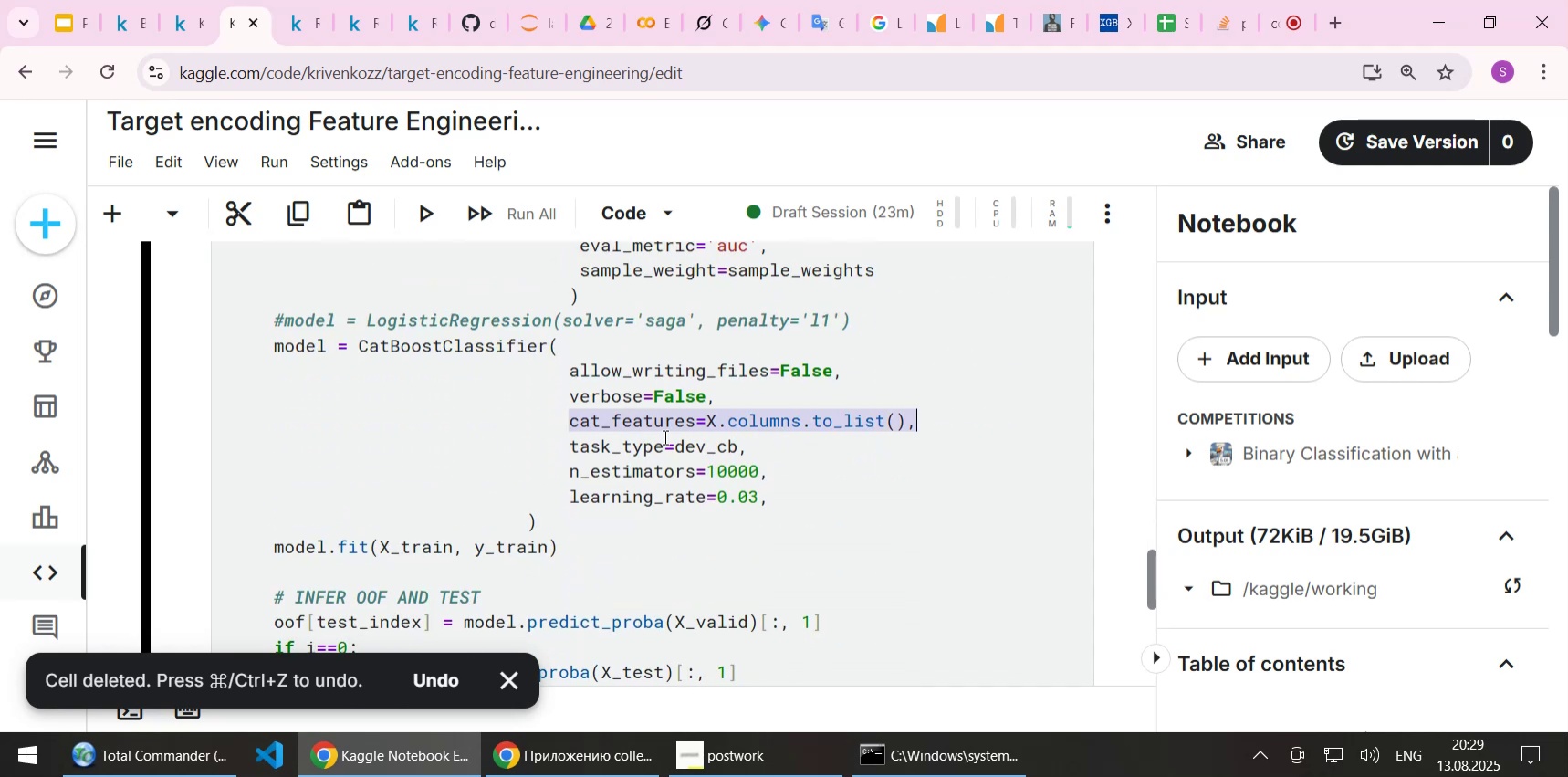 
key(Delete)
 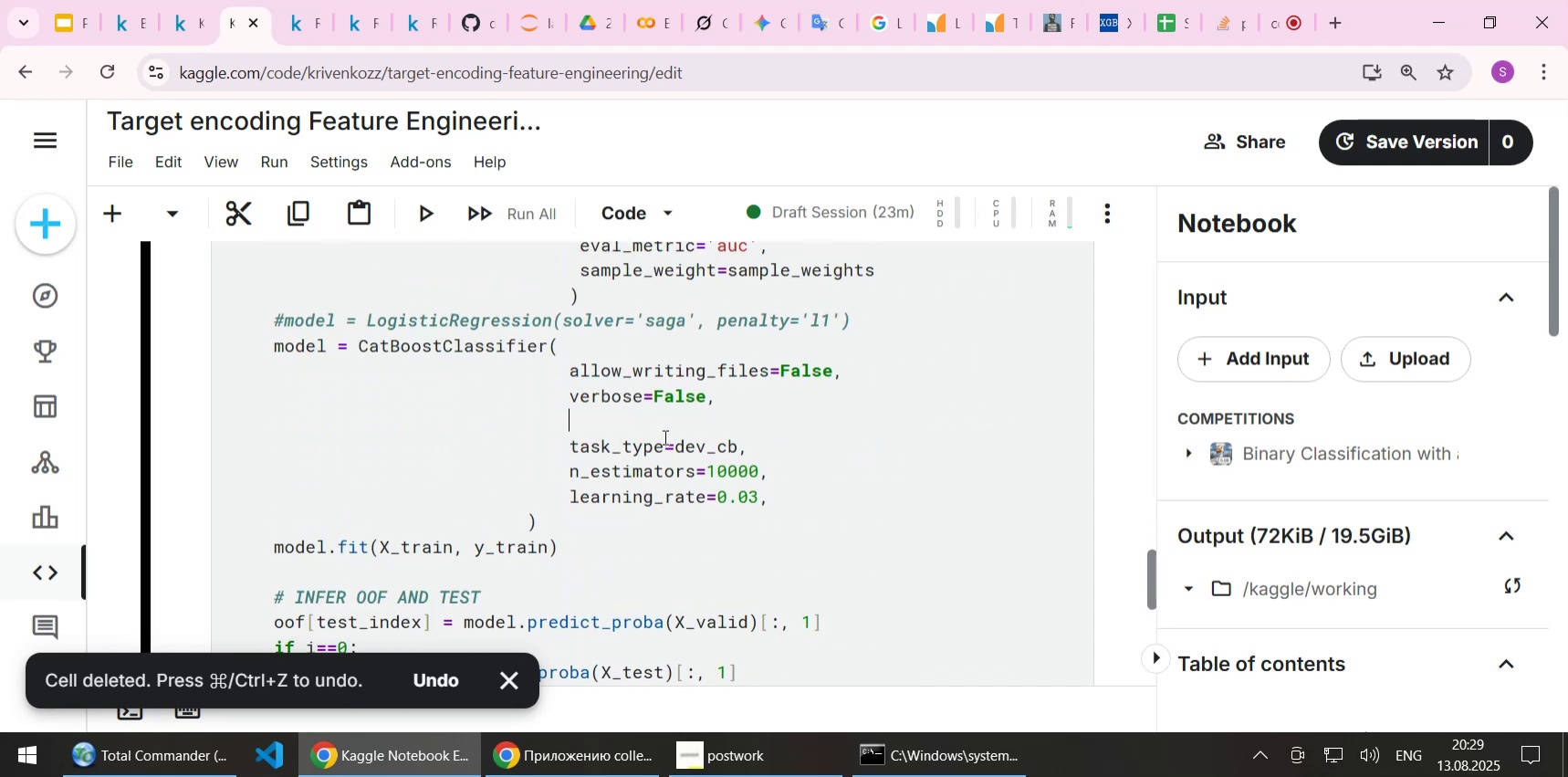 
key(Home)
 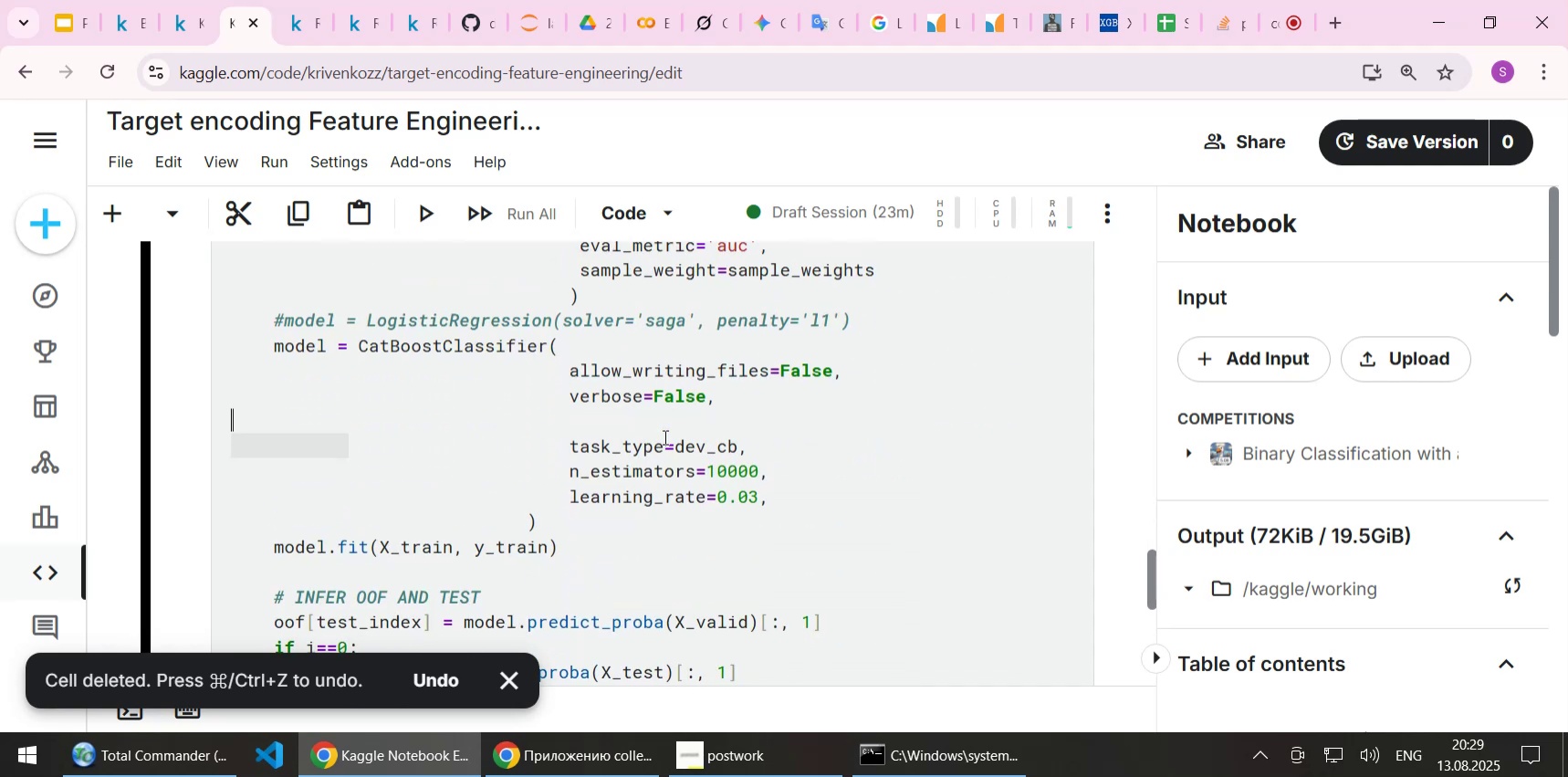 
key(Backspace)
 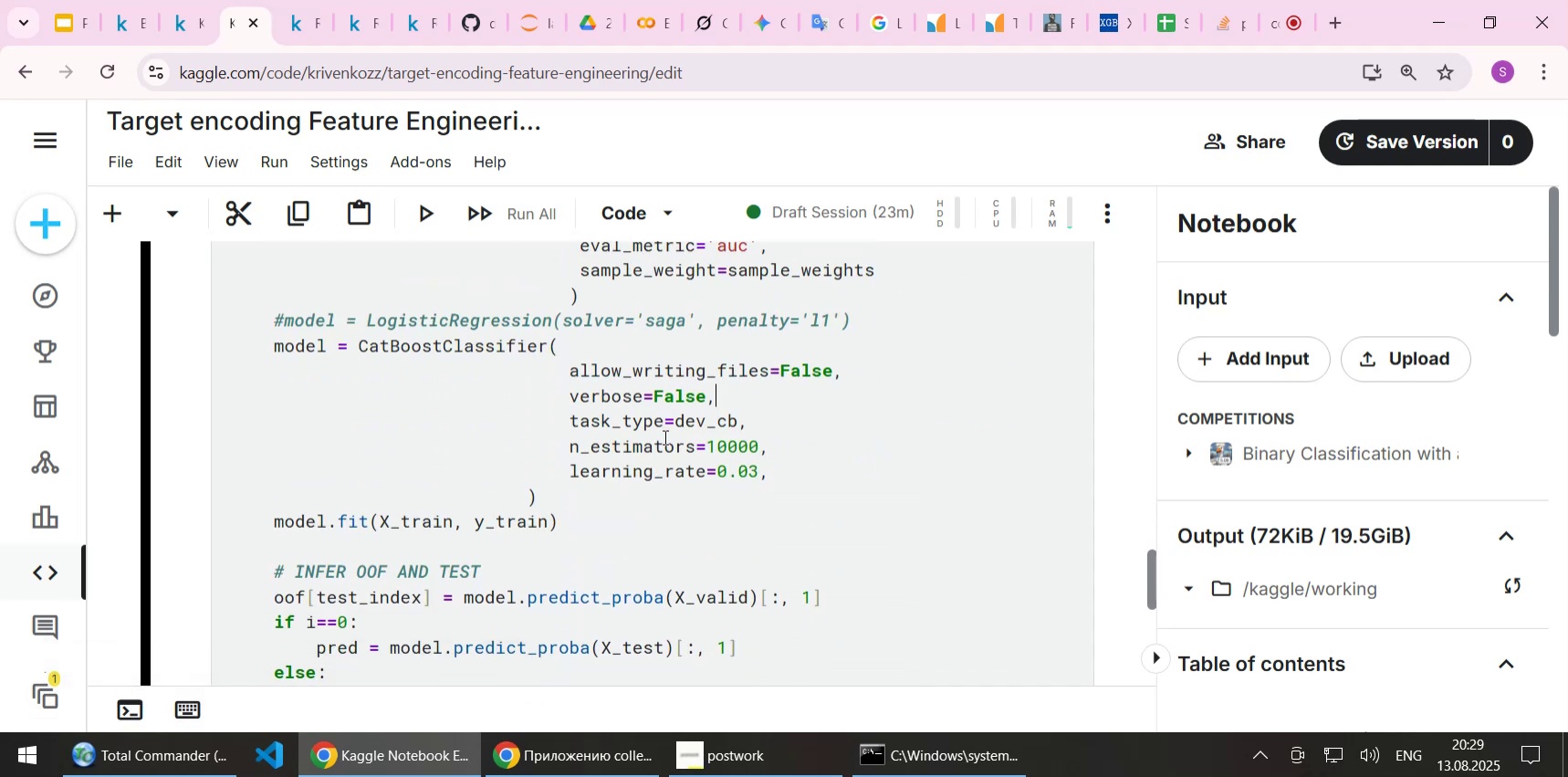 
key(ArrowDown)
 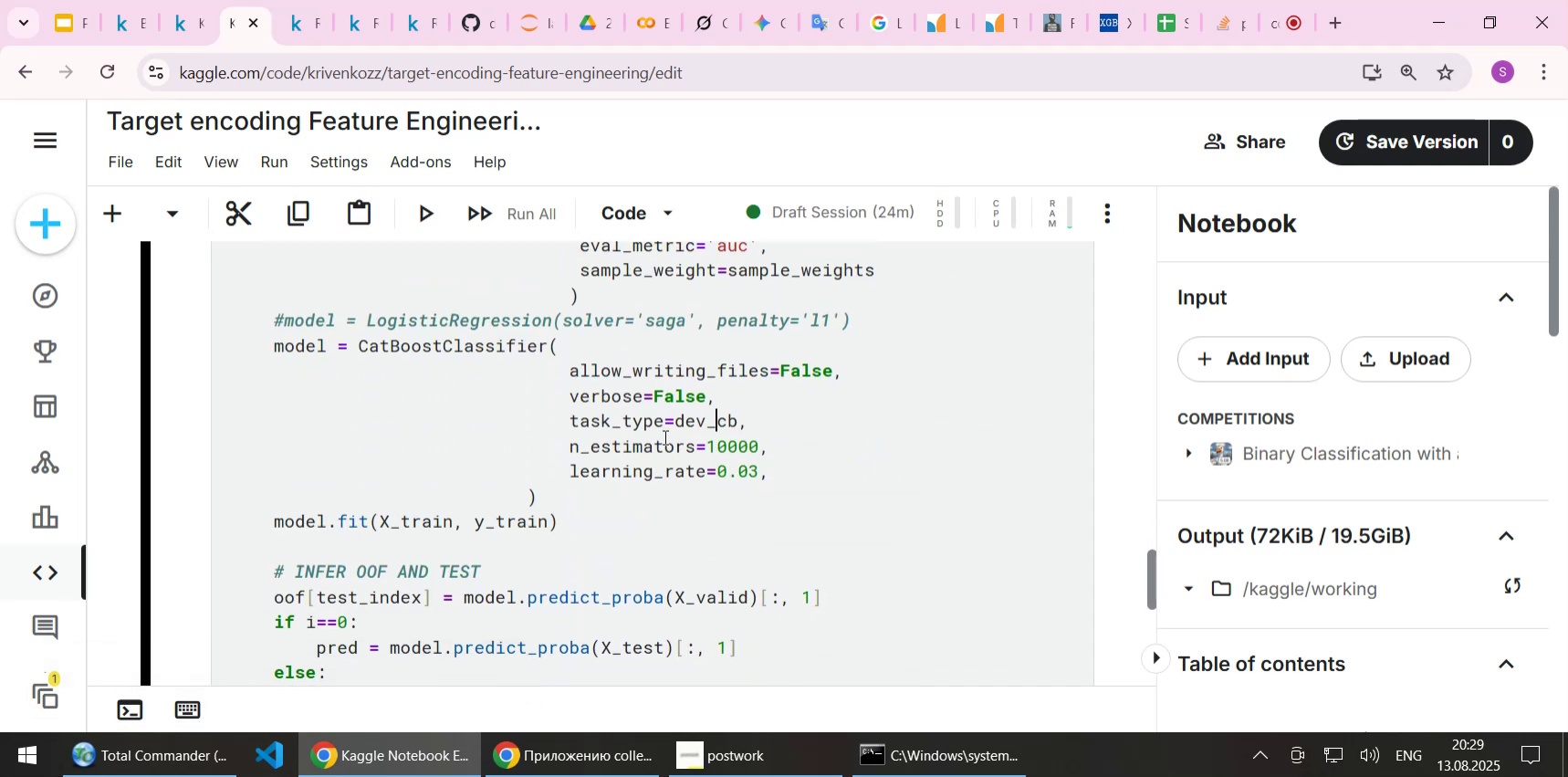 
key(ArrowDown)
 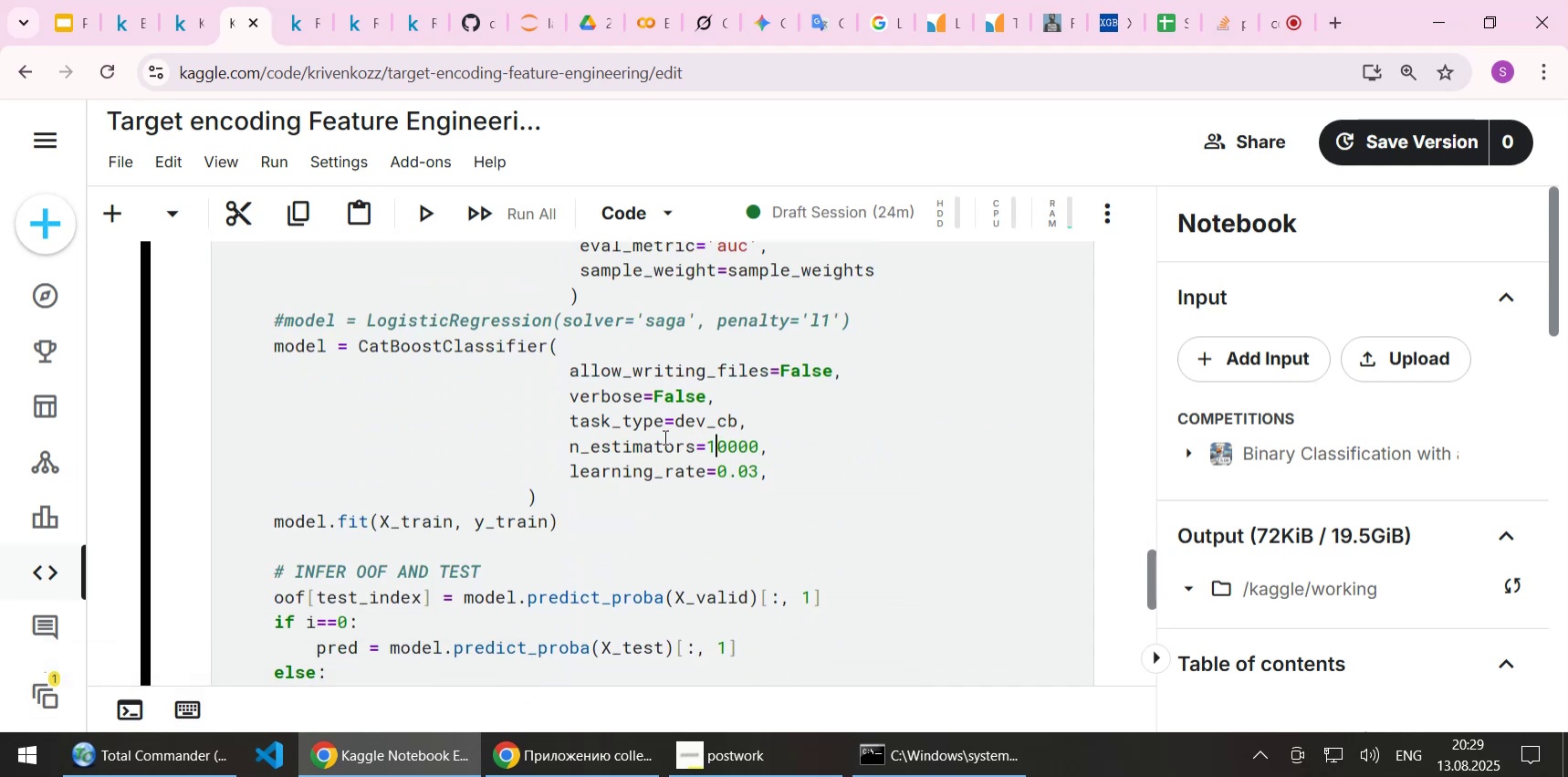 
key(ArrowDown)
 